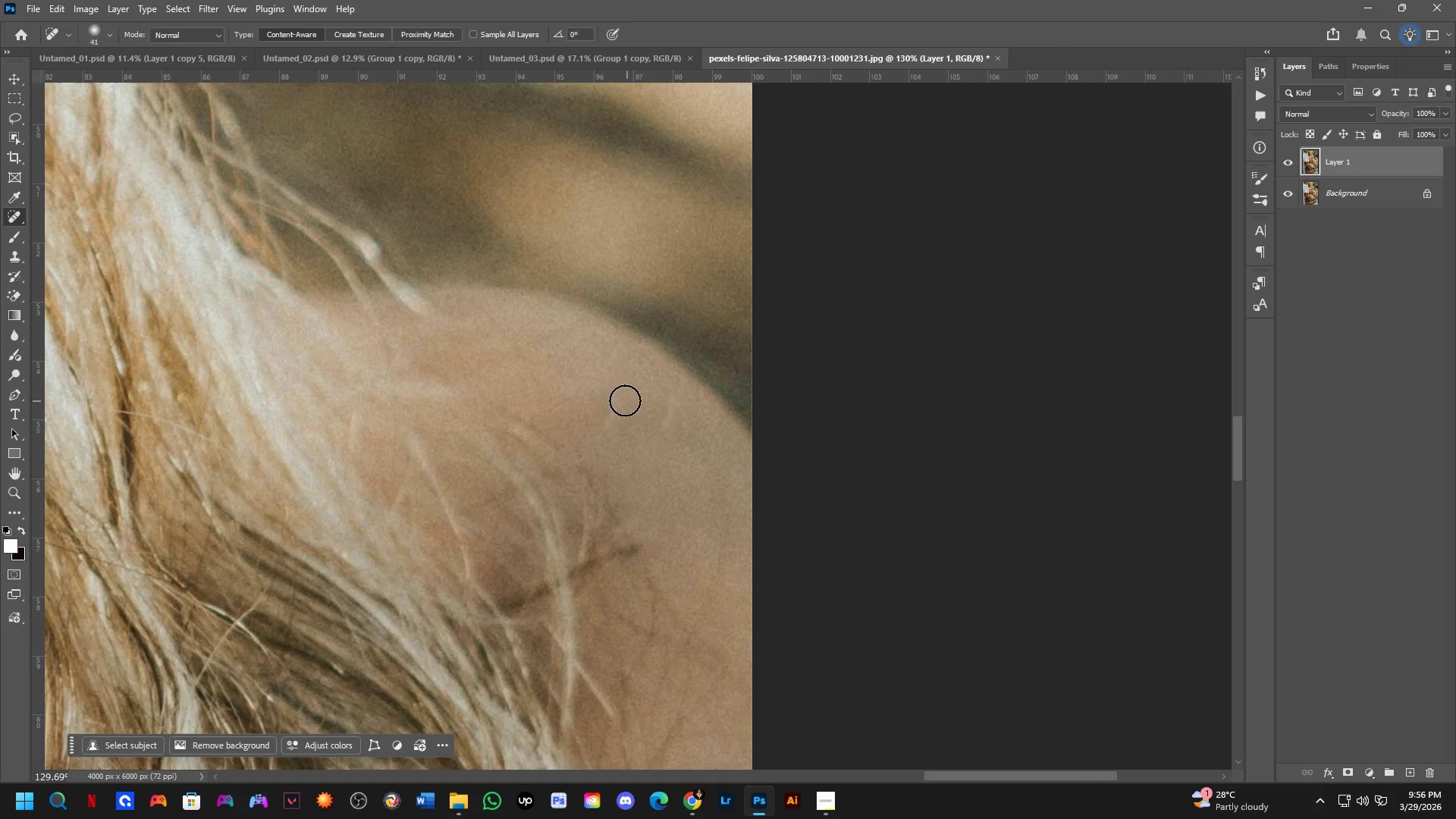 
left_click_drag(start_coordinate=[623, 400], to_coordinate=[602, 428])
 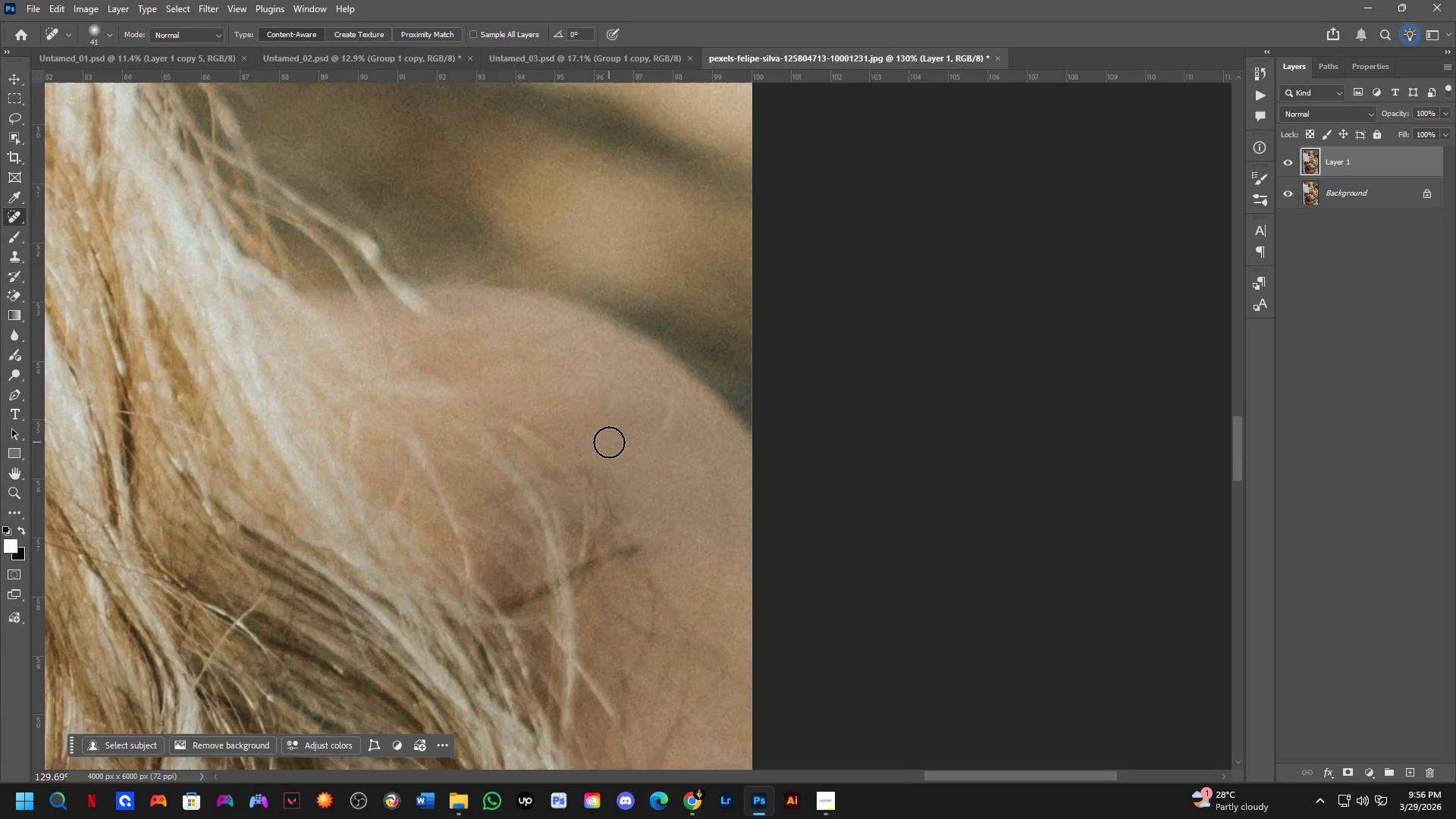 
hold_key(key=Space, duration=0.59)
 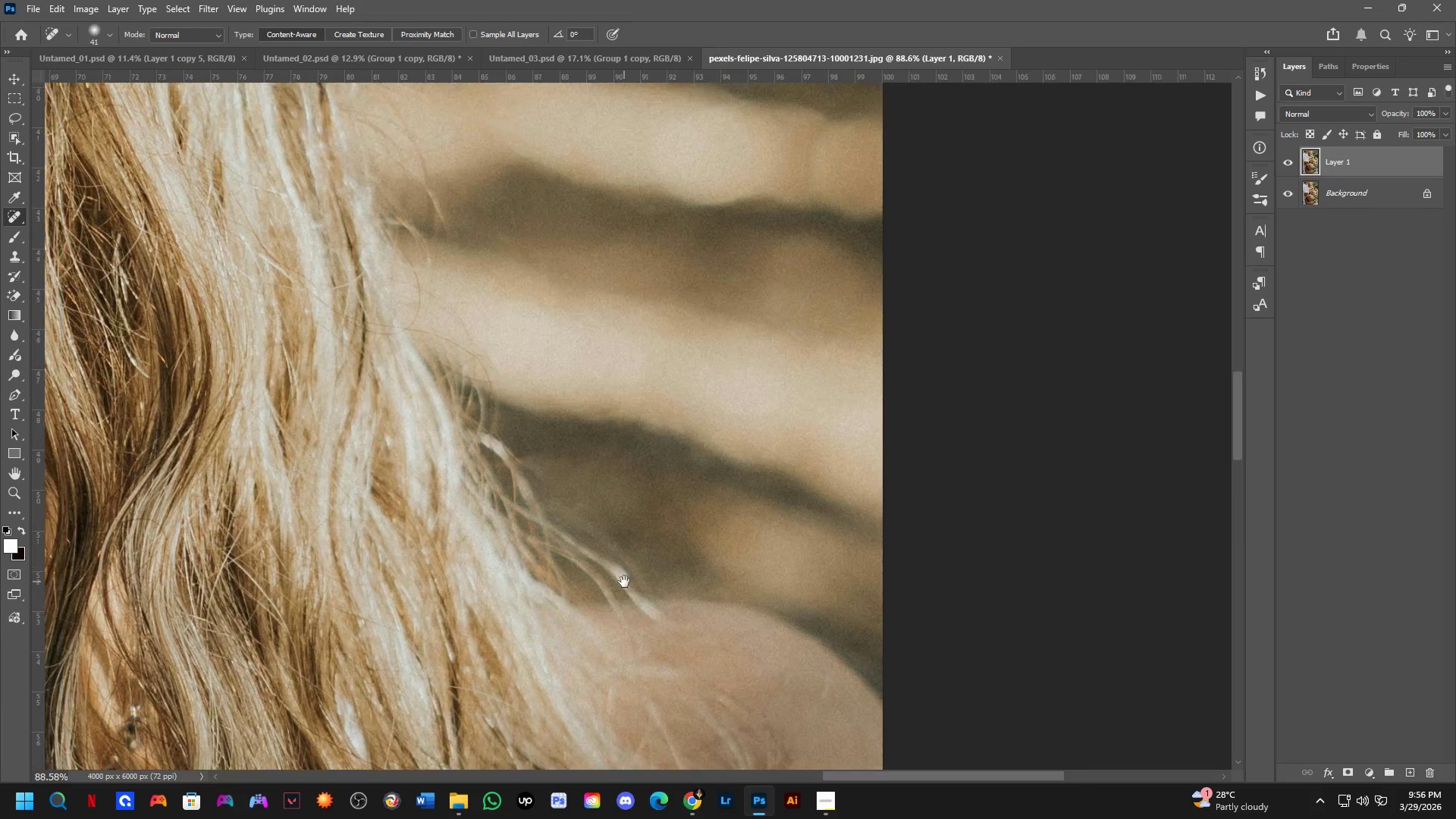 
left_click_drag(start_coordinate=[623, 433], to_coordinate=[677, 509])
 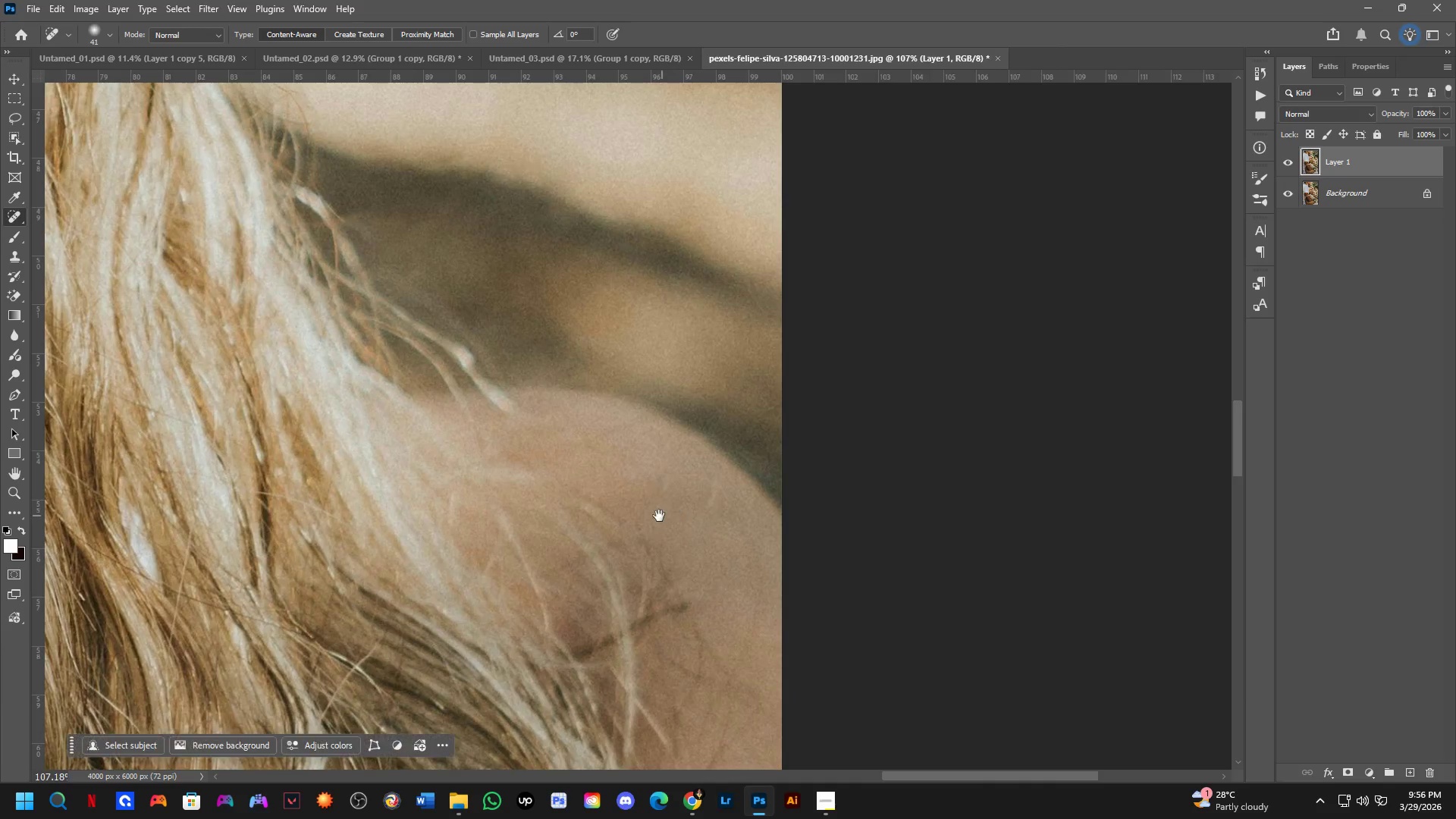 
scroll: coordinate [609, 442], scroll_direction: down, amount: 2.0
 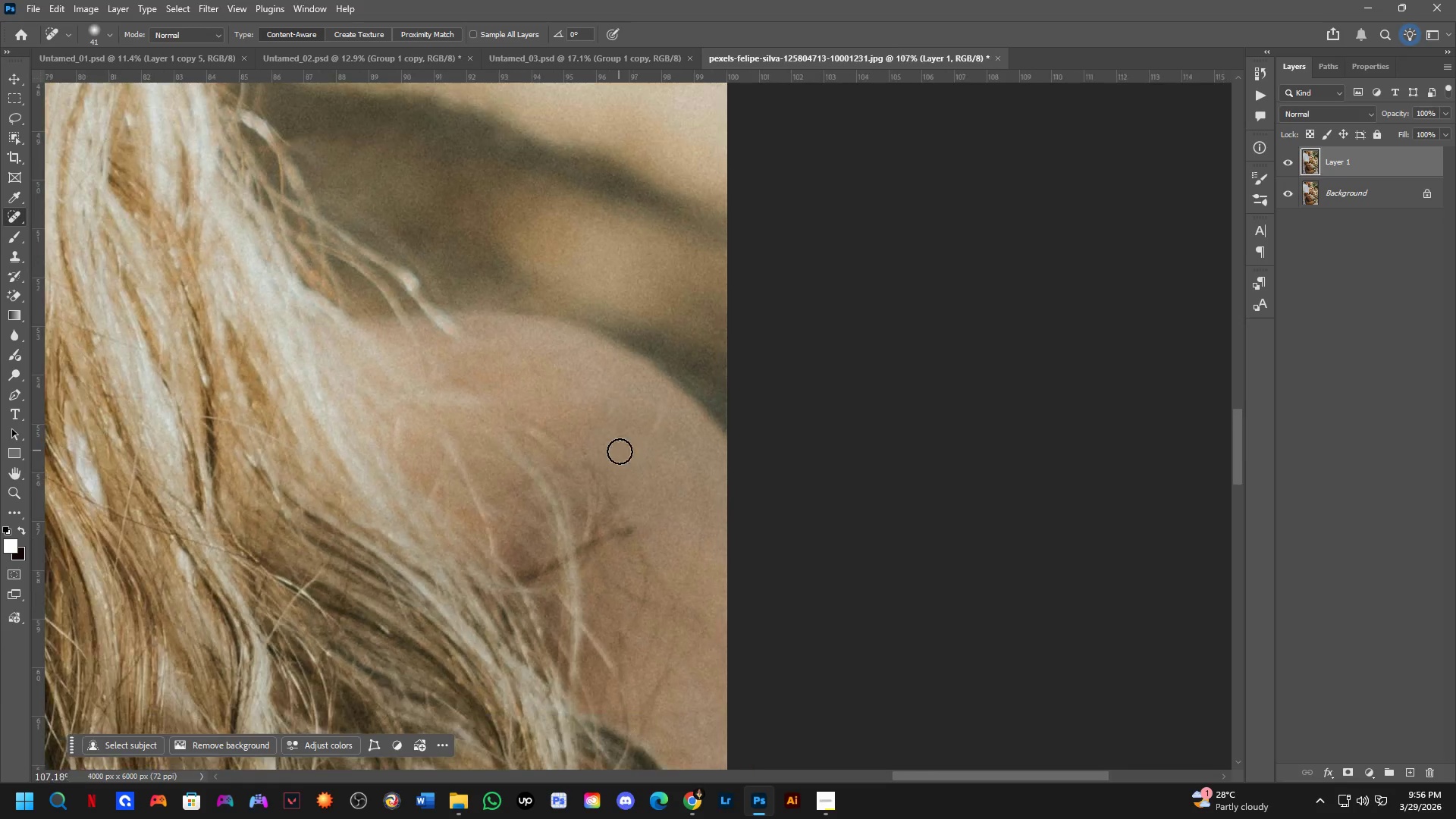 
hold_key(key=Space, duration=0.48)
 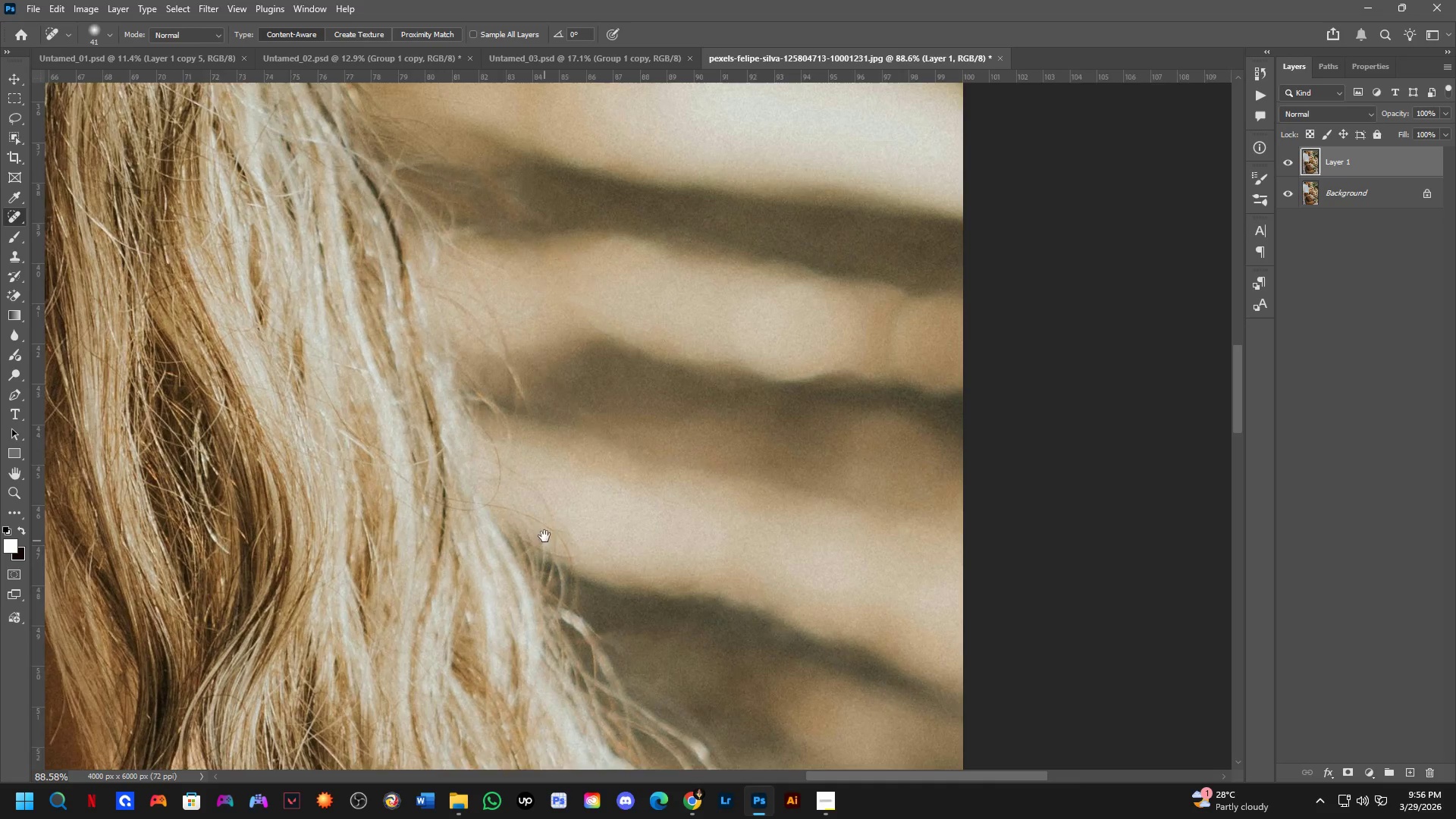 
left_click_drag(start_coordinate=[495, 392], to_coordinate=[624, 582])
 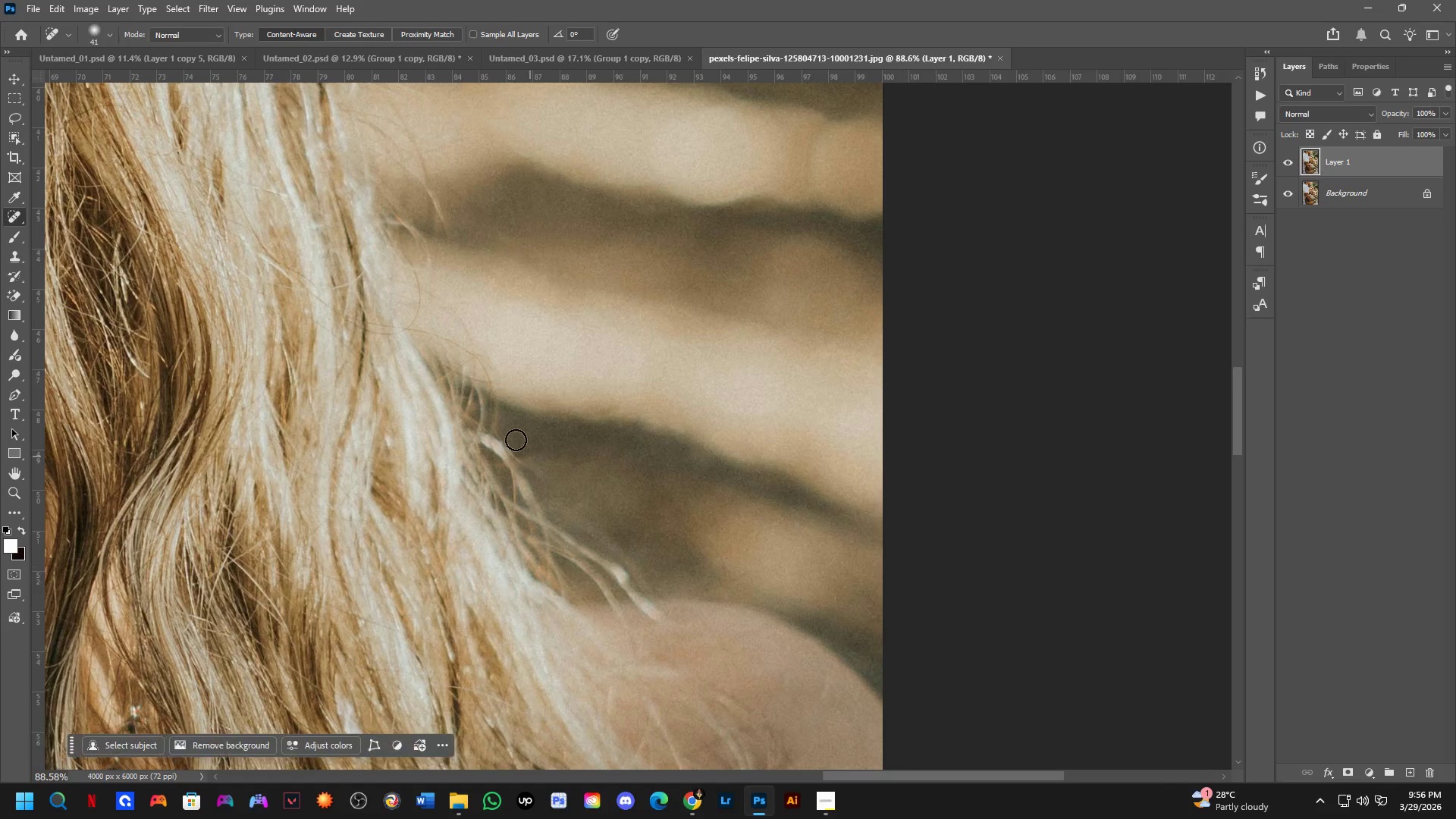 
scroll: coordinate [621, 516], scroll_direction: down, amount: 2.0
 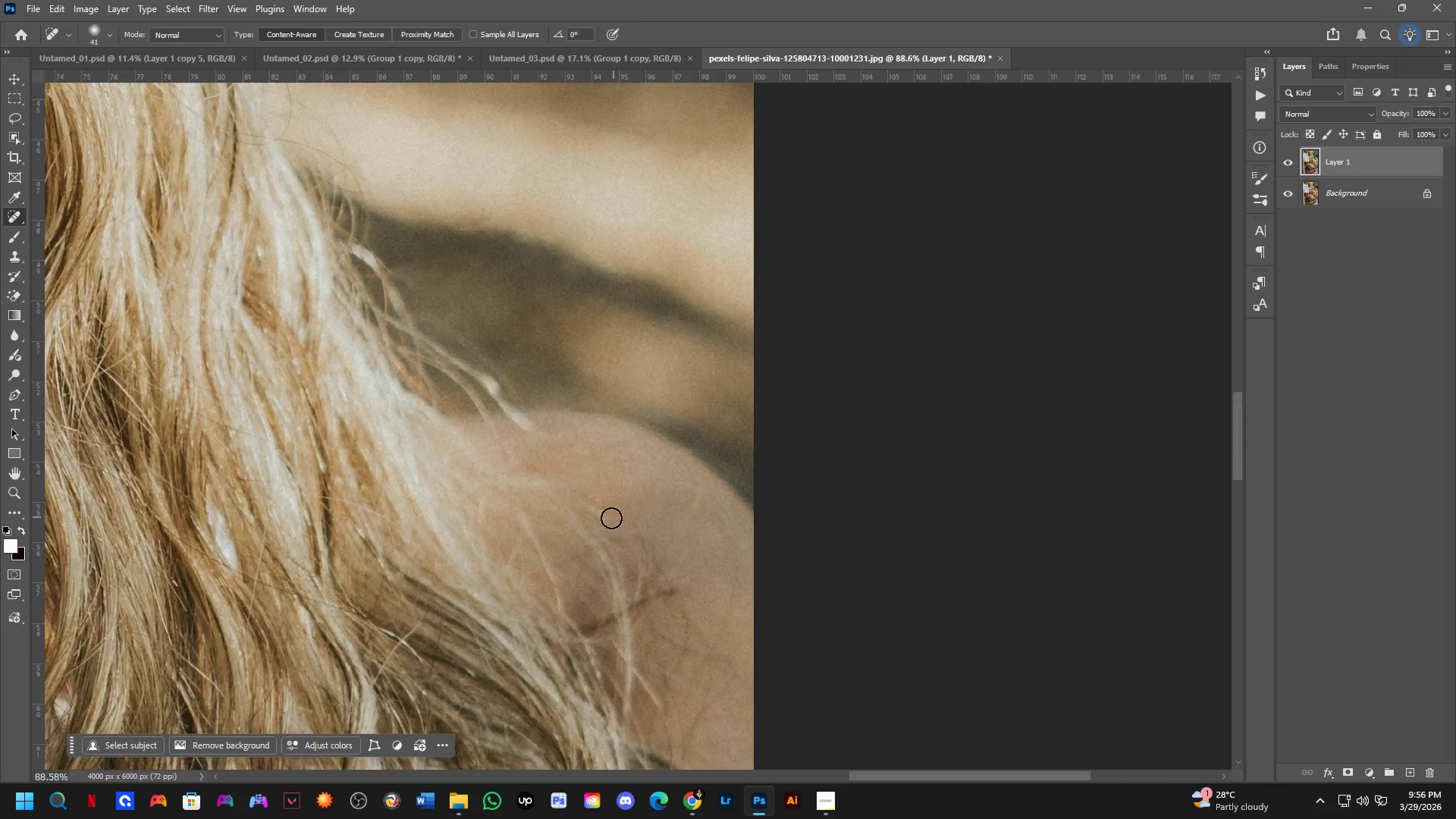 
hold_key(key=Space, duration=0.45)
 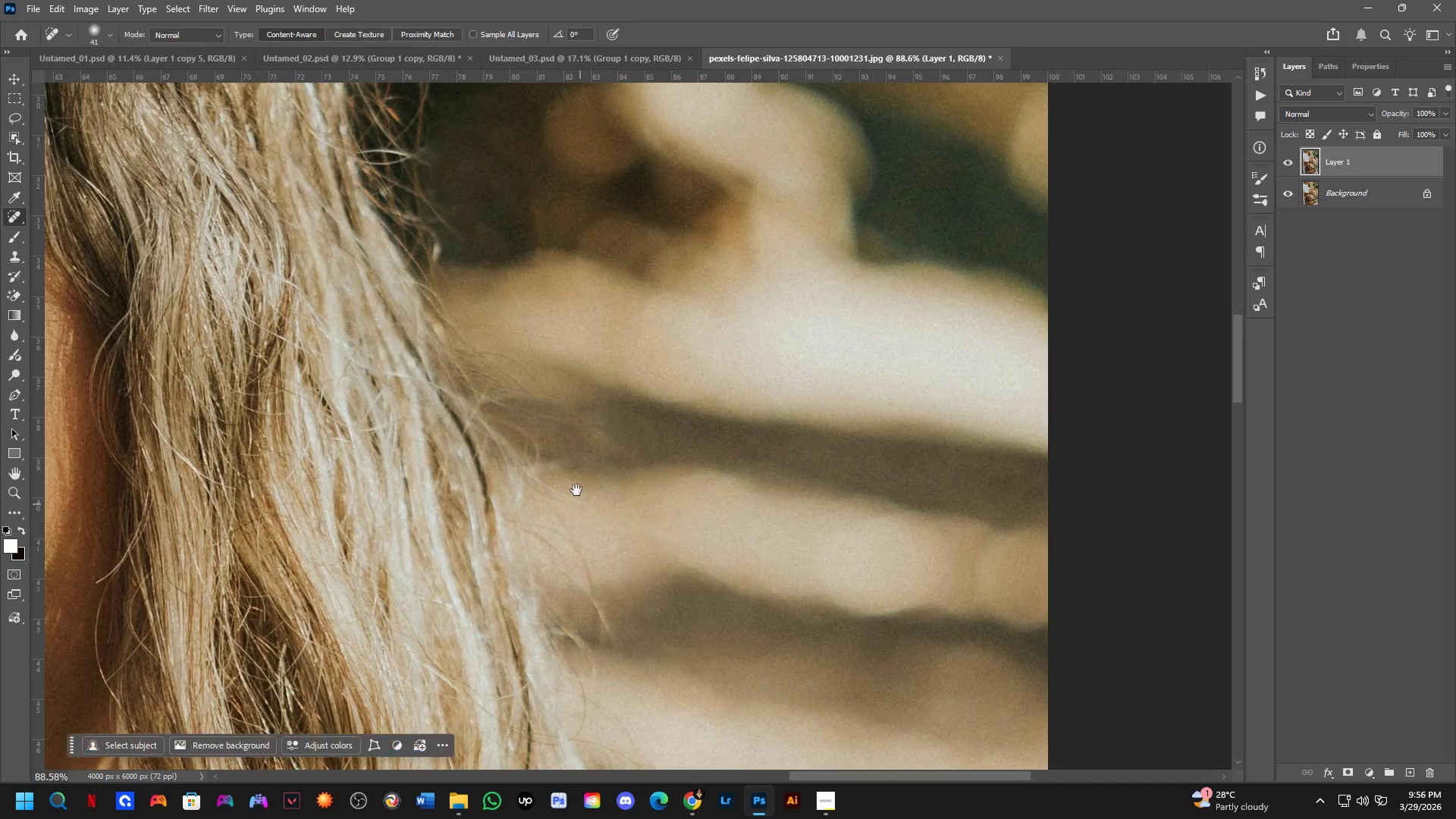 
left_click_drag(start_coordinate=[464, 365], to_coordinate=[544, 541])
 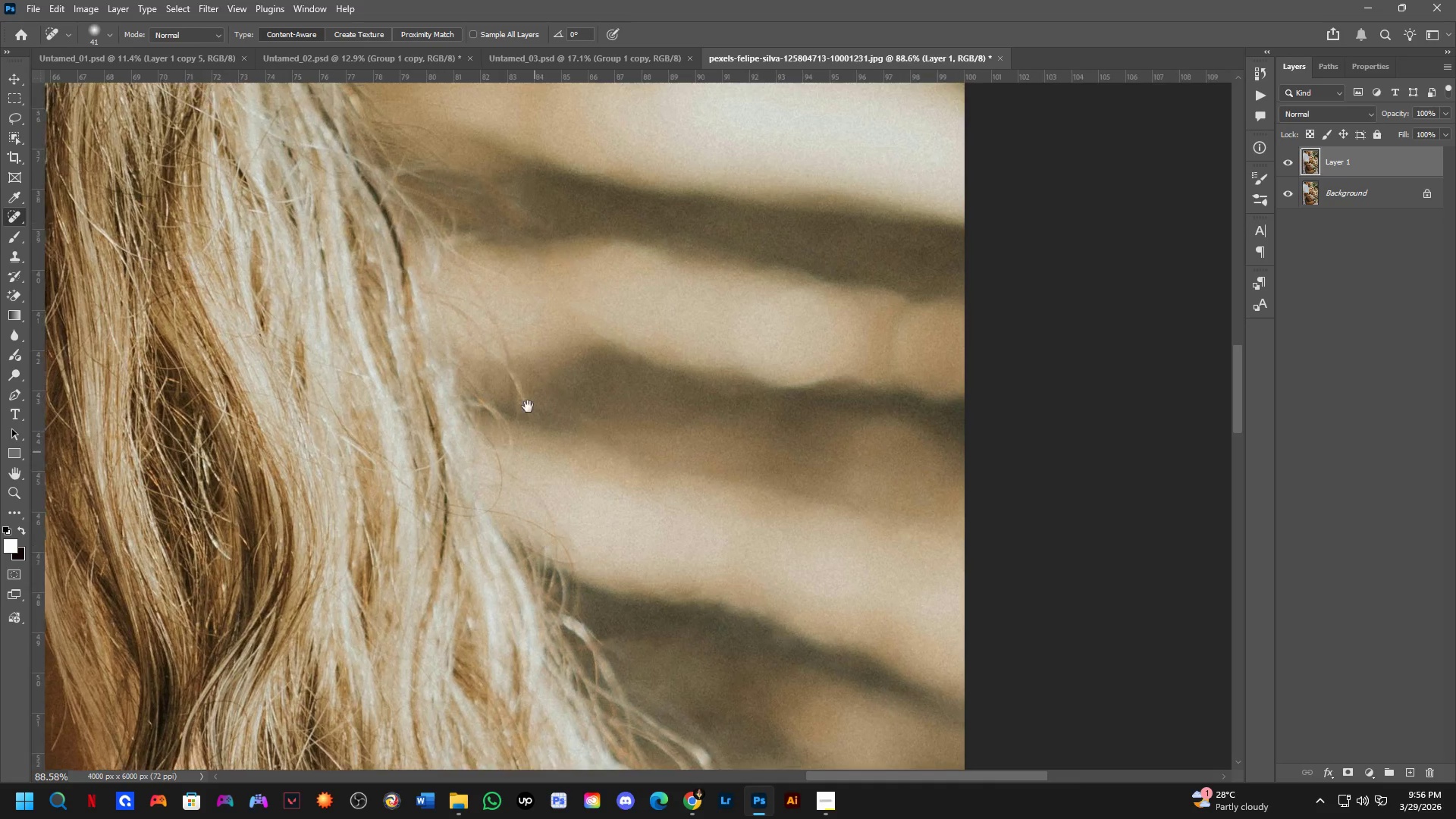 
hold_key(key=Space, duration=0.45)
 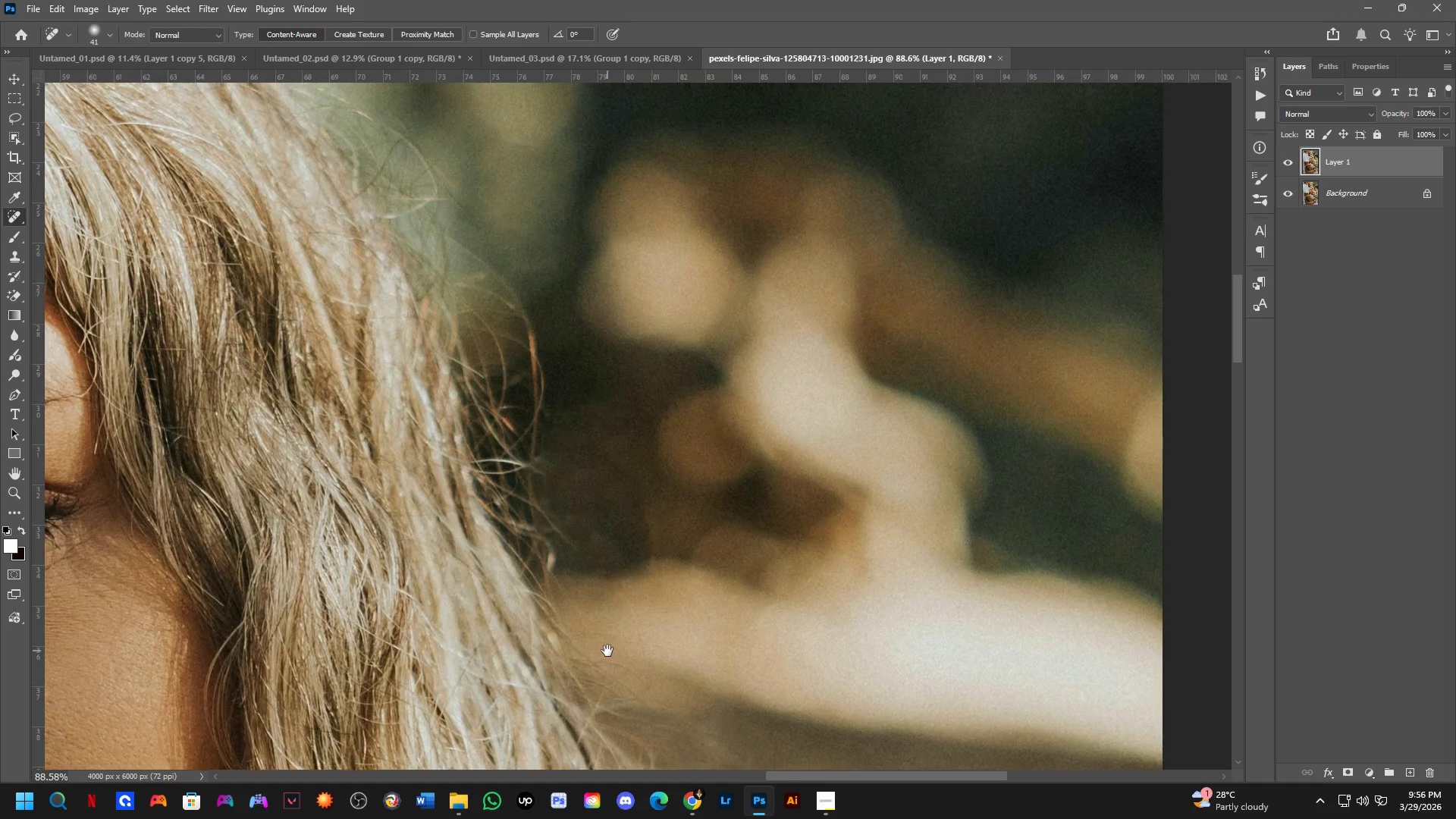 
left_click_drag(start_coordinate=[500, 288], to_coordinate=[580, 504])
 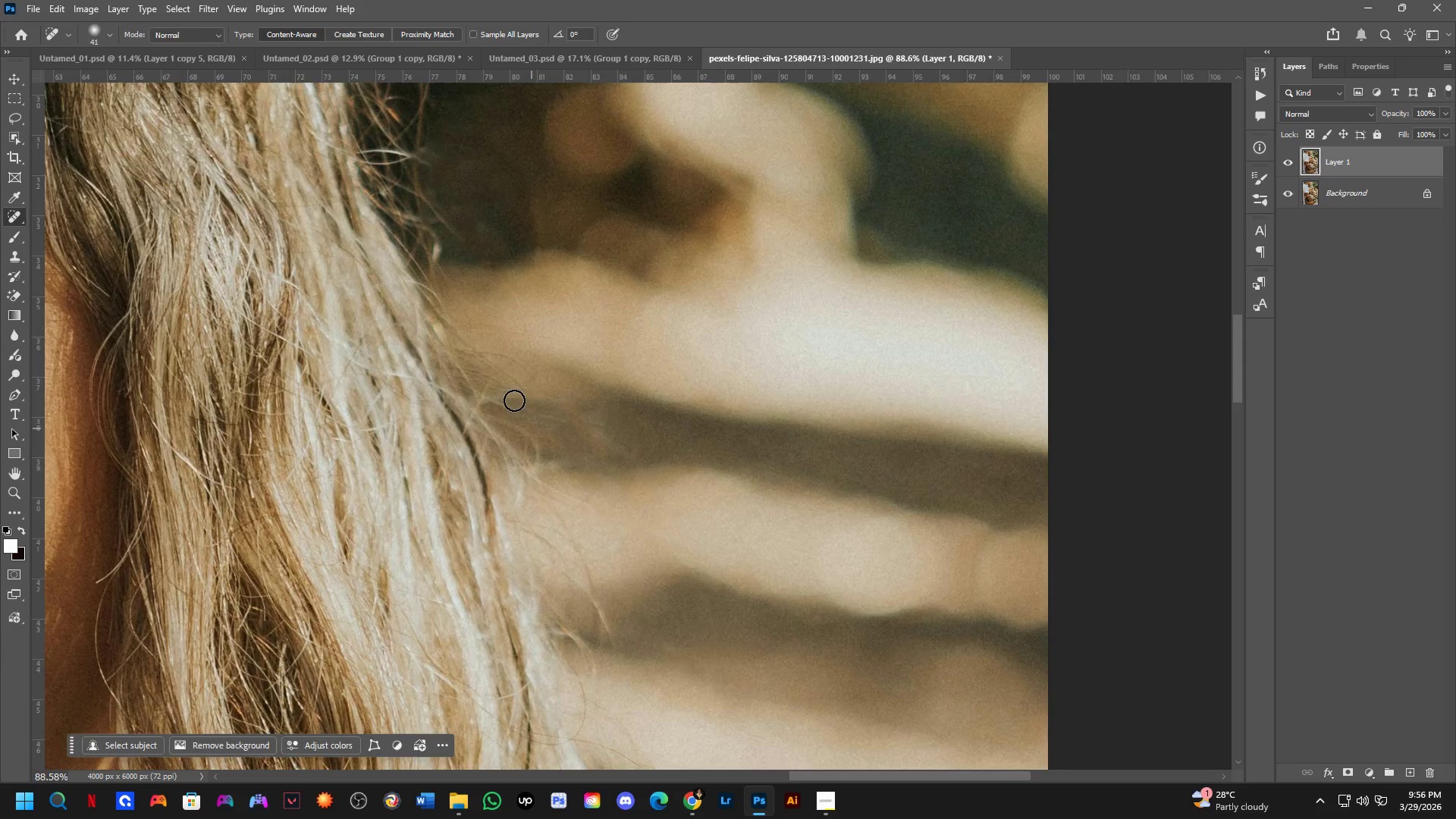 
hold_key(key=Space, duration=0.41)
 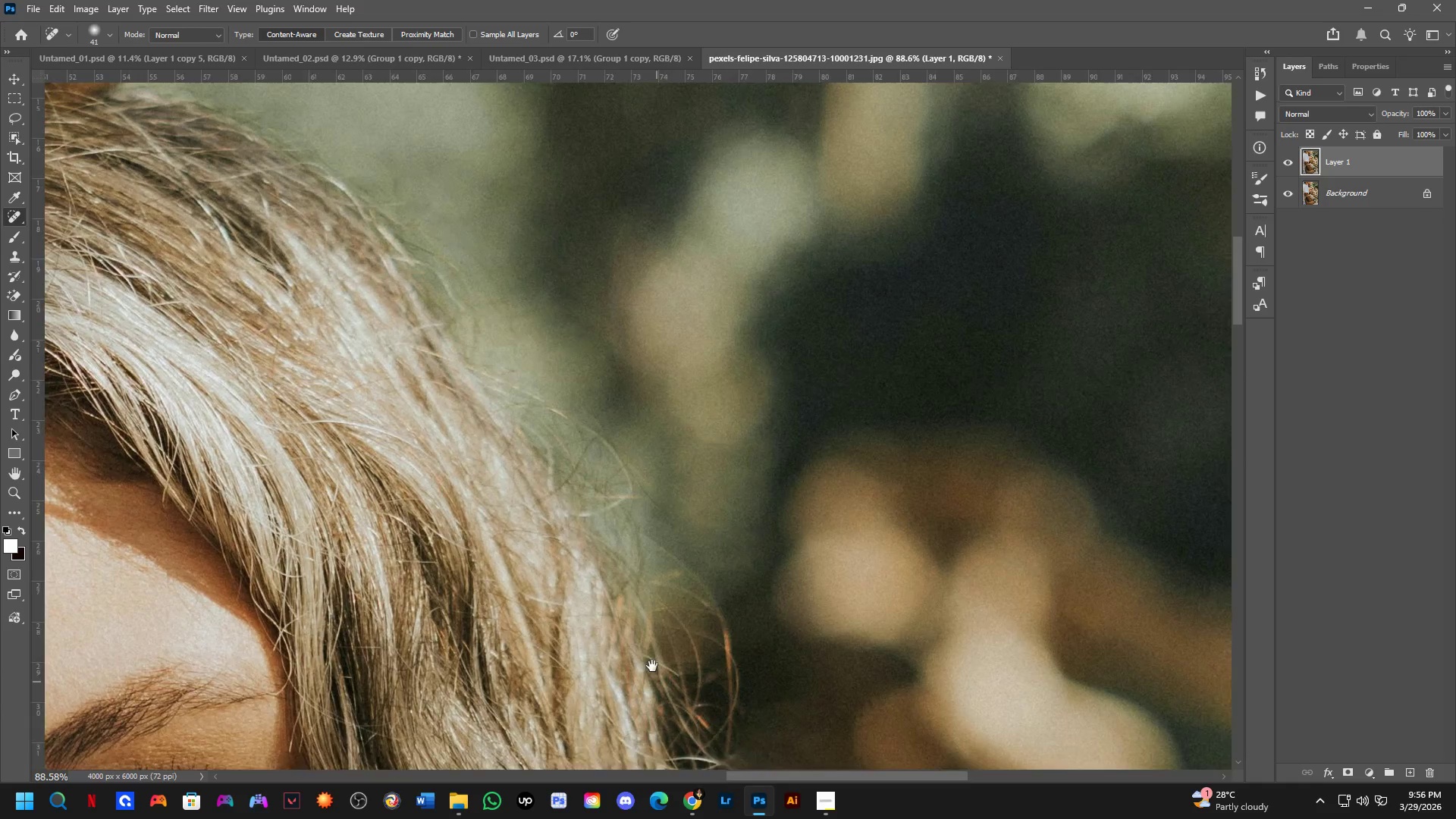 
left_click_drag(start_coordinate=[493, 341], to_coordinate=[607, 651])
 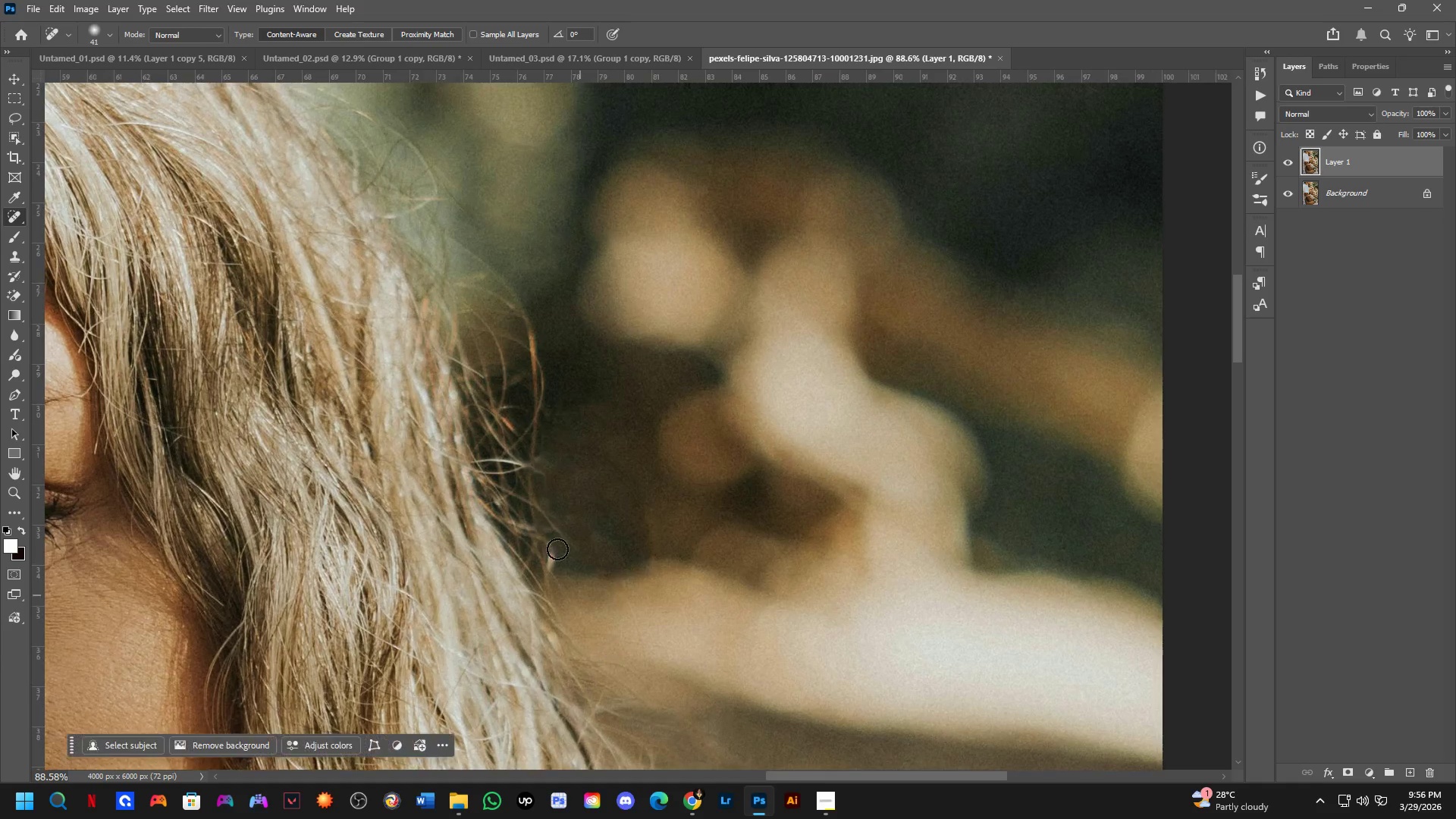 
hold_key(key=Space, duration=0.44)
 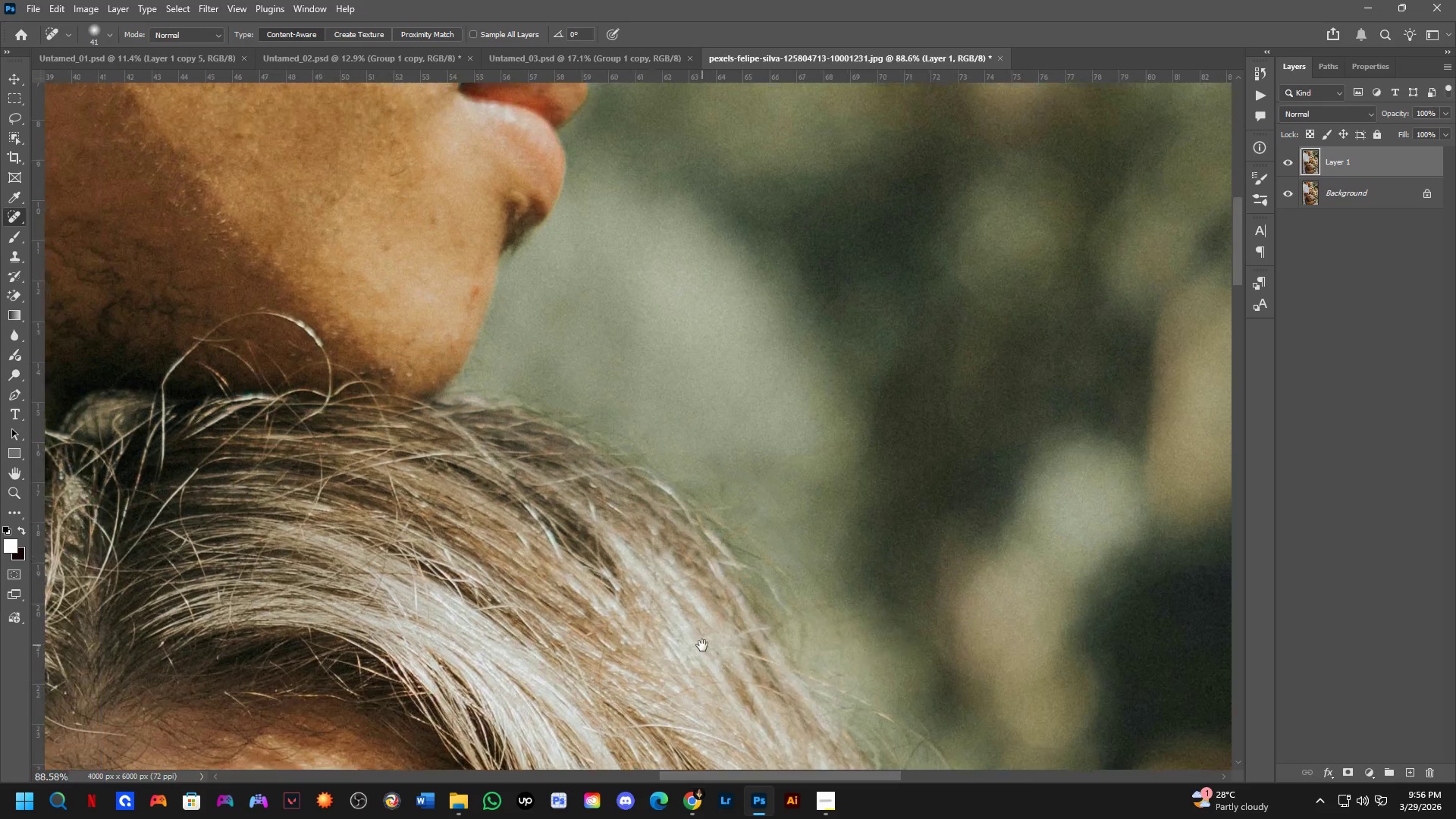 
left_click_drag(start_coordinate=[462, 384], to_coordinate=[657, 682])
 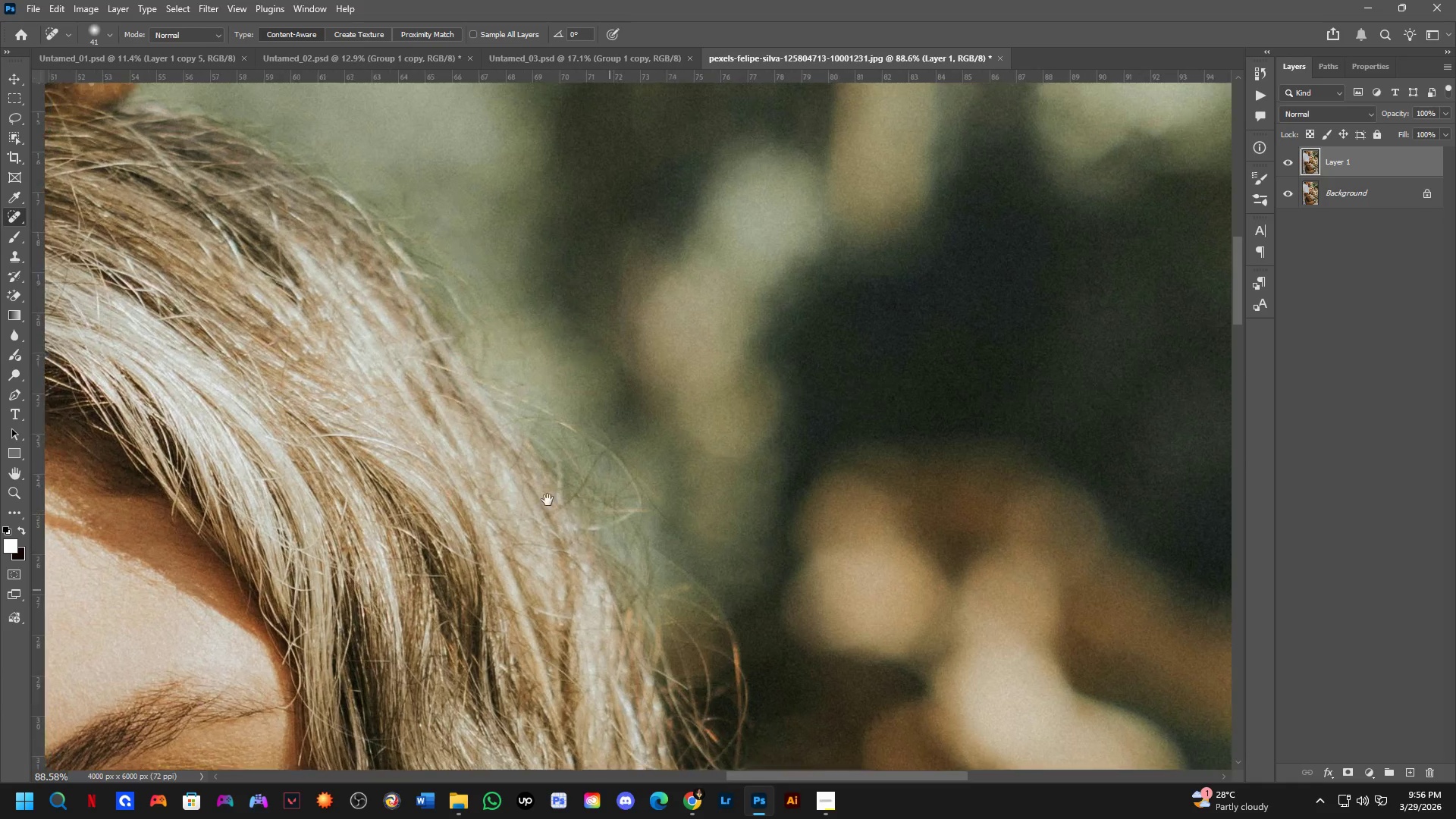 
hold_key(key=Space, duration=1.09)
 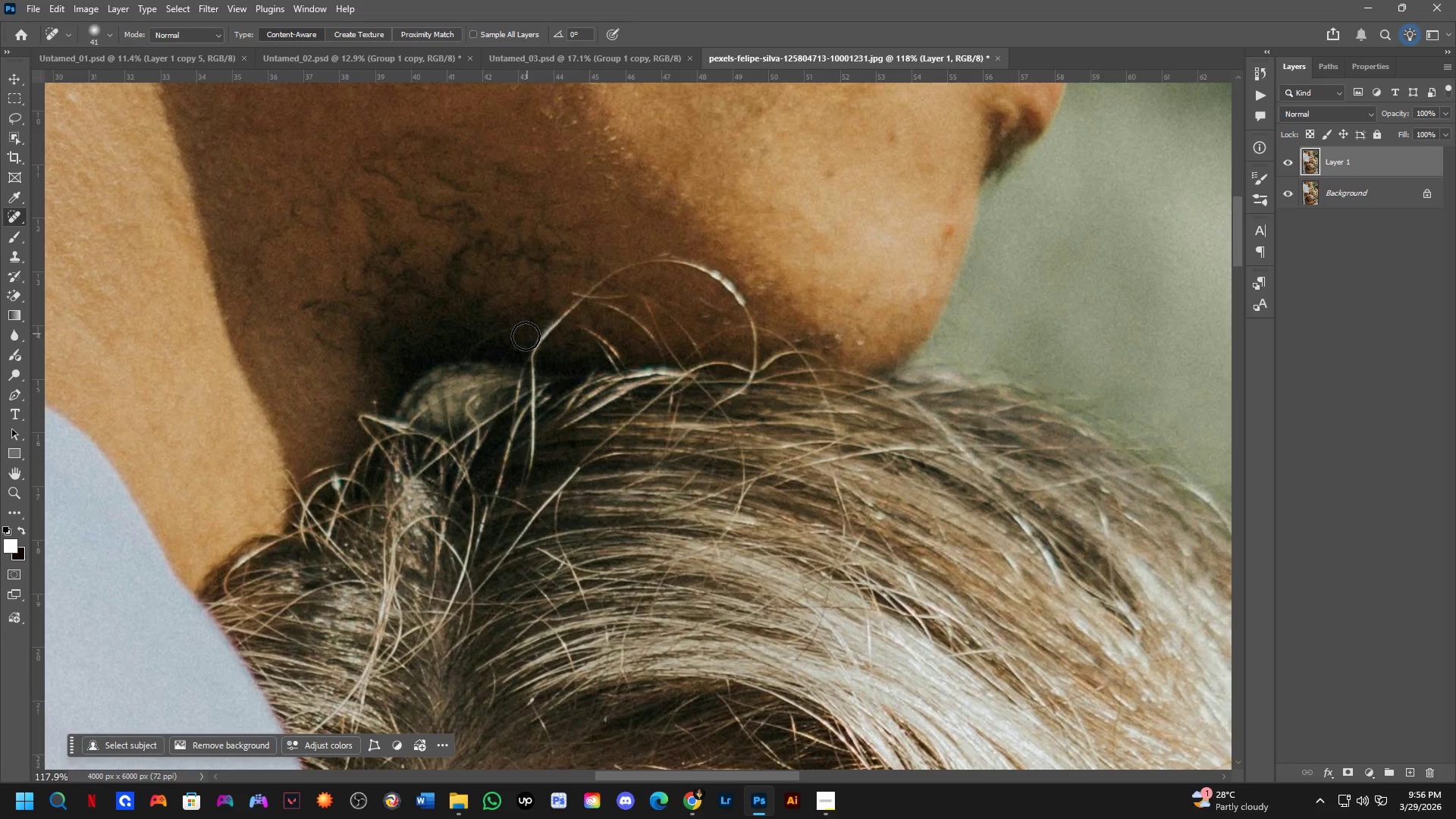 
left_click_drag(start_coordinate=[409, 392], to_coordinate=[701, 643])
 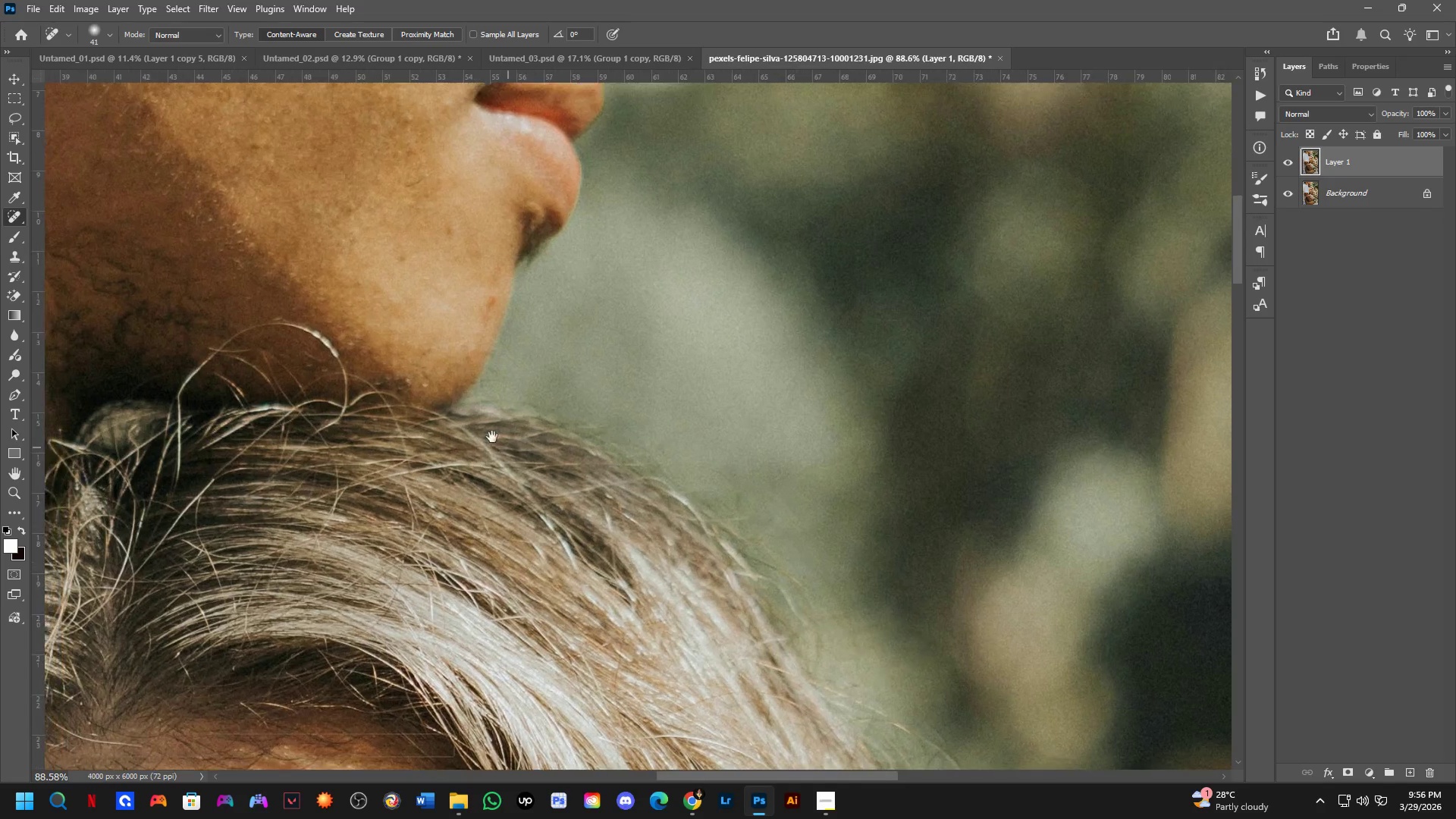 
left_click_drag(start_coordinate=[461, 422], to_coordinate=[836, 366])
 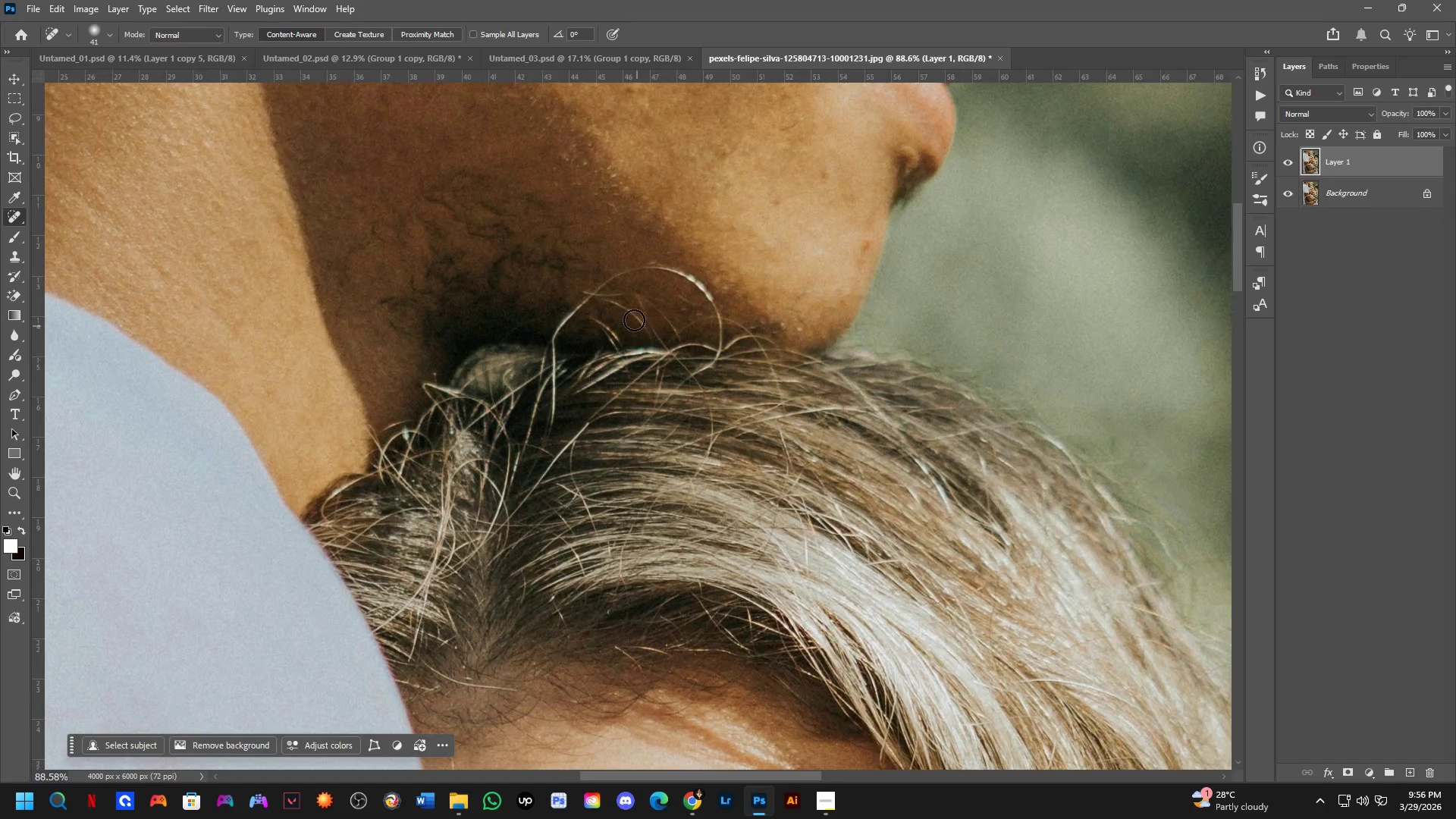 
scroll: coordinate [607, 287], scroll_direction: up, amount: 3.0
 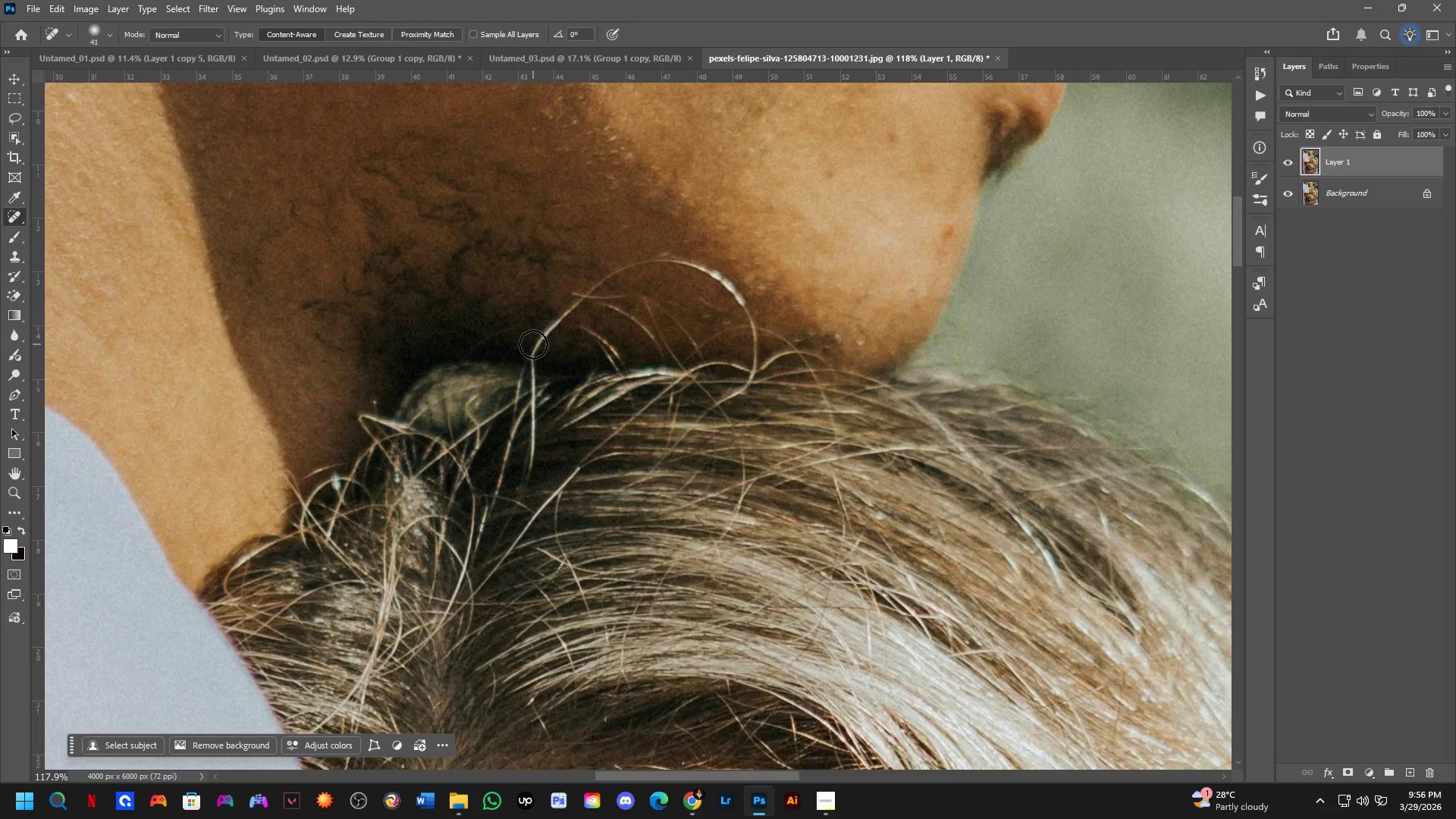 
left_click_drag(start_coordinate=[533, 354], to_coordinate=[606, 290])
 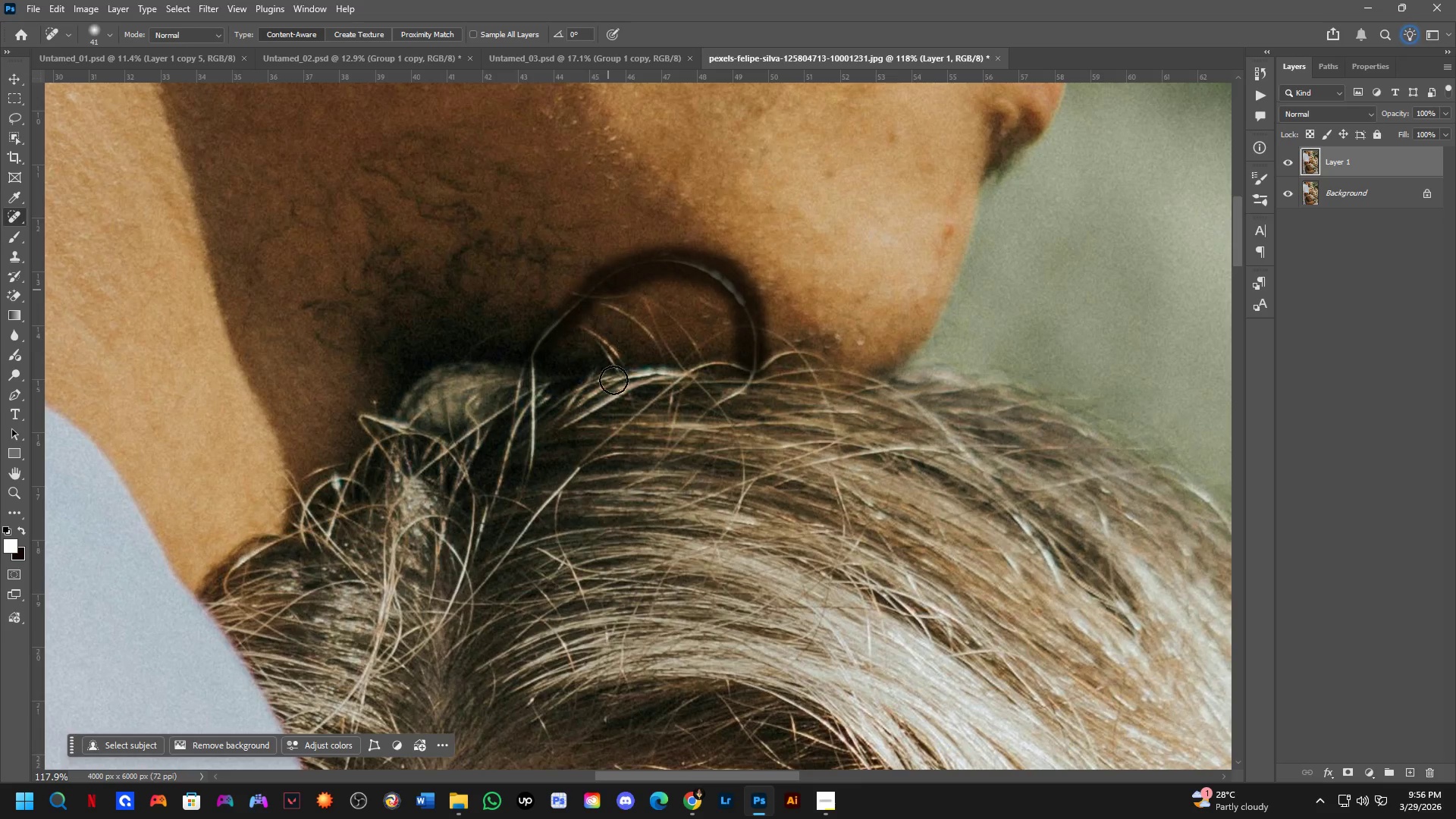 
hold_key(key=Space, duration=0.75)
 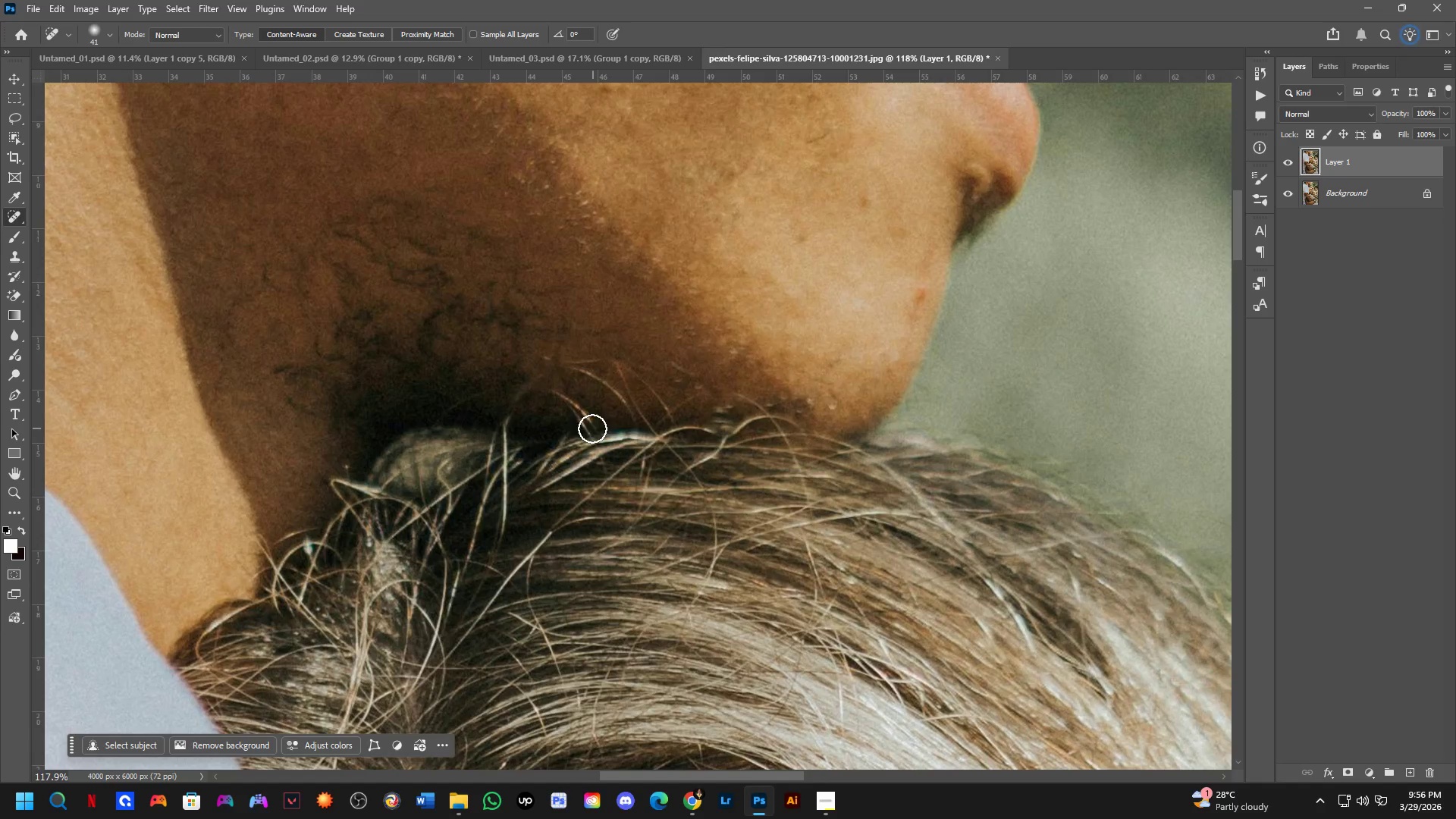 
left_click_drag(start_coordinate=[667, 373], to_coordinate=[640, 434])
 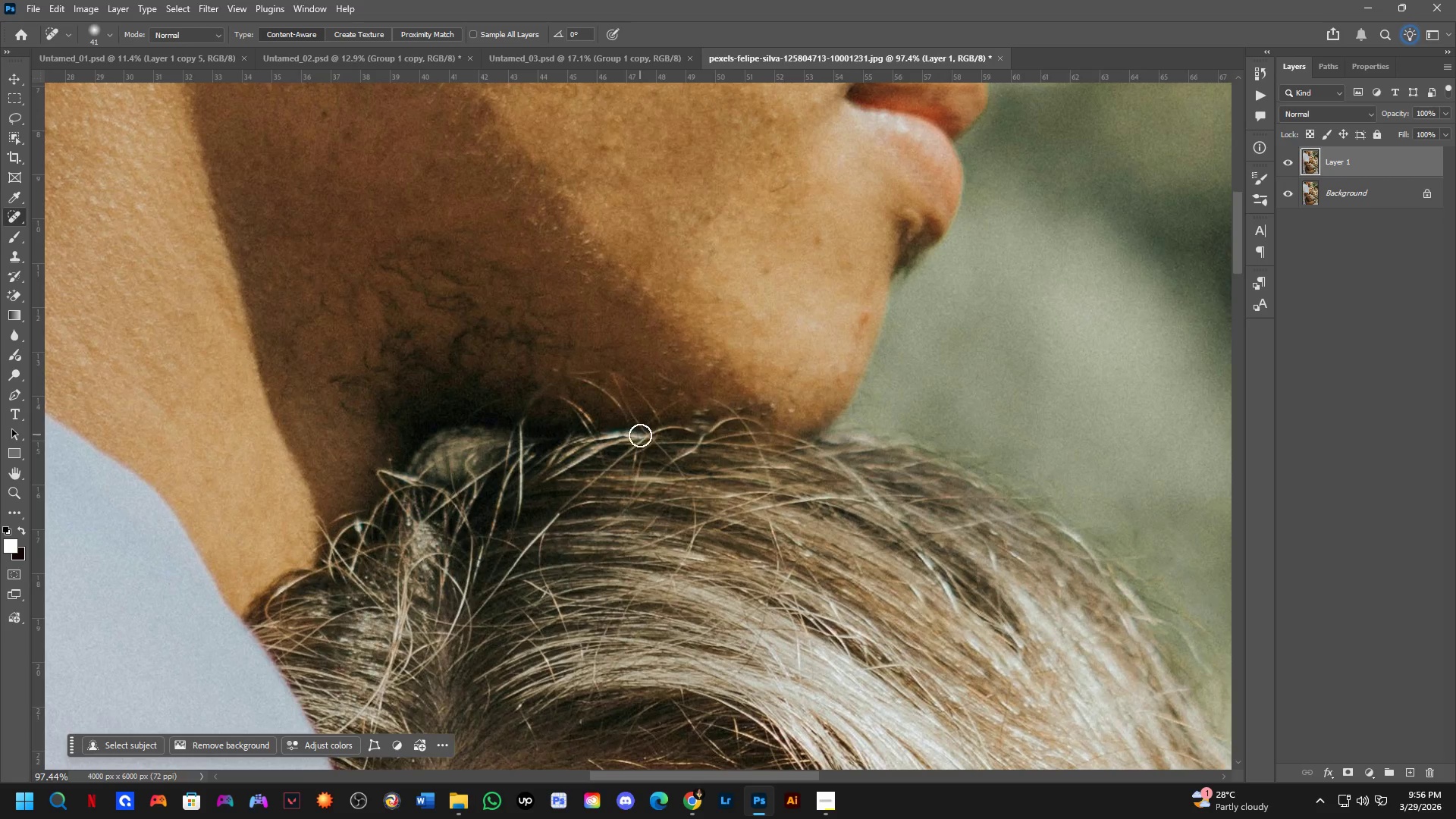 
scroll: coordinate [617, 387], scroll_direction: down, amount: 2.0
 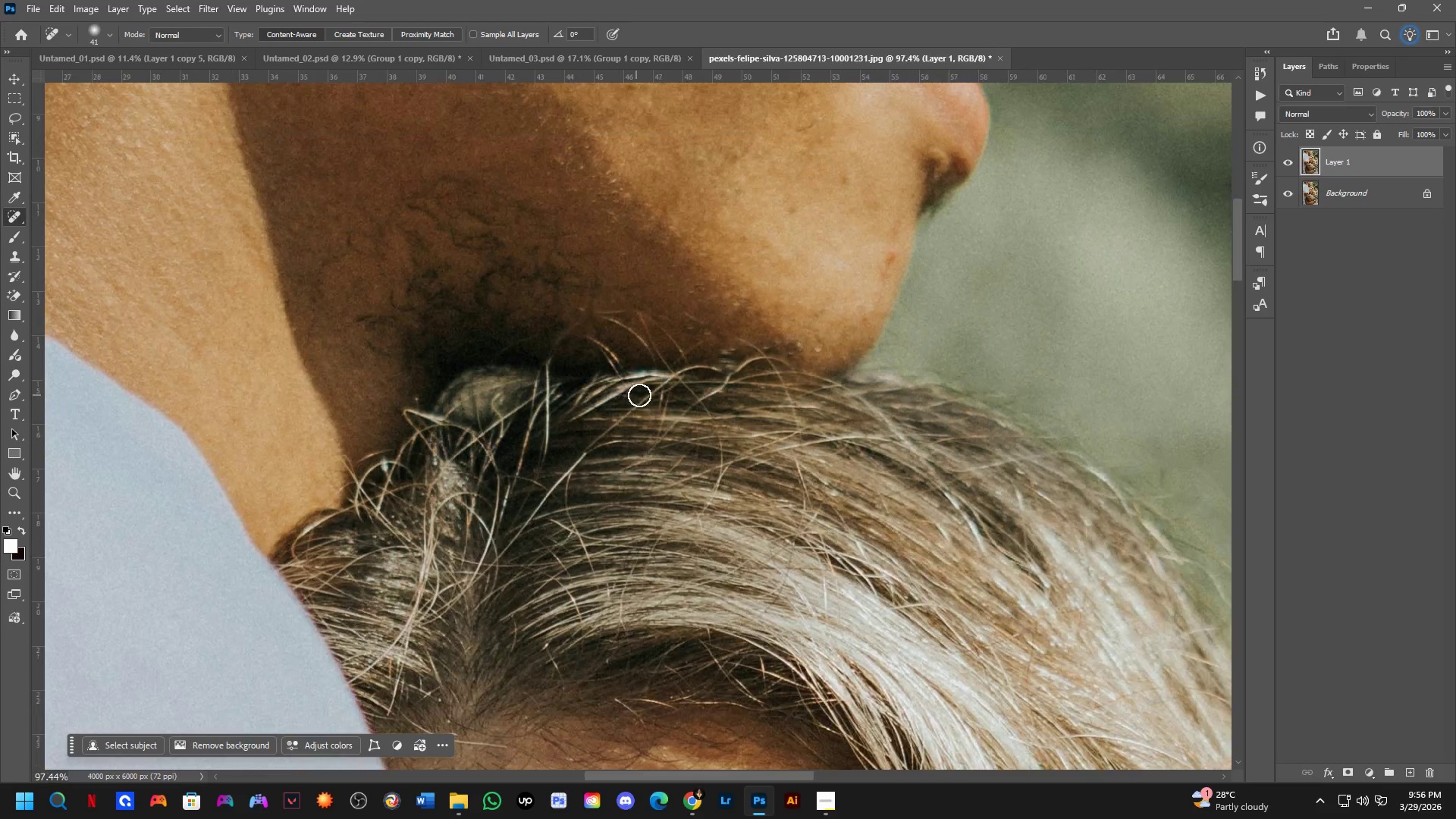 
hold_key(key=Space, duration=1.64)
 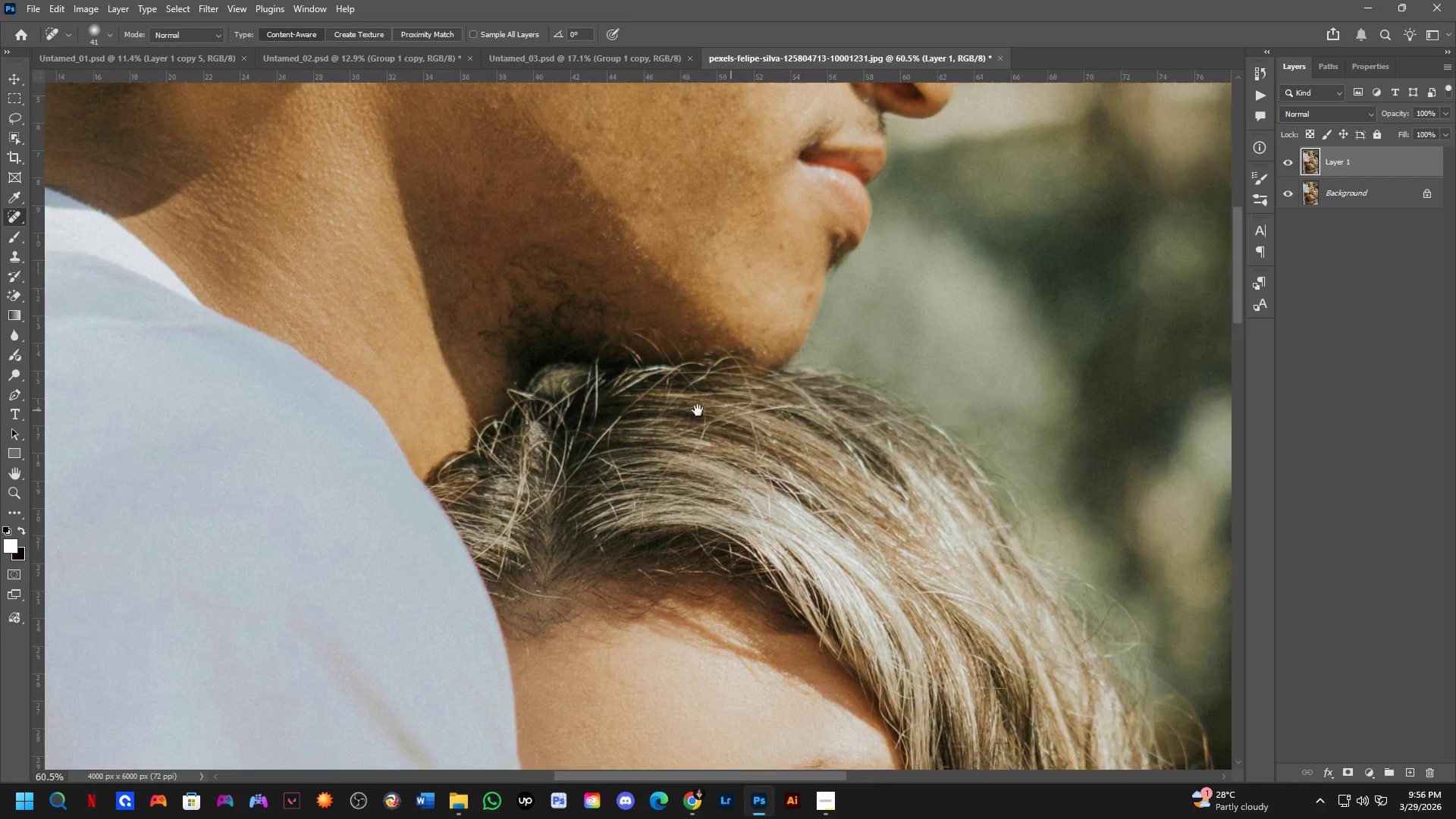 
left_click_drag(start_coordinate=[431, 519], to_coordinate=[630, 457])
 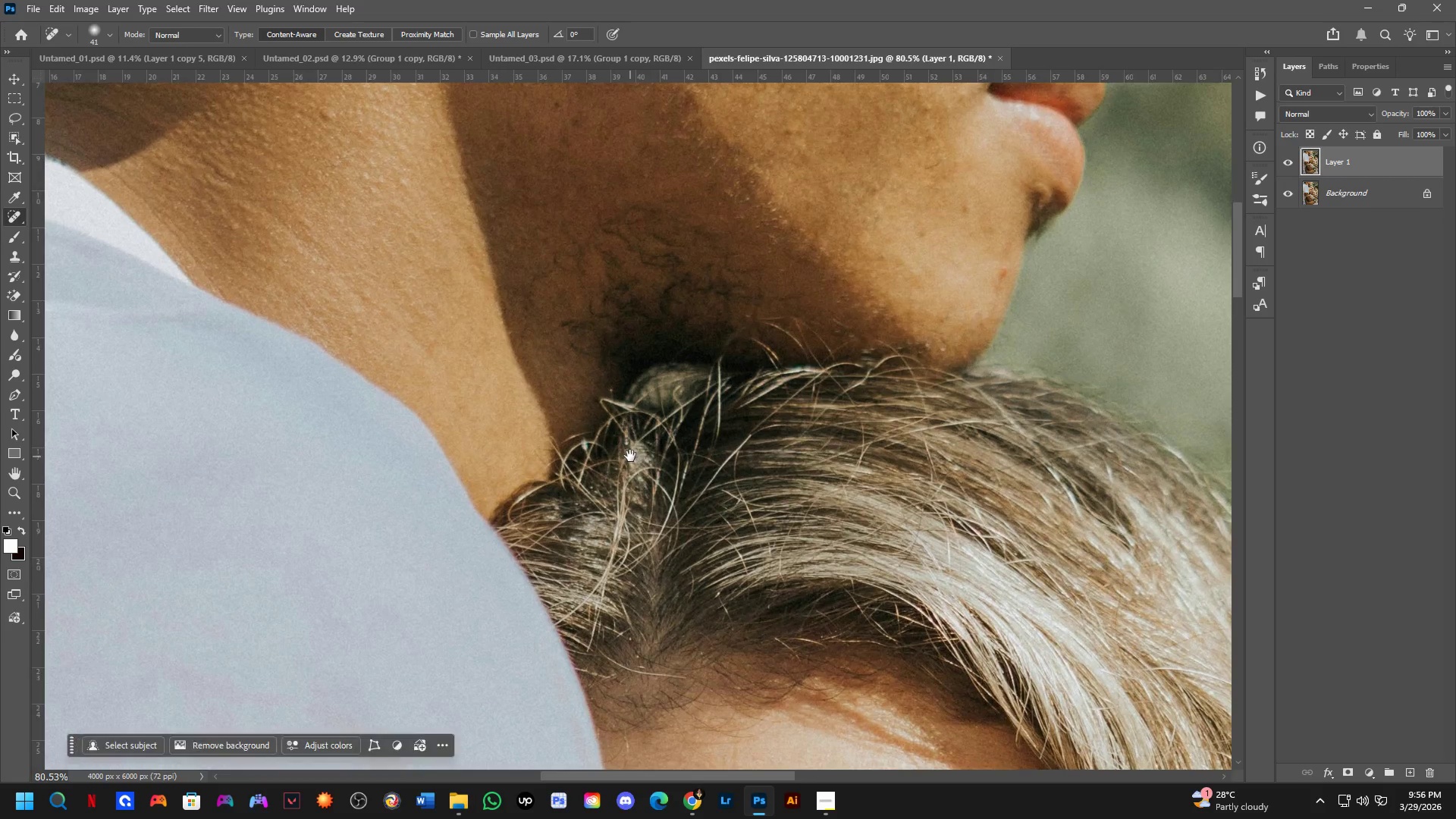 
scroll: coordinate [495, 460], scroll_direction: down, amount: 2.0
 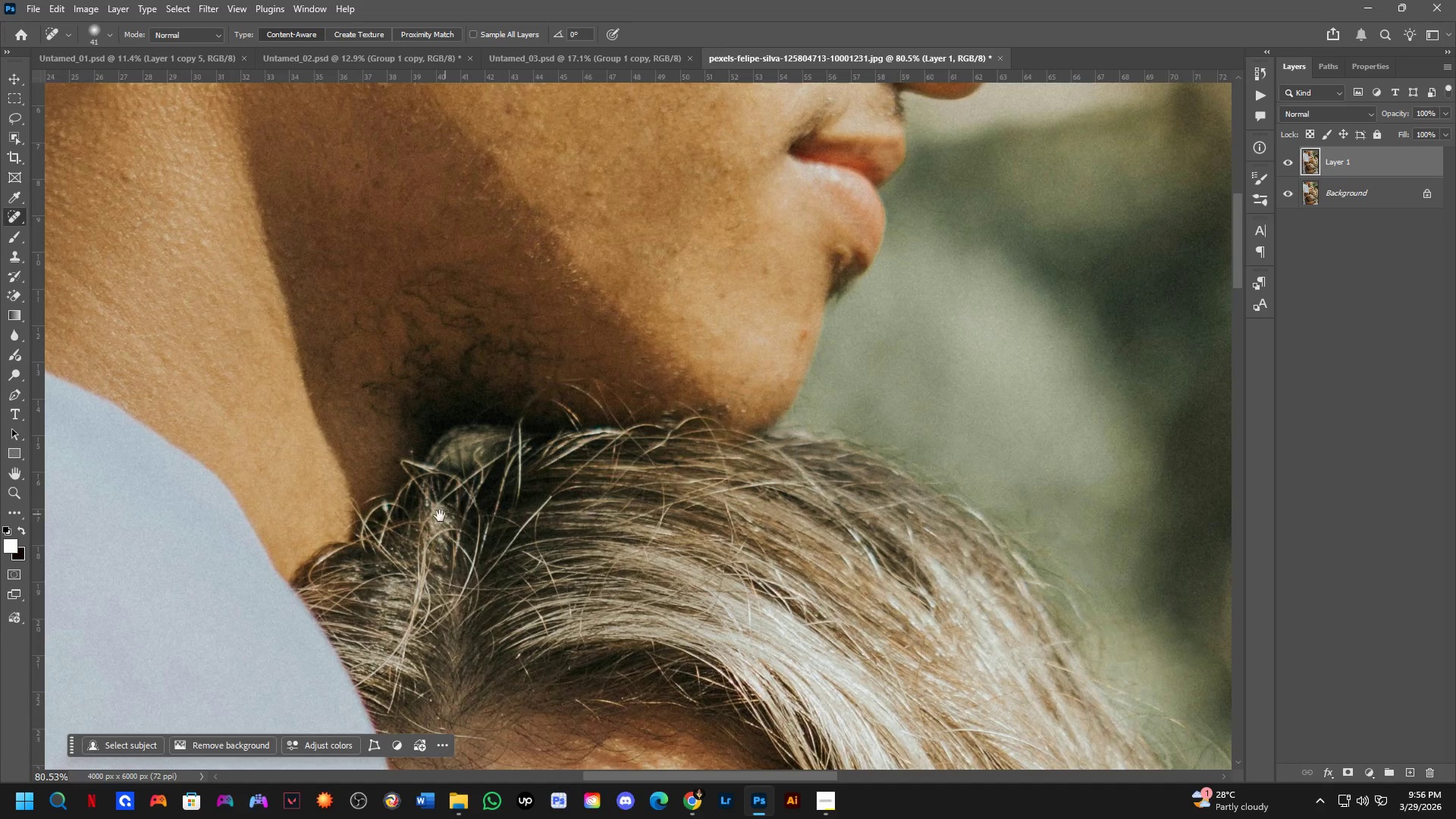 
key(Space)
 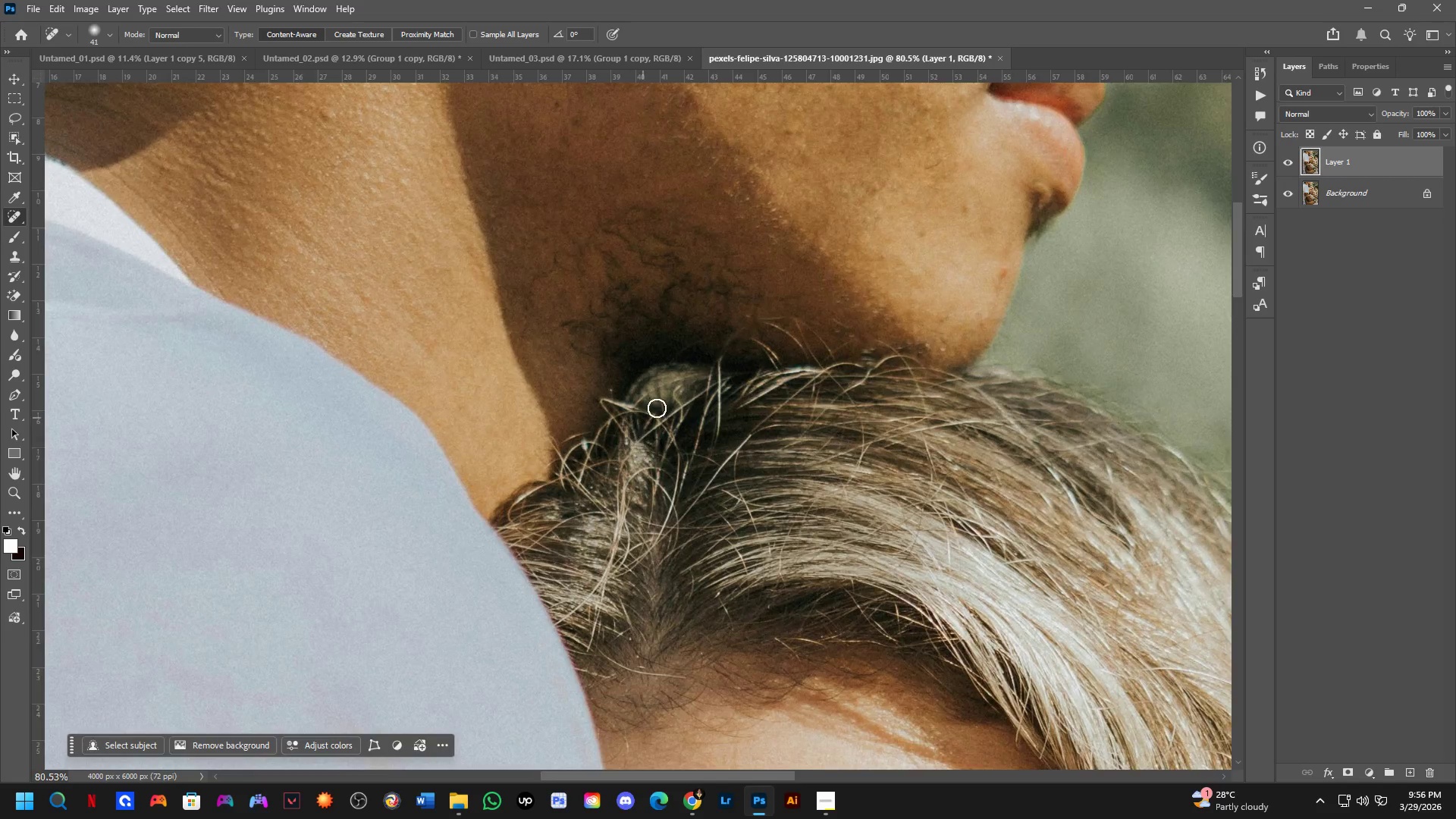 
hold_key(key=Space, duration=0.52)
 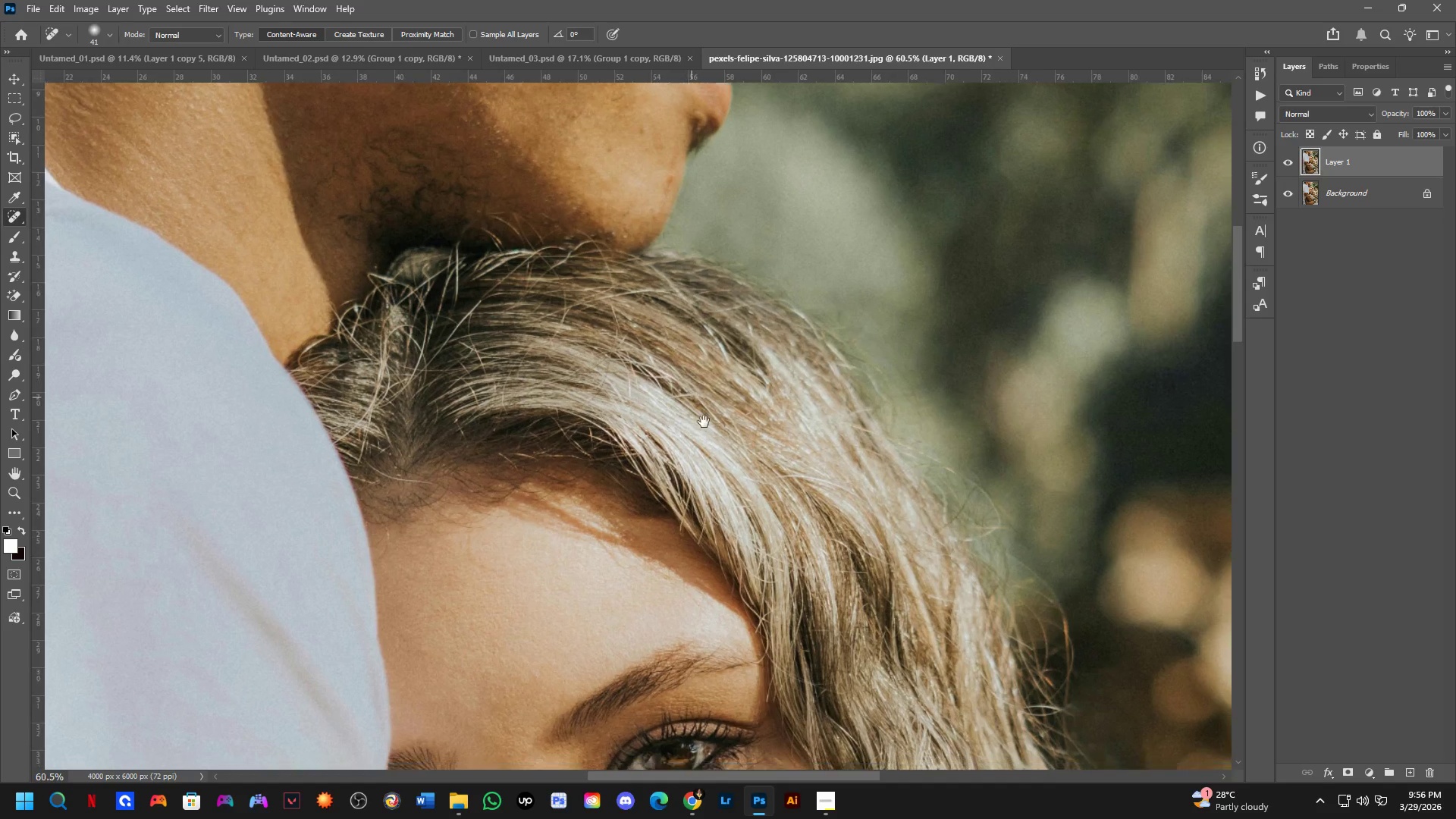 
left_click_drag(start_coordinate=[867, 420], to_coordinate=[650, 411])
 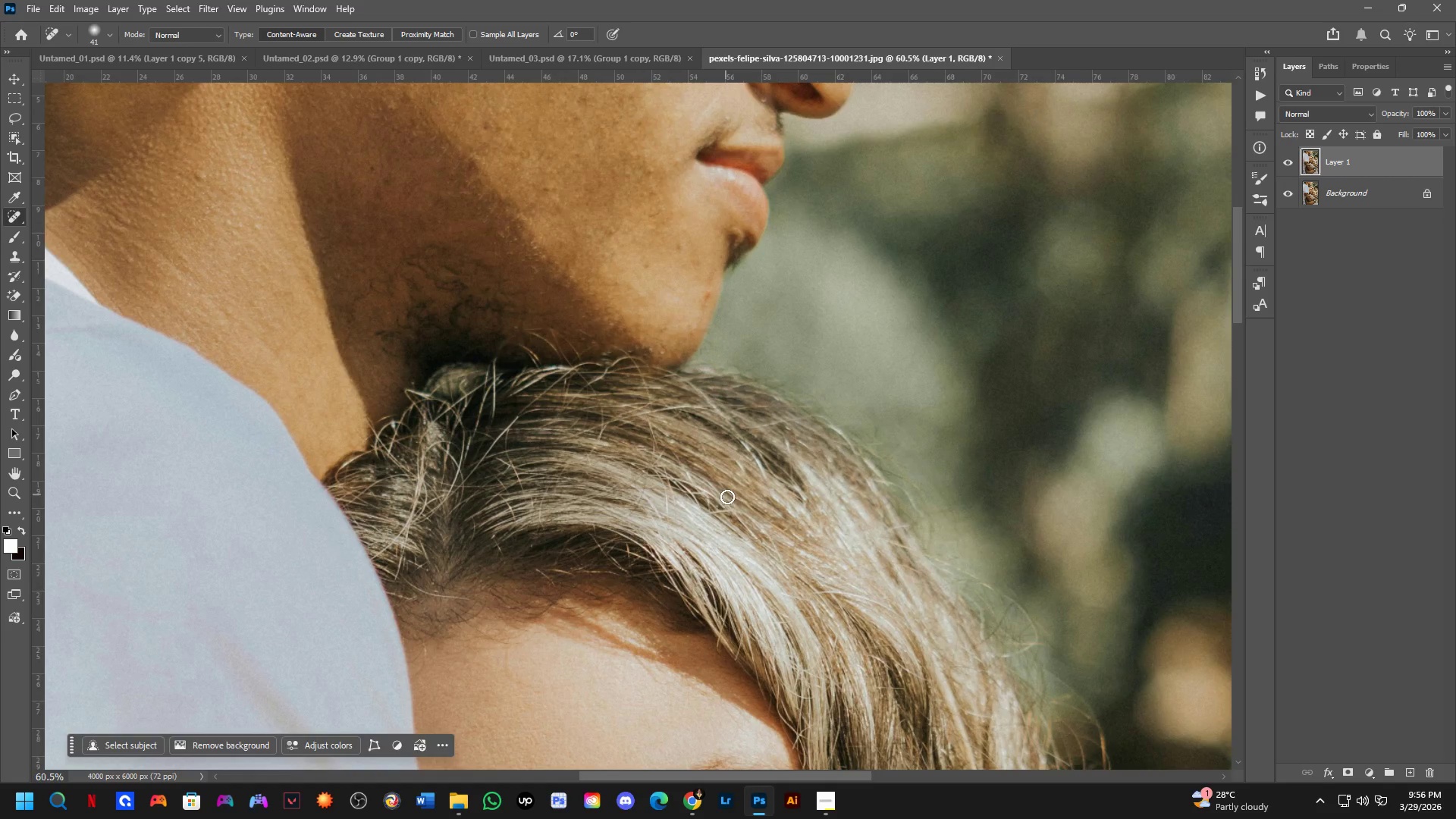 
scroll: coordinate [693, 397], scroll_direction: down, amount: 3.0
 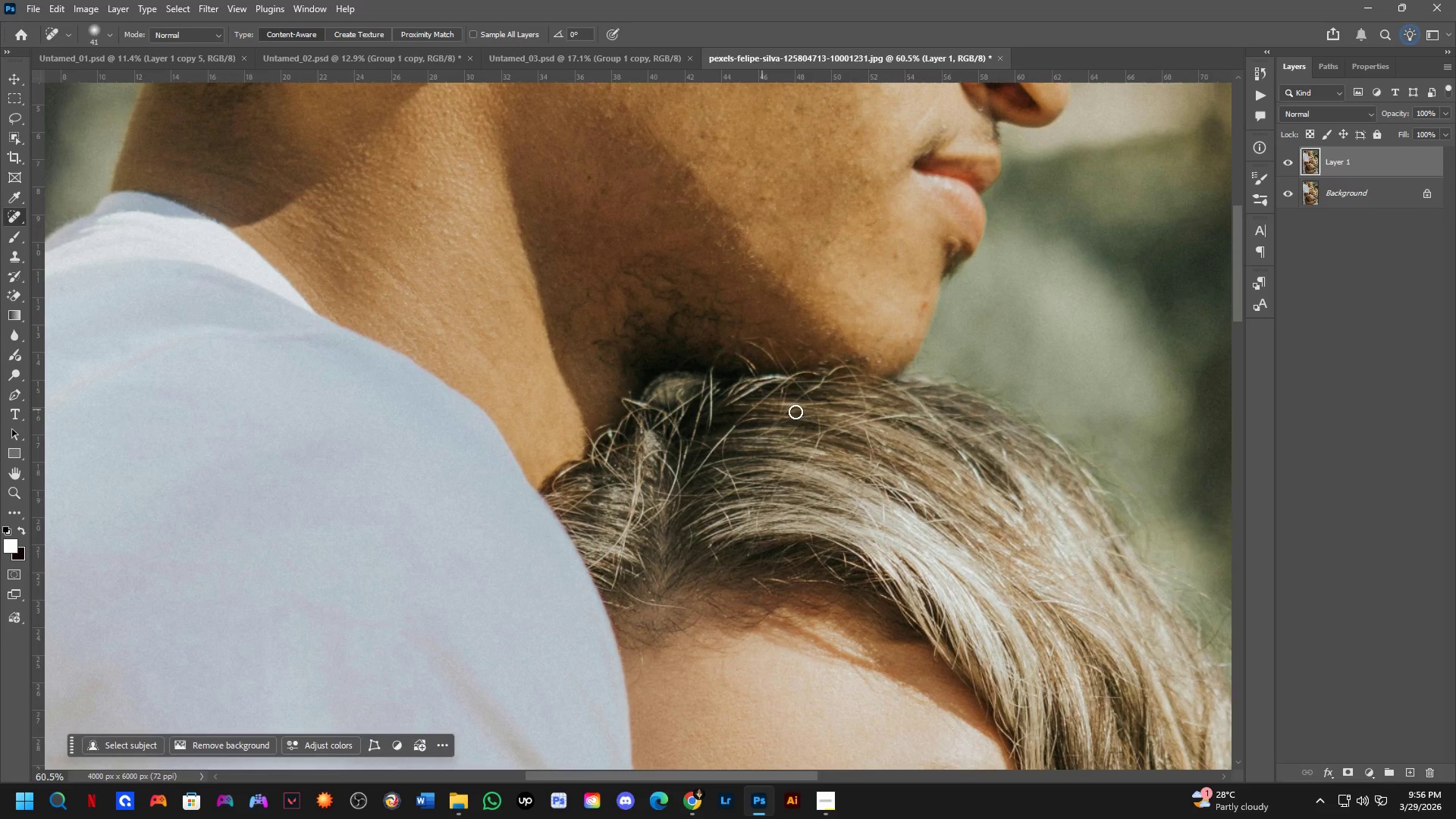 
hold_key(key=Space, duration=0.45)
 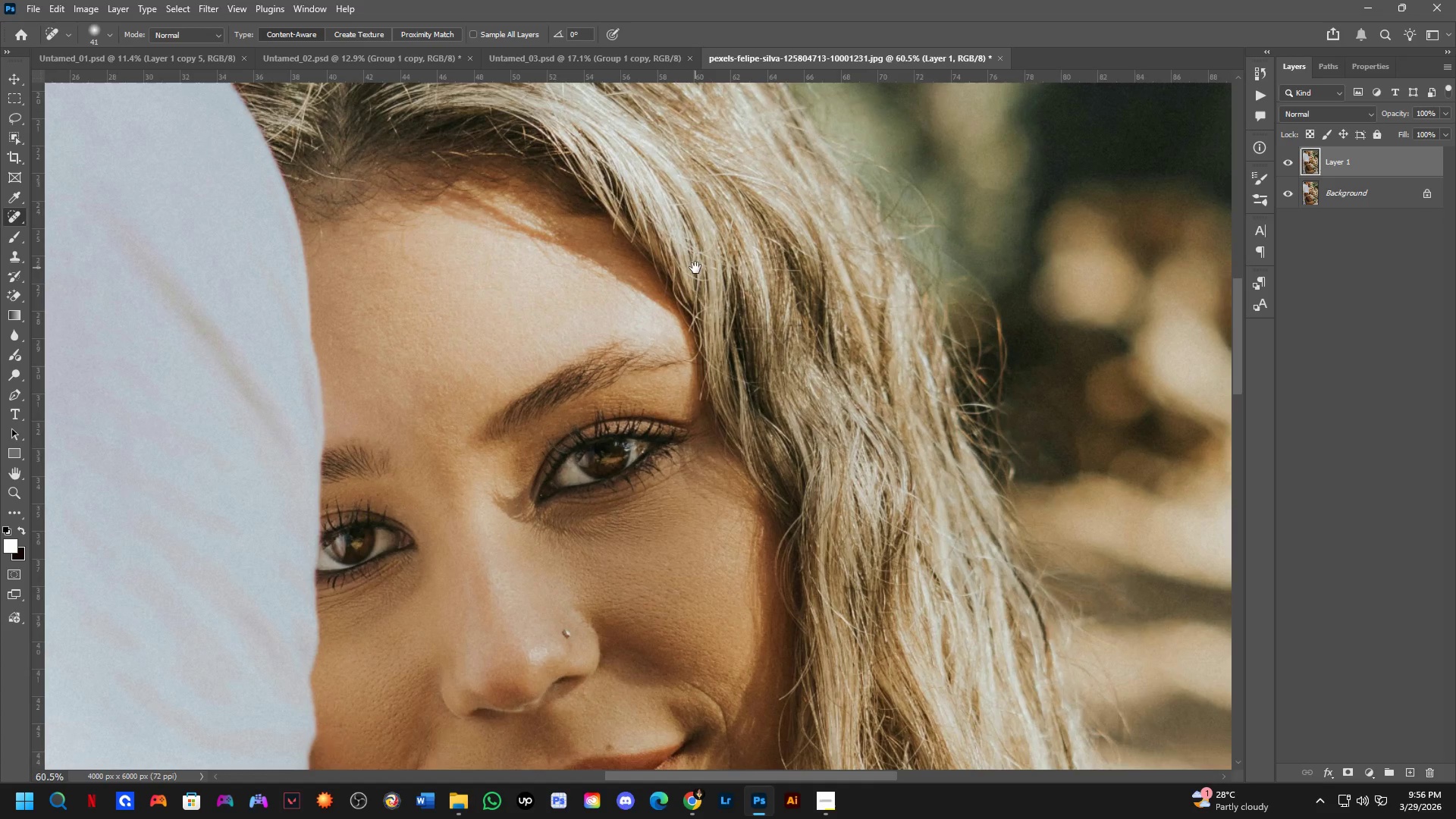 
left_click_drag(start_coordinate=[727, 497], to_coordinate=[692, 388])
 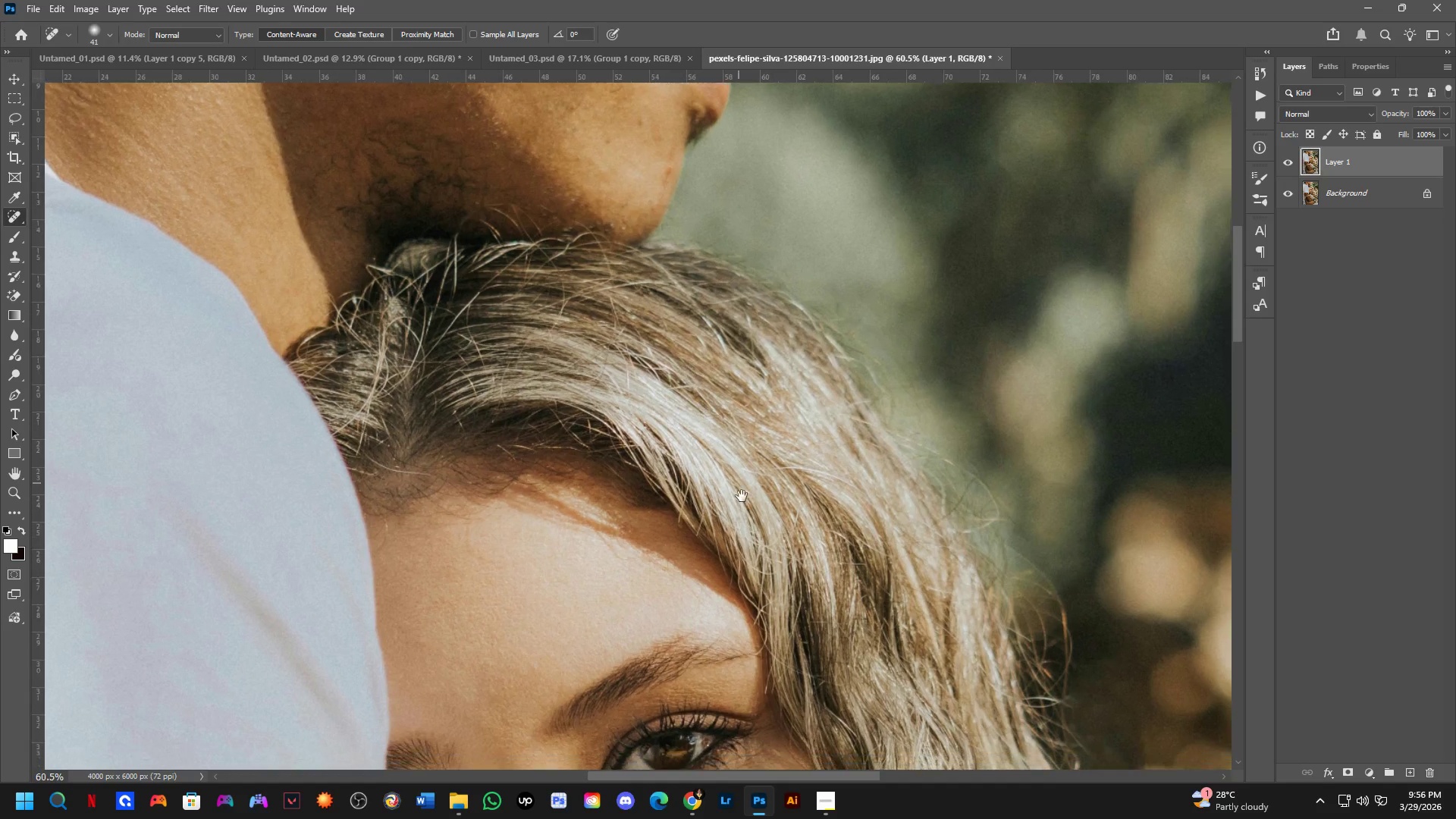 
hold_key(key=Space, duration=0.55)
 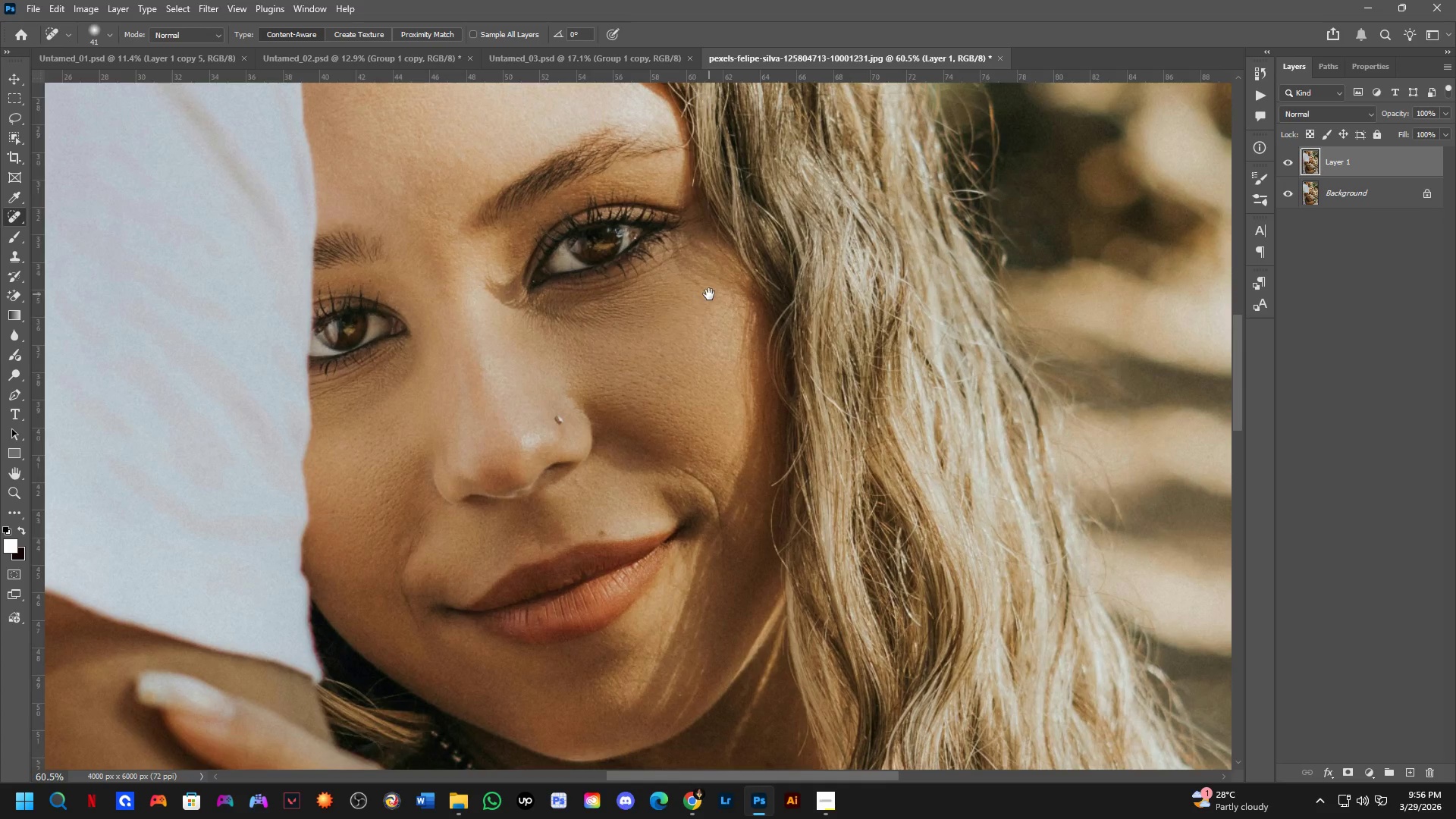 
left_click_drag(start_coordinate=[757, 539], to_coordinate=[695, 268])
 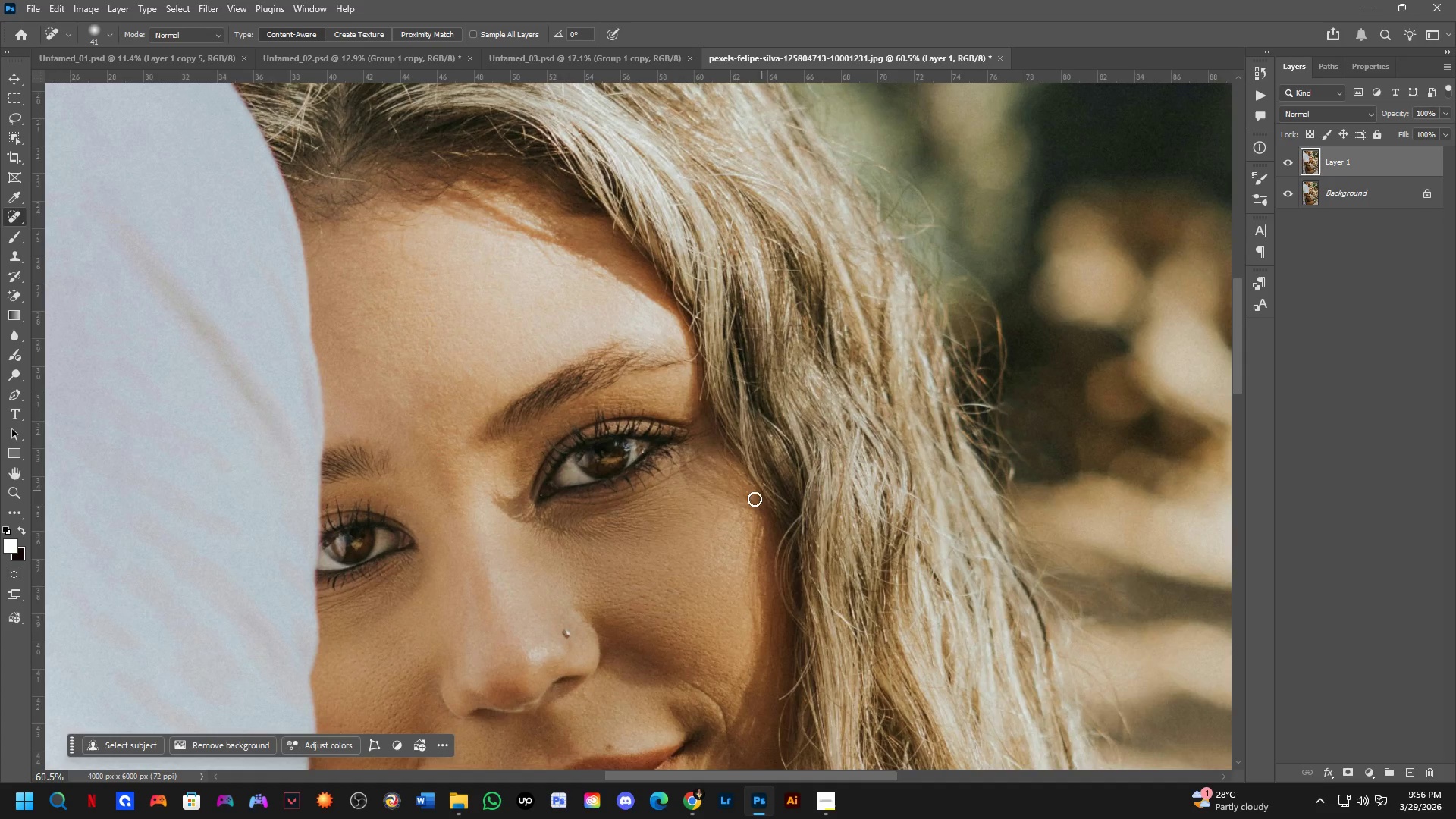 
hold_key(key=Space, duration=0.55)
 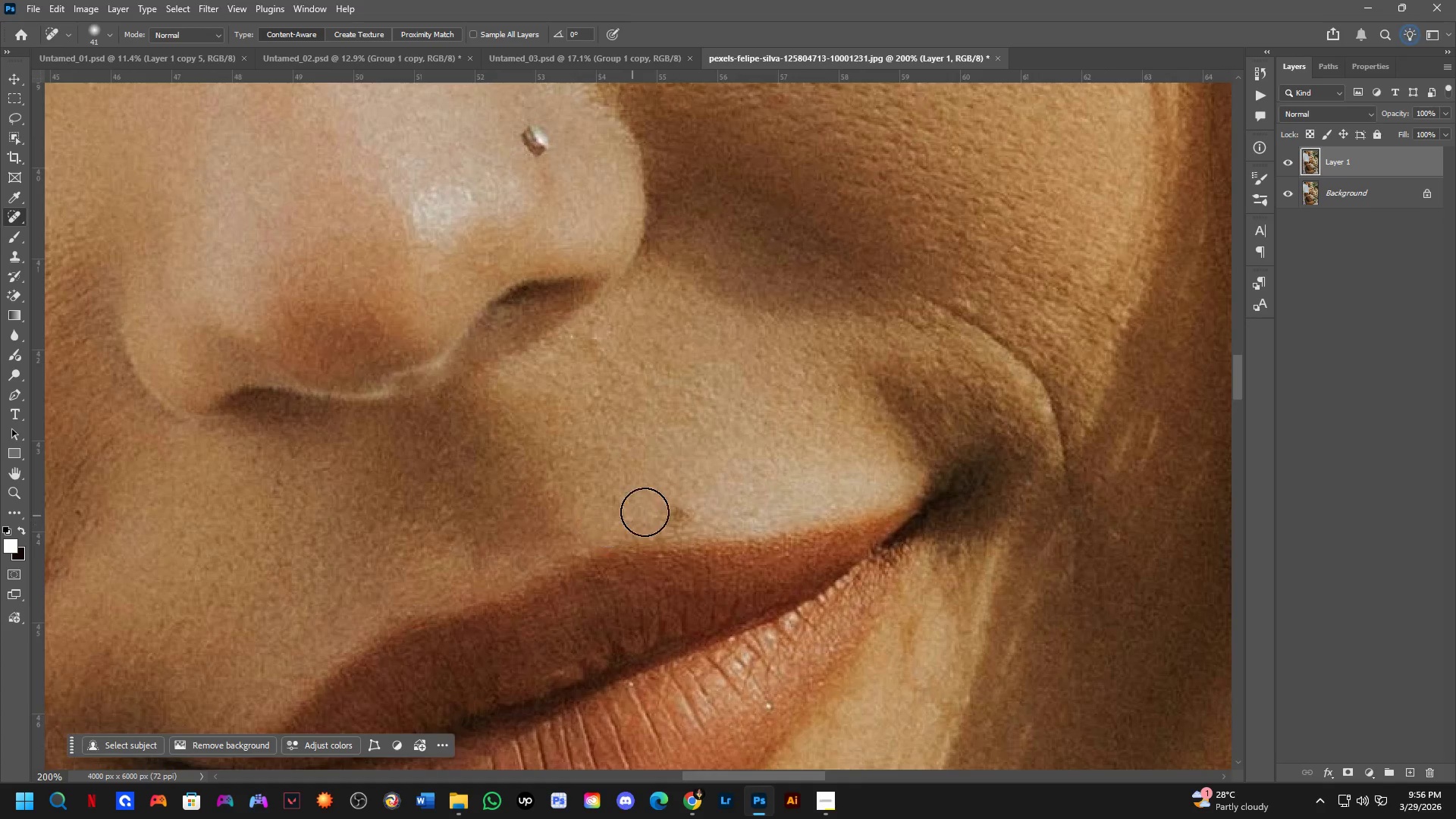 
left_click_drag(start_coordinate=[717, 508], to_coordinate=[709, 294])
 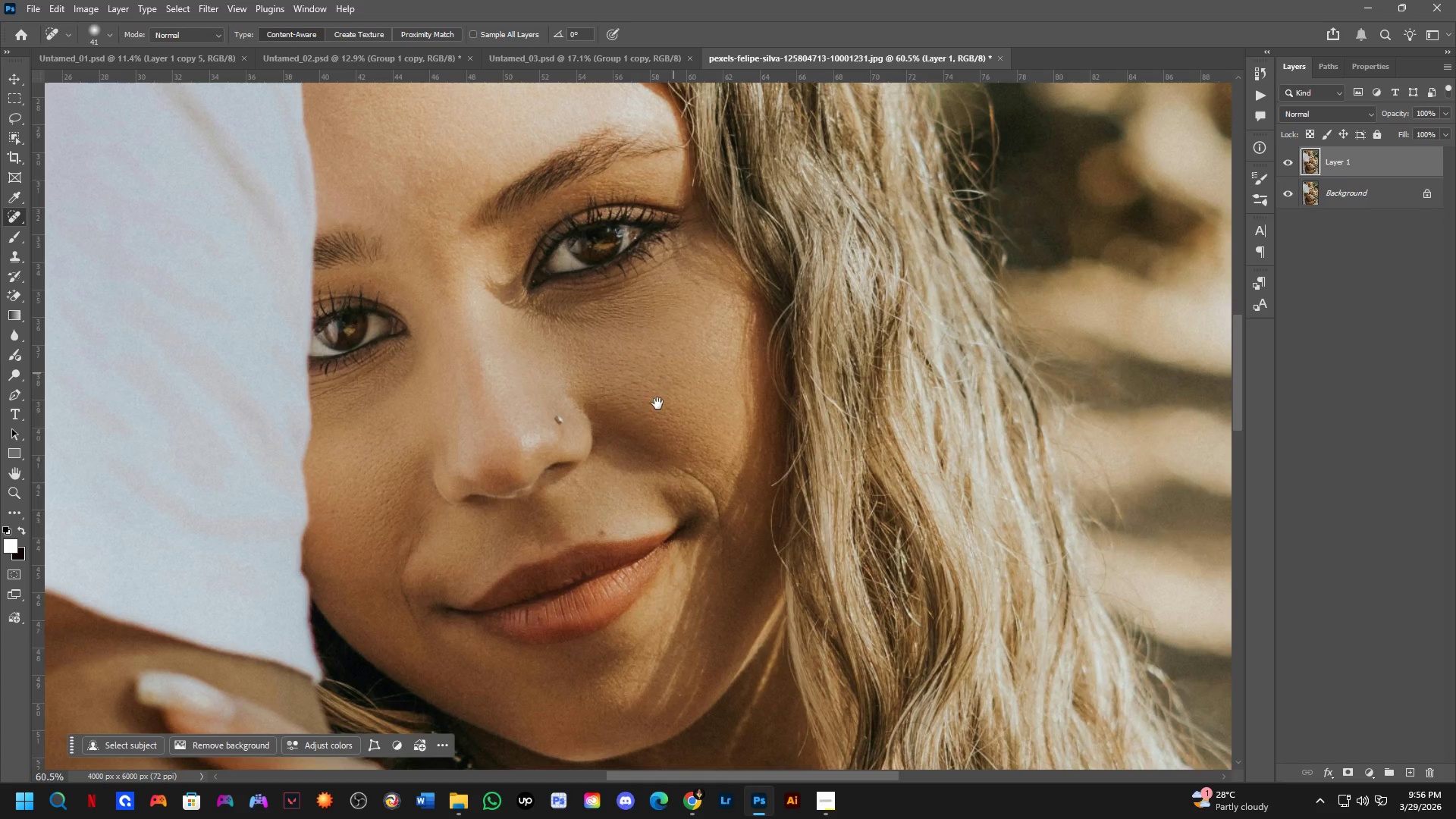 
hold_key(key=Space, duration=1.8)
 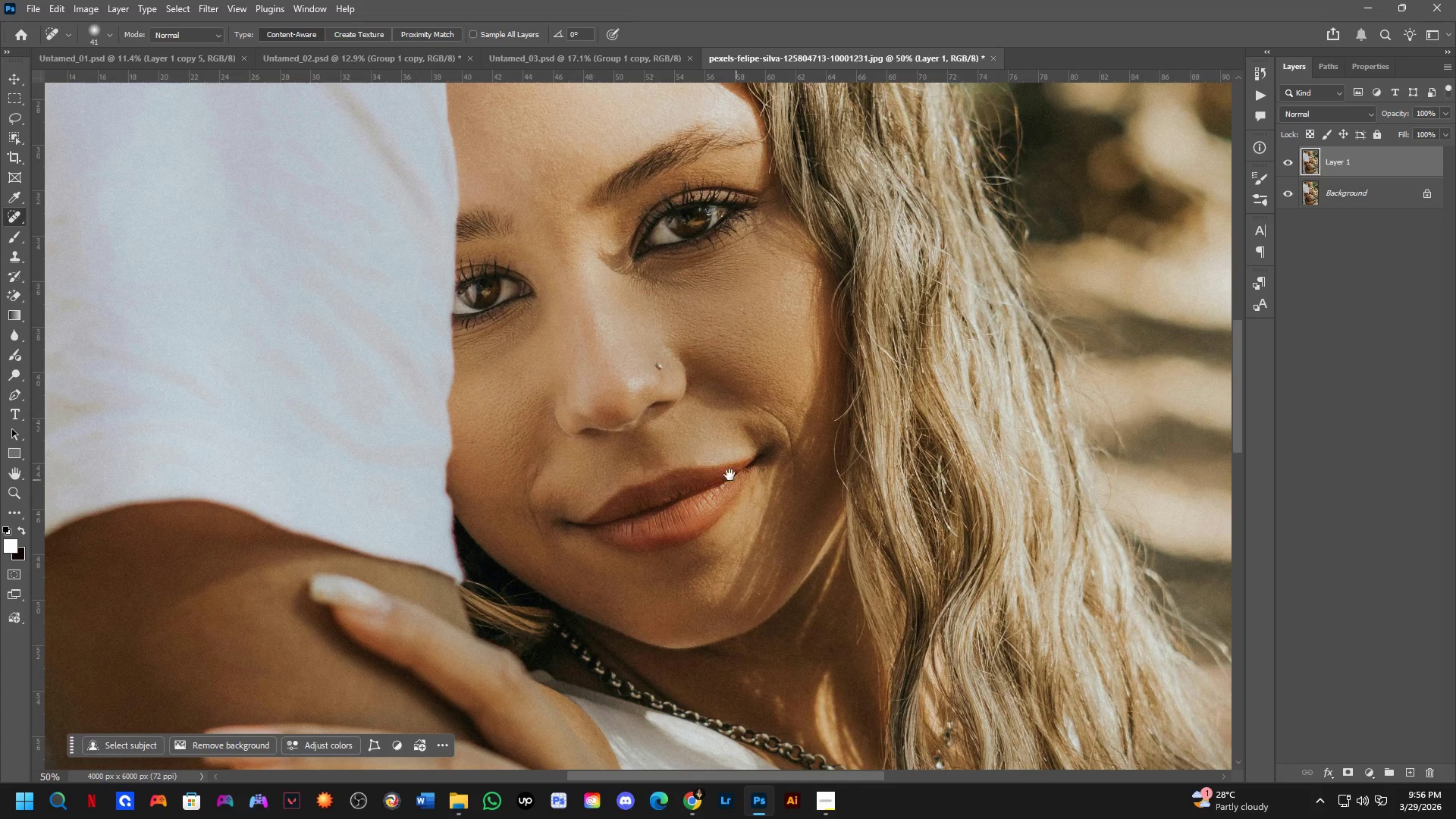 
key(Shift+ShiftLeft)
 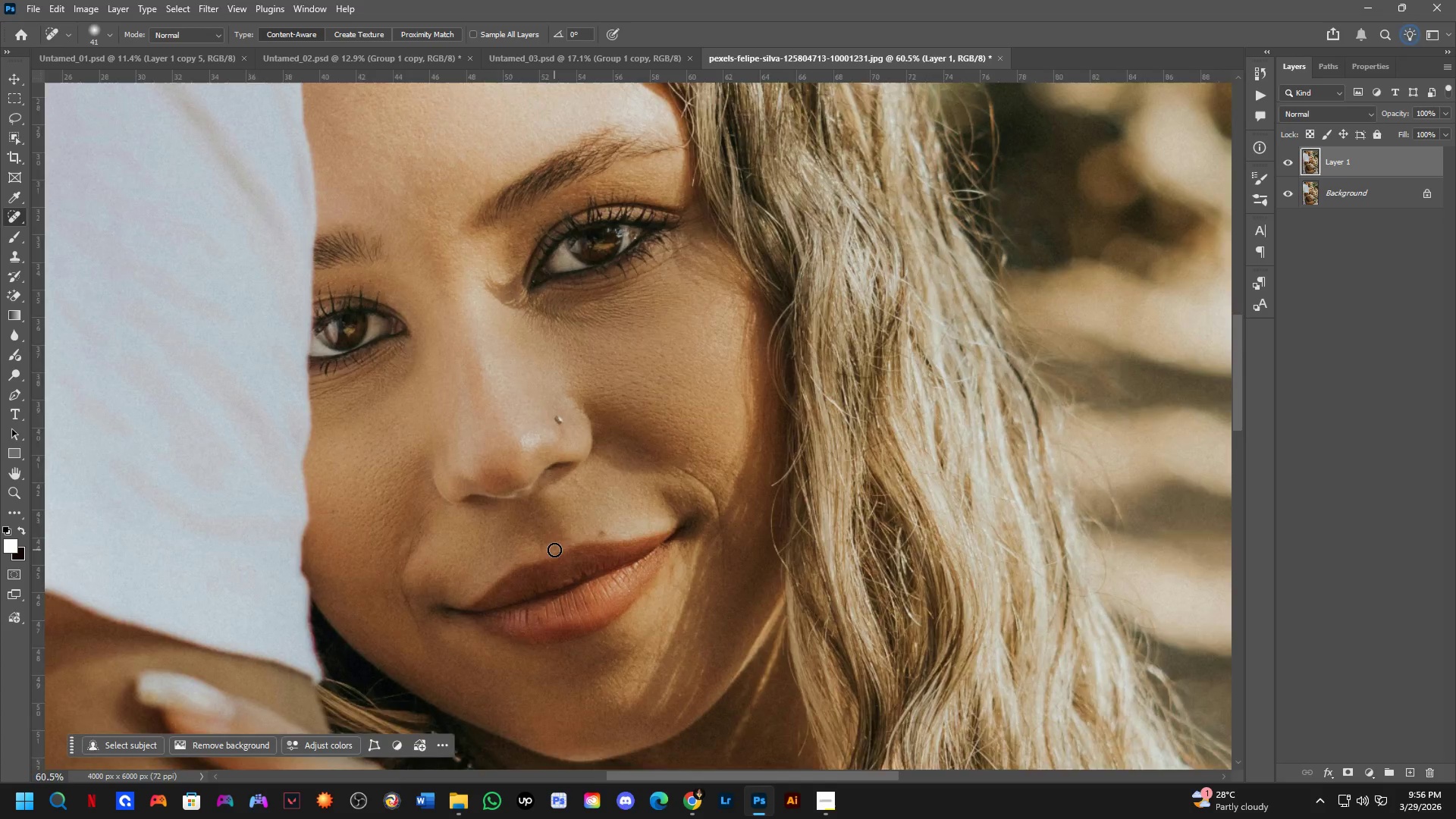 
left_click_drag(start_coordinate=[665, 520], to_coordinate=[666, 513])
 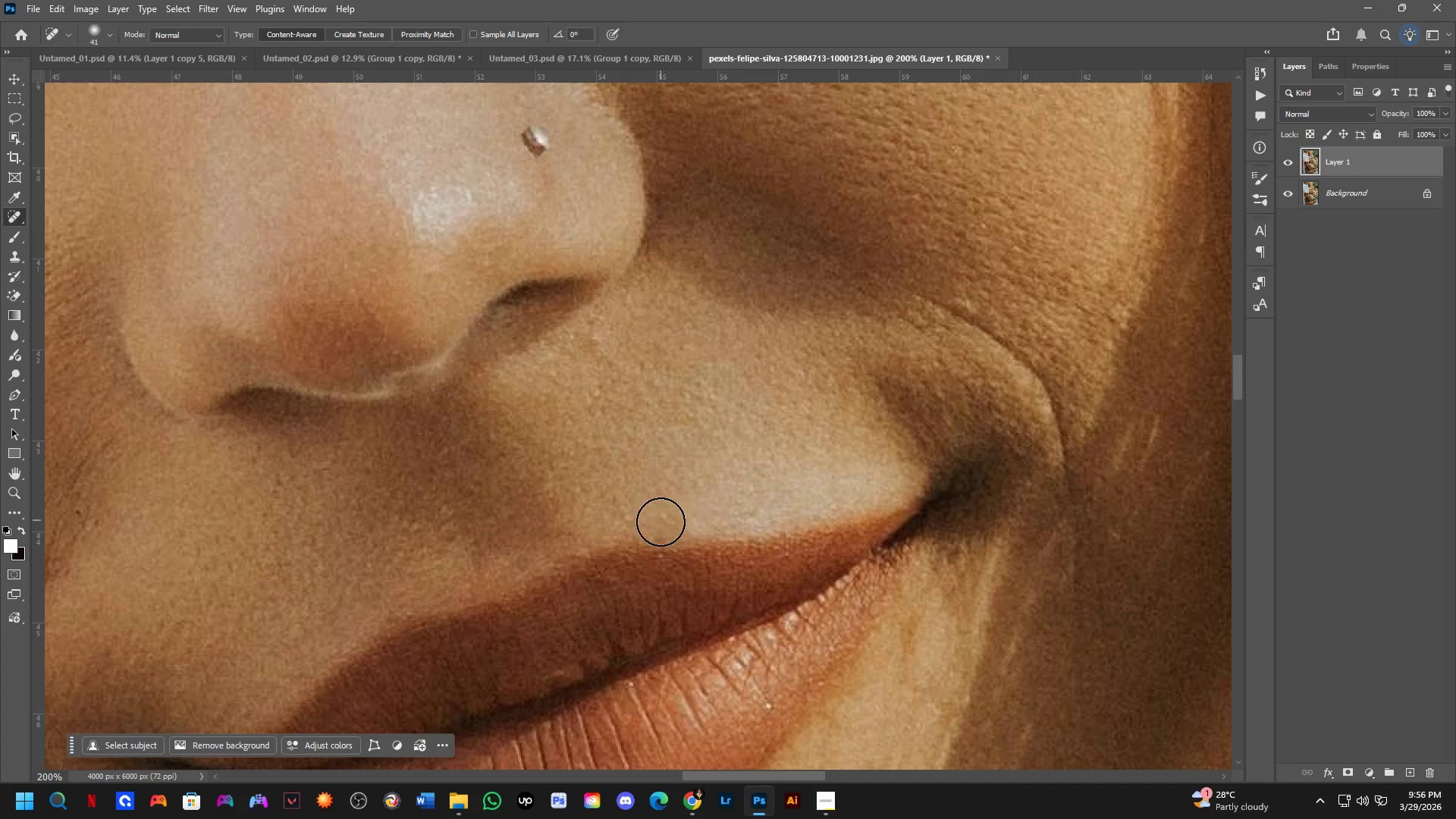 
scroll: coordinate [582, 532], scroll_direction: up, amount: 3.0
 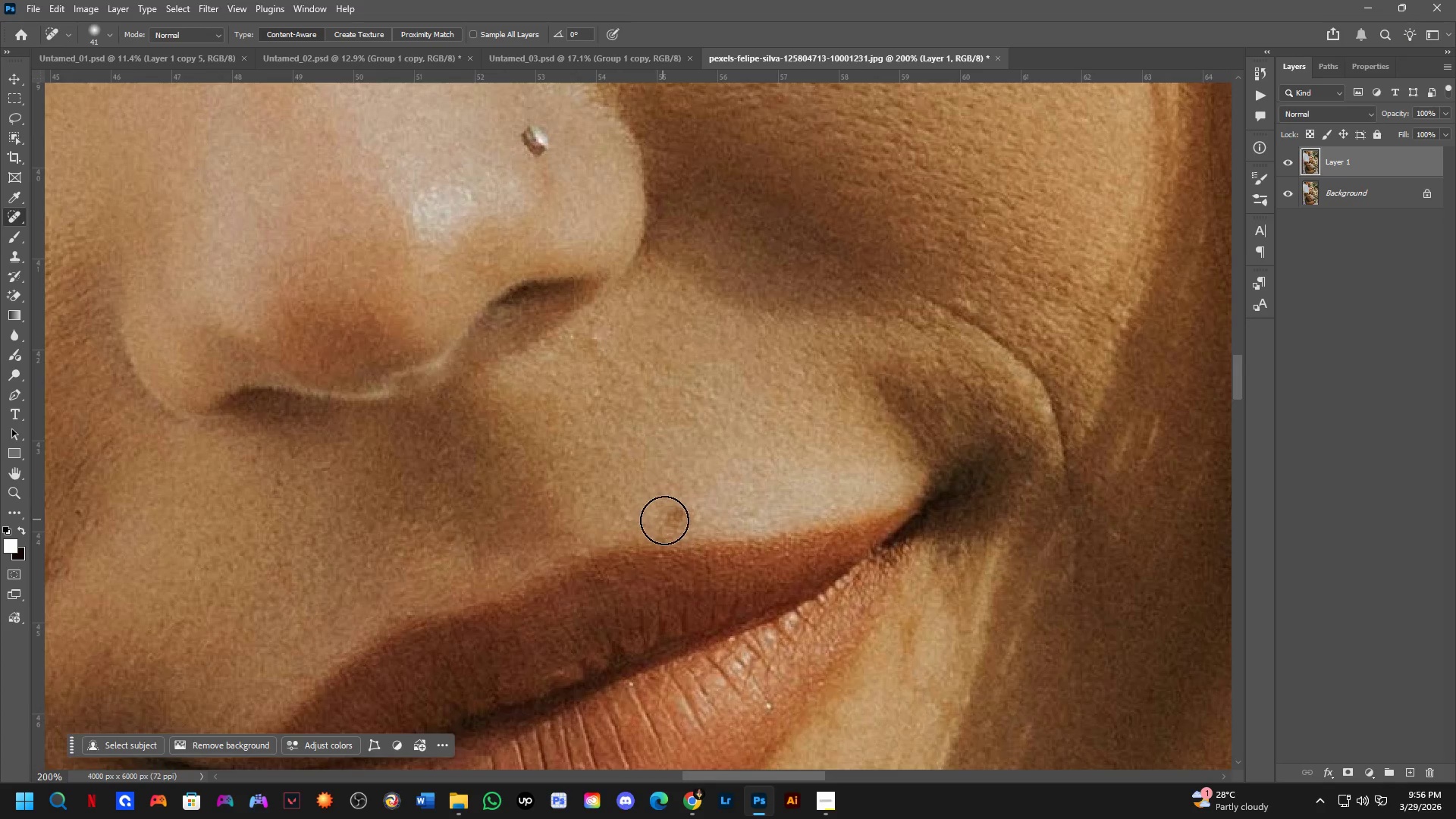 
key(Shift+ShiftLeft)
 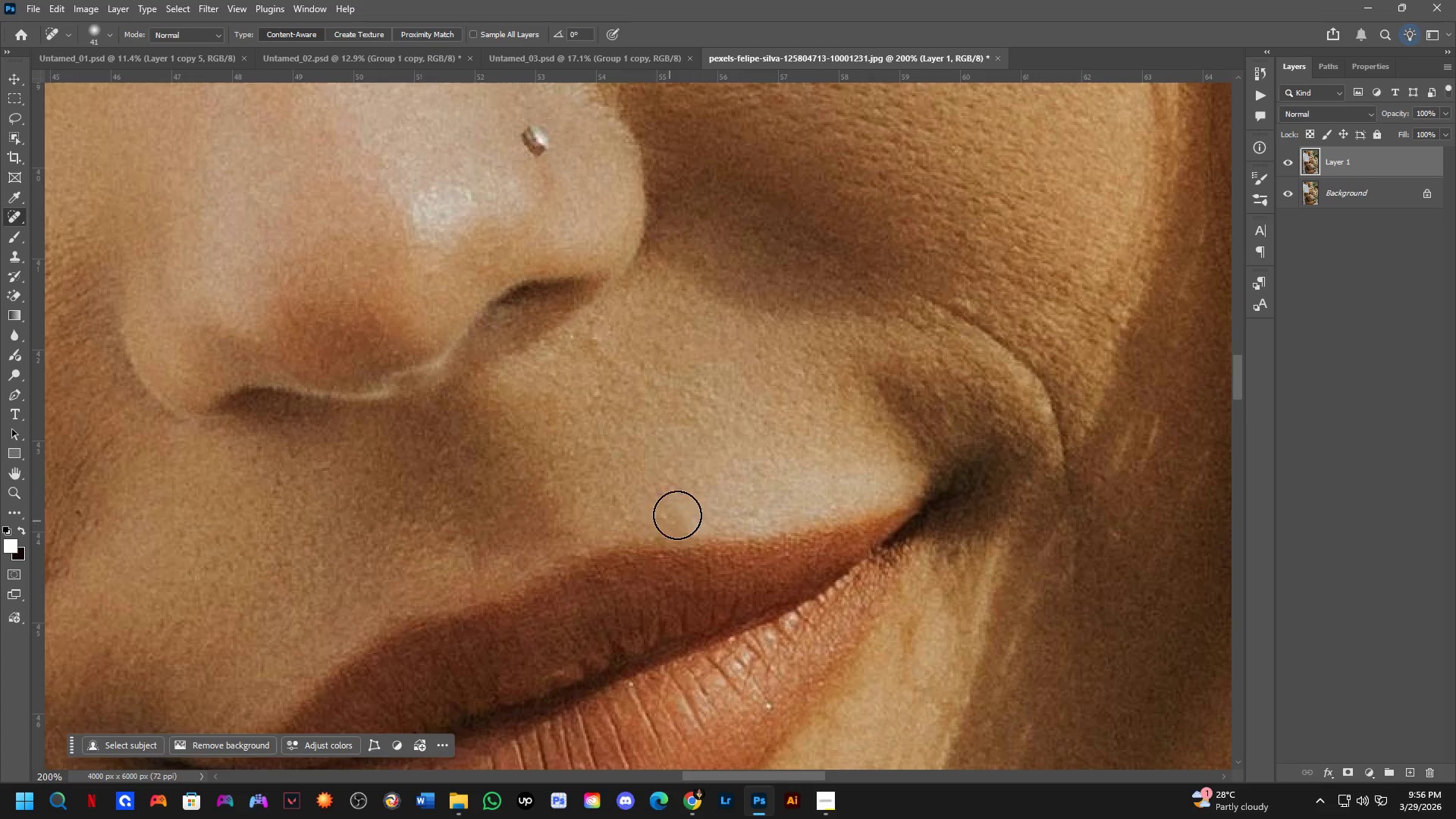 
hold_key(key=Space, duration=0.48)
 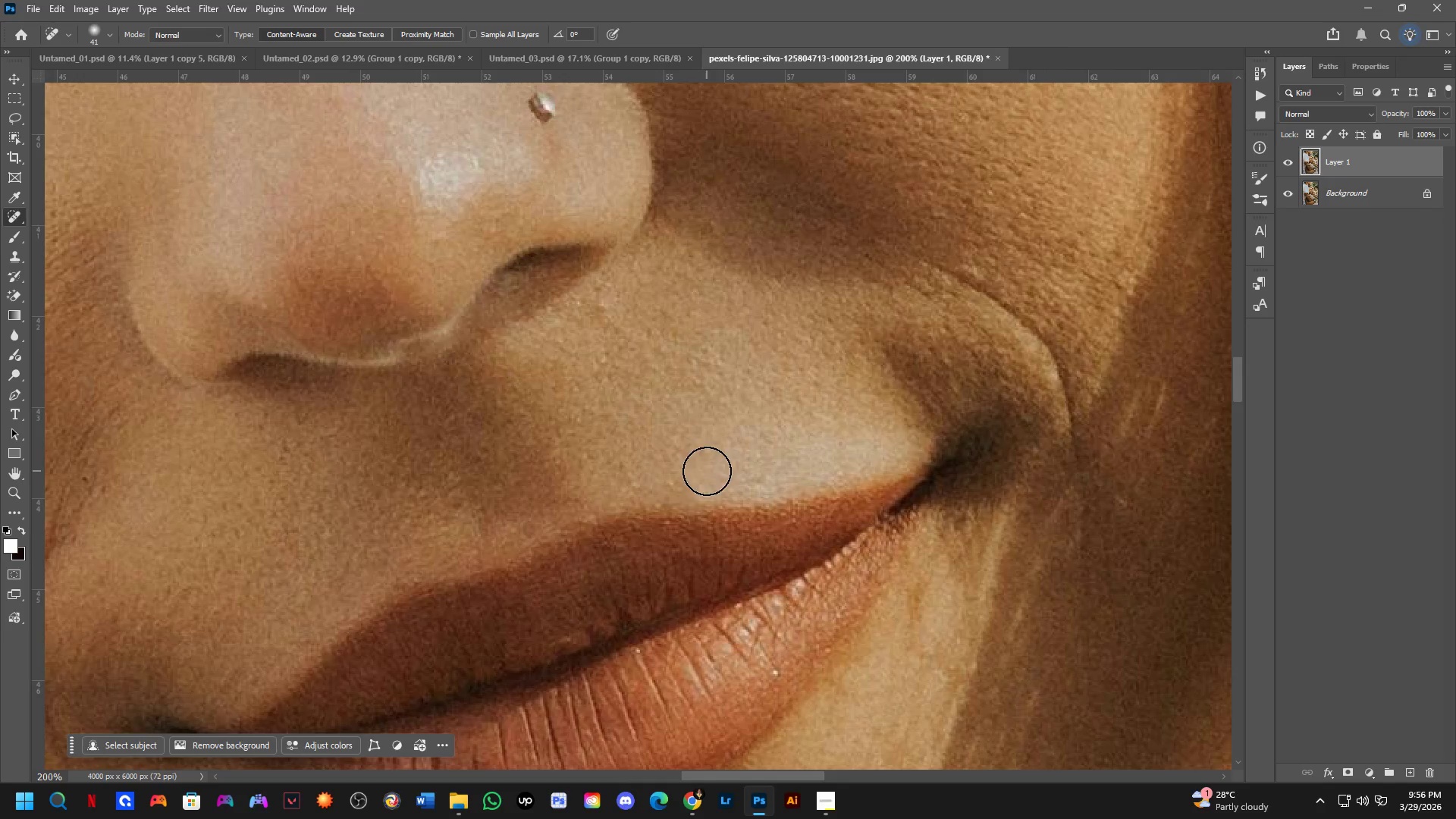 
left_click_drag(start_coordinate=[773, 538], to_coordinate=[764, 506])
 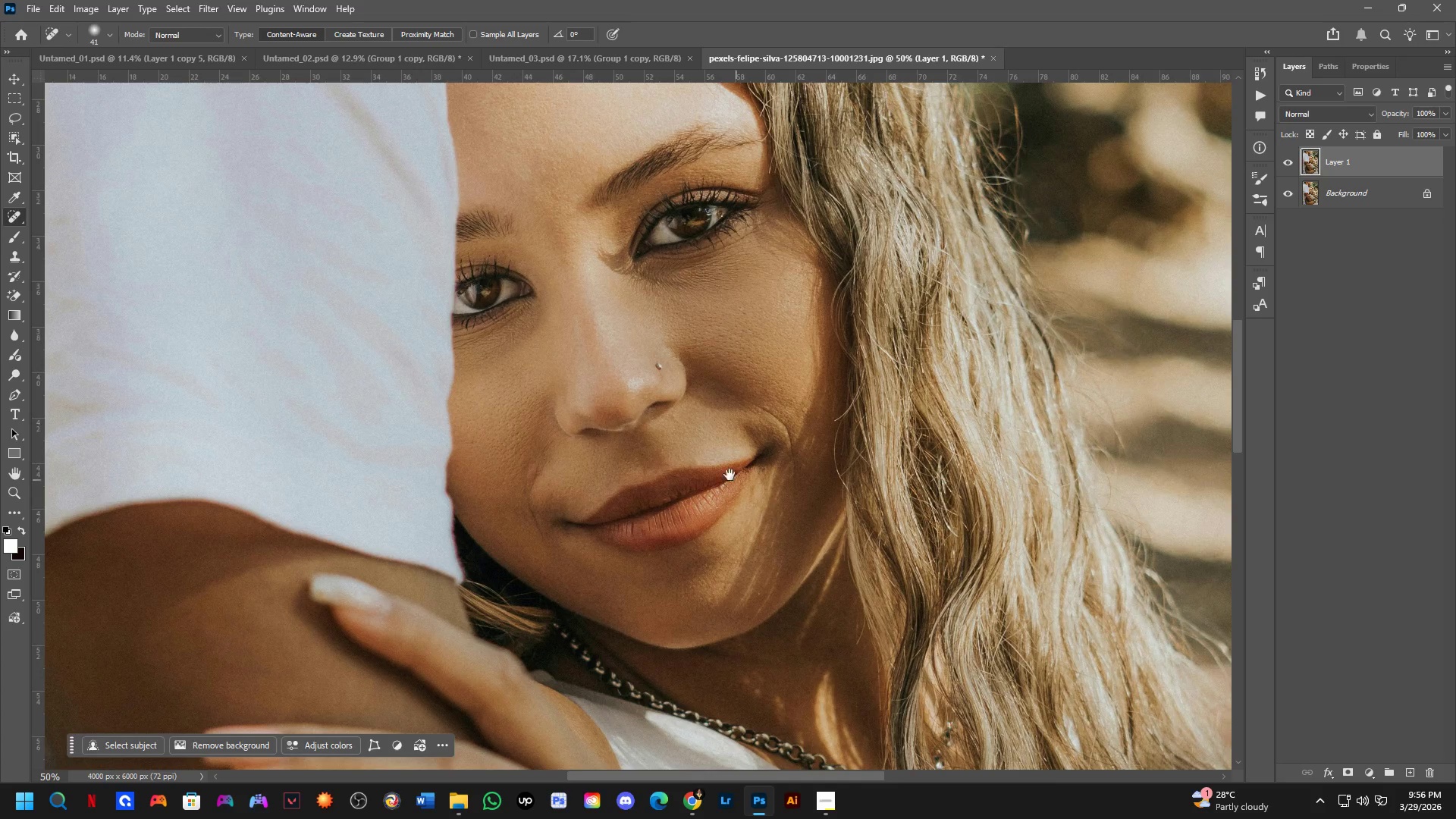 
scroll: coordinate [715, 483], scroll_direction: down, amount: 3.0
 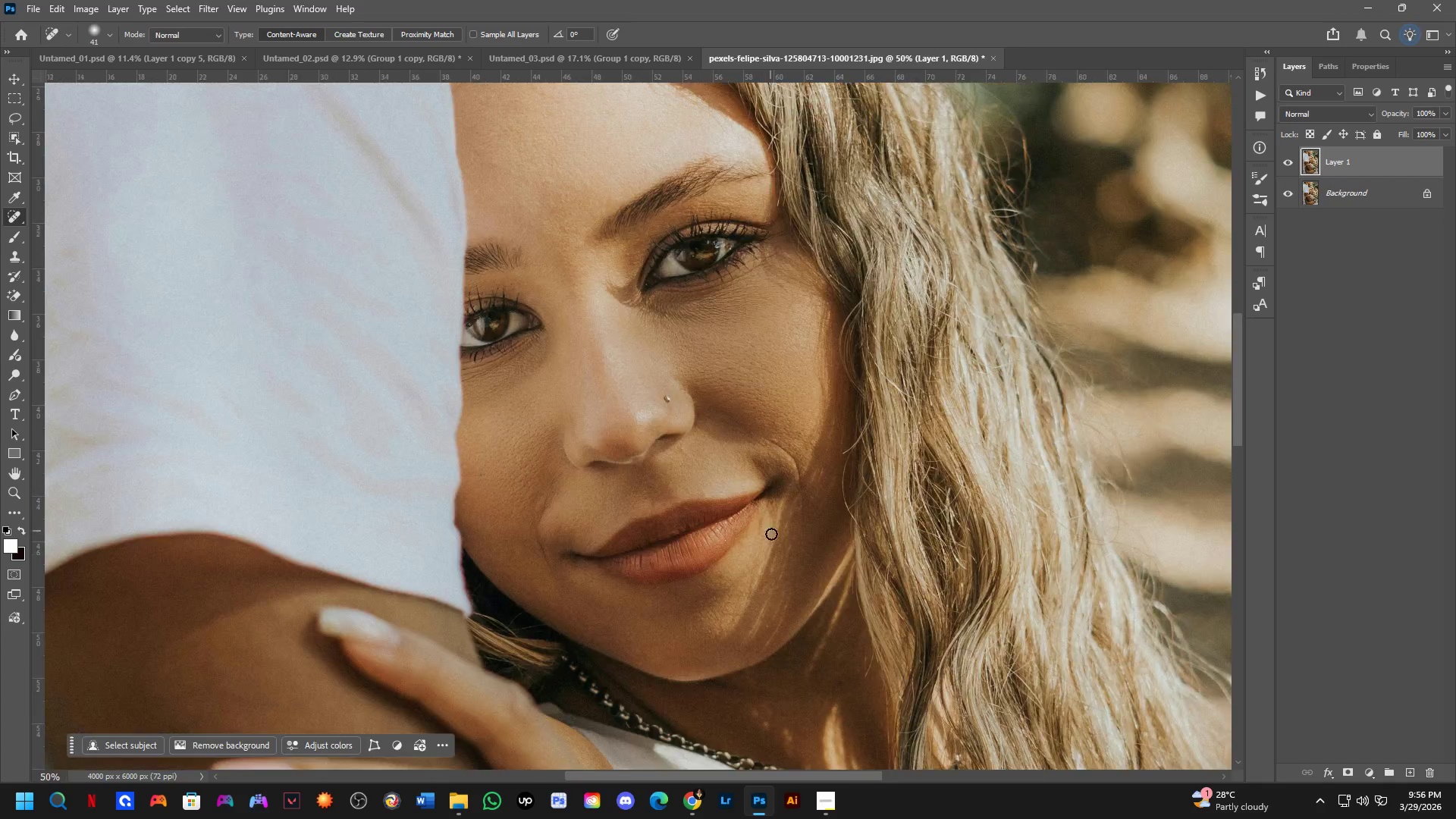 
key(Shift+ShiftLeft)
 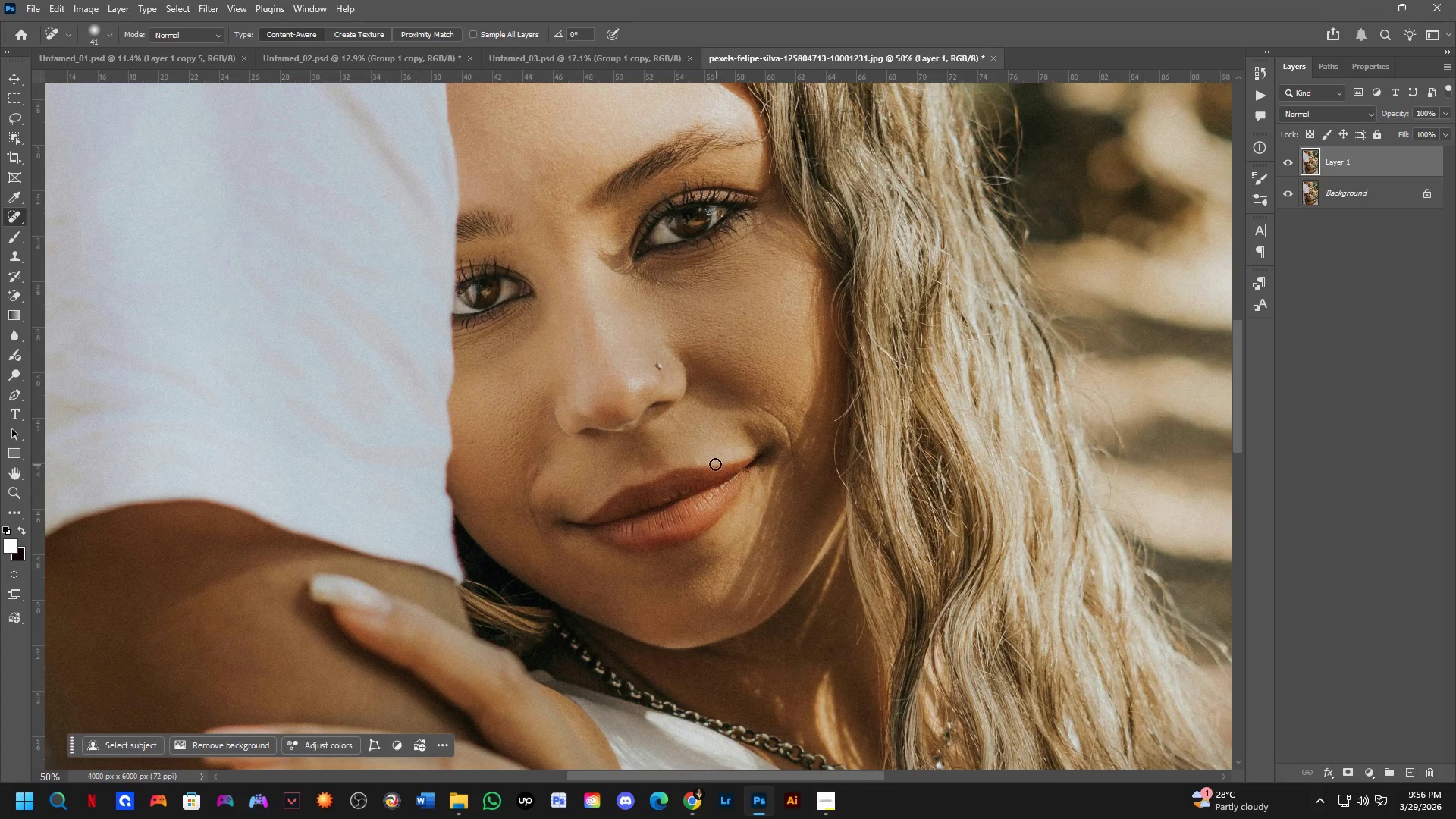 
left_click_drag(start_coordinate=[707, 474], to_coordinate=[688, 489])
 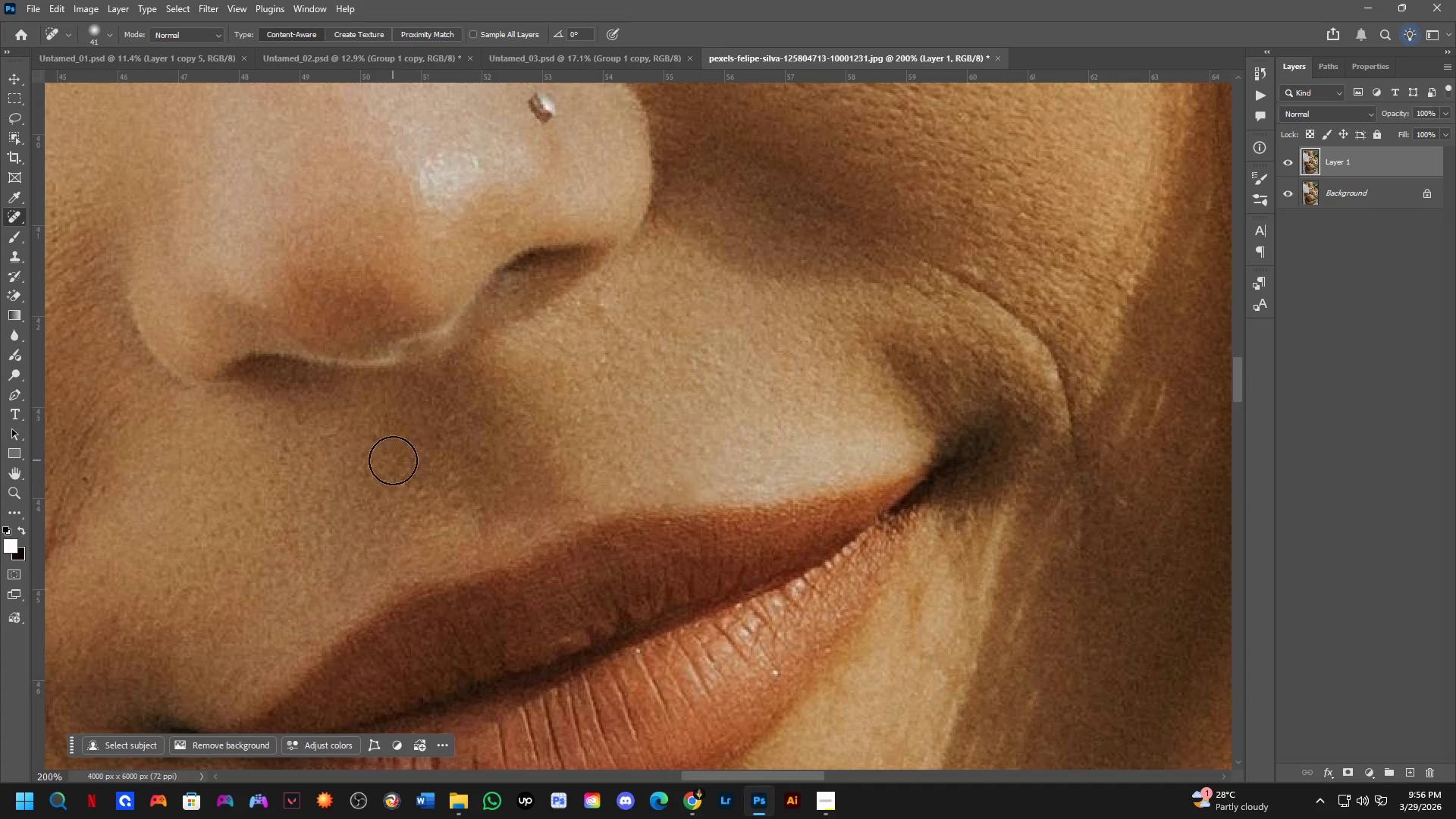 
scroll: coordinate [698, 452], scroll_direction: up, amount: 3.0
 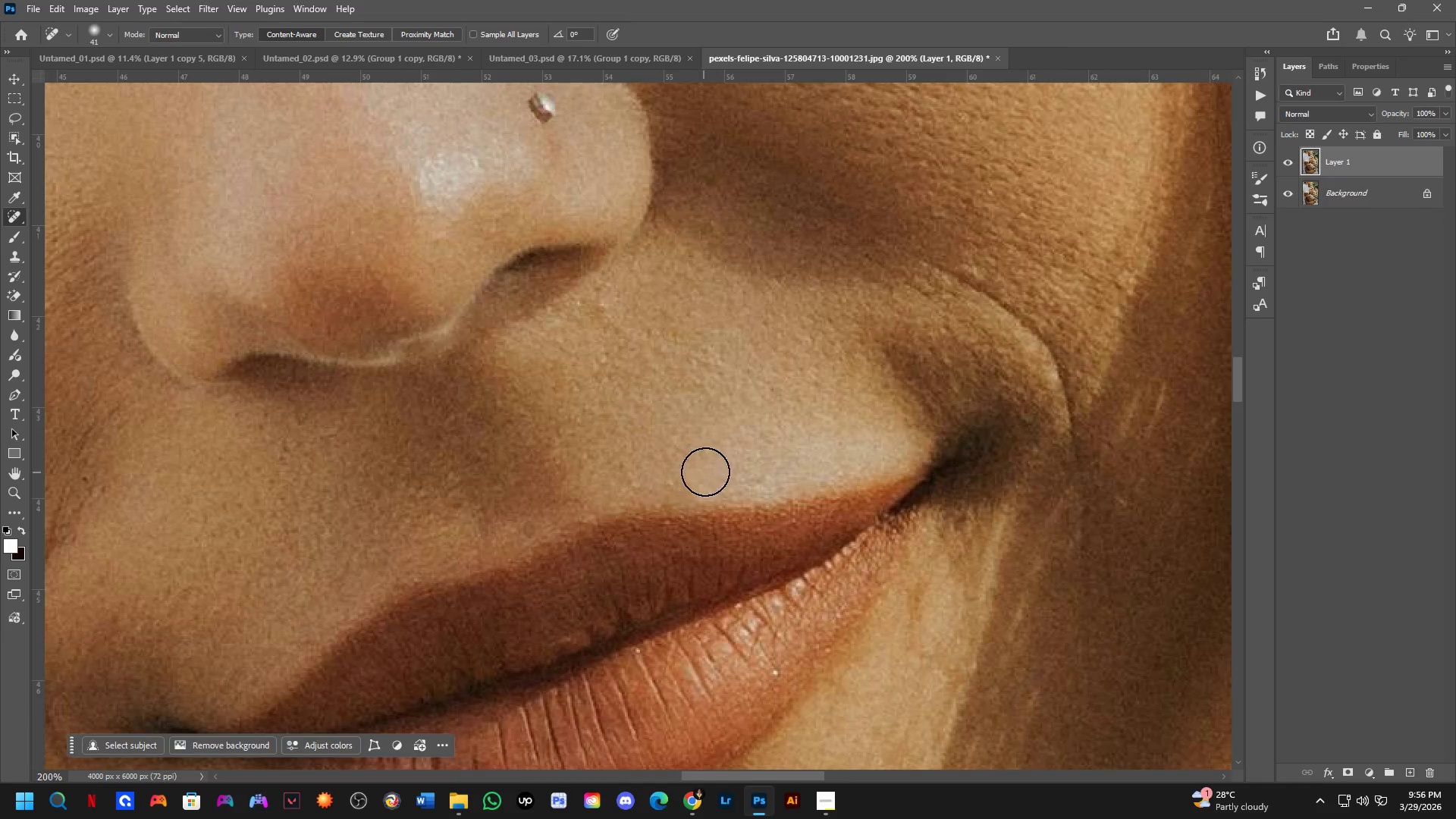 
hold_key(key=Space, duration=0.72)
 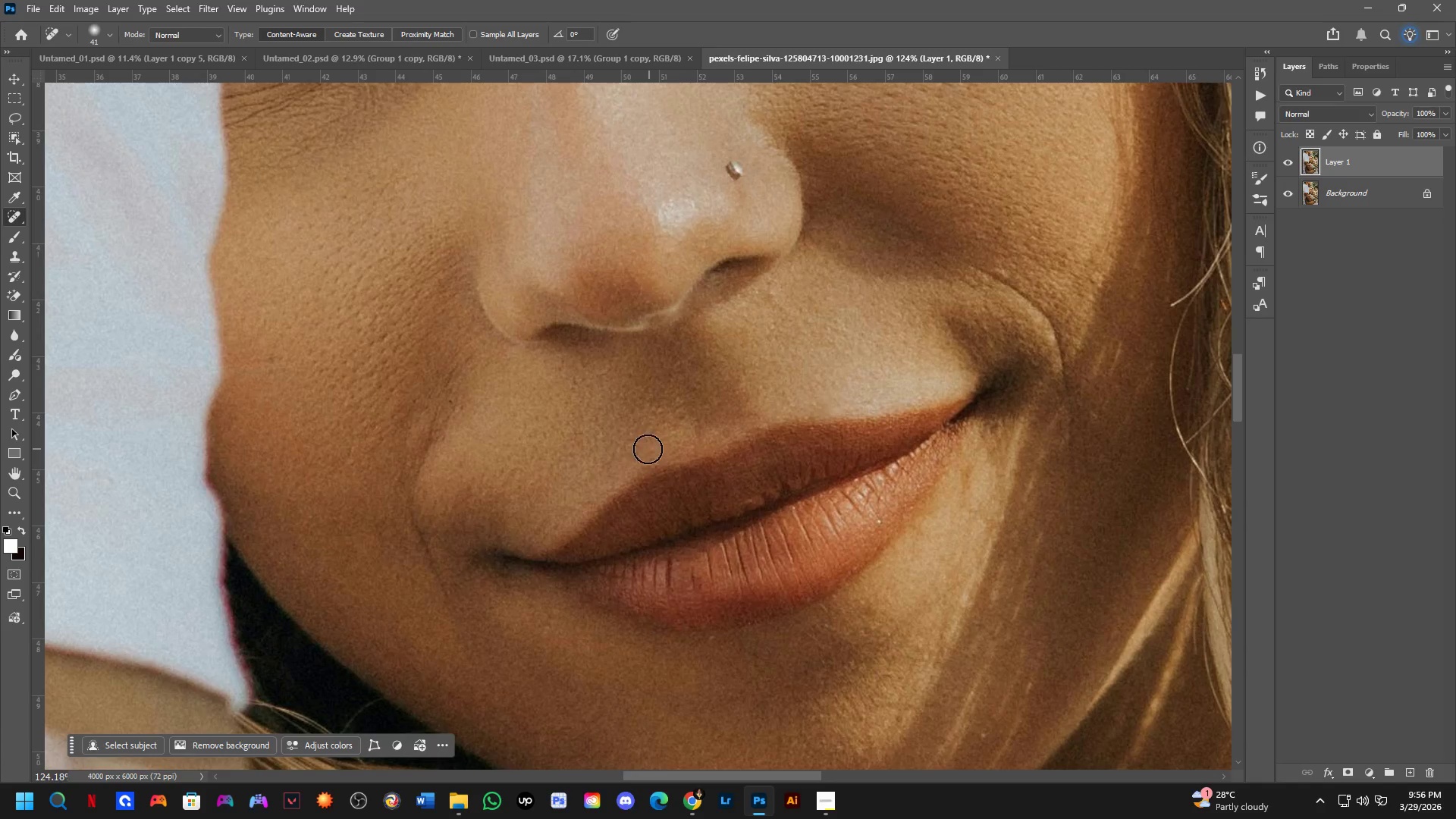 
left_click_drag(start_coordinate=[451, 521], to_coordinate=[700, 449])
 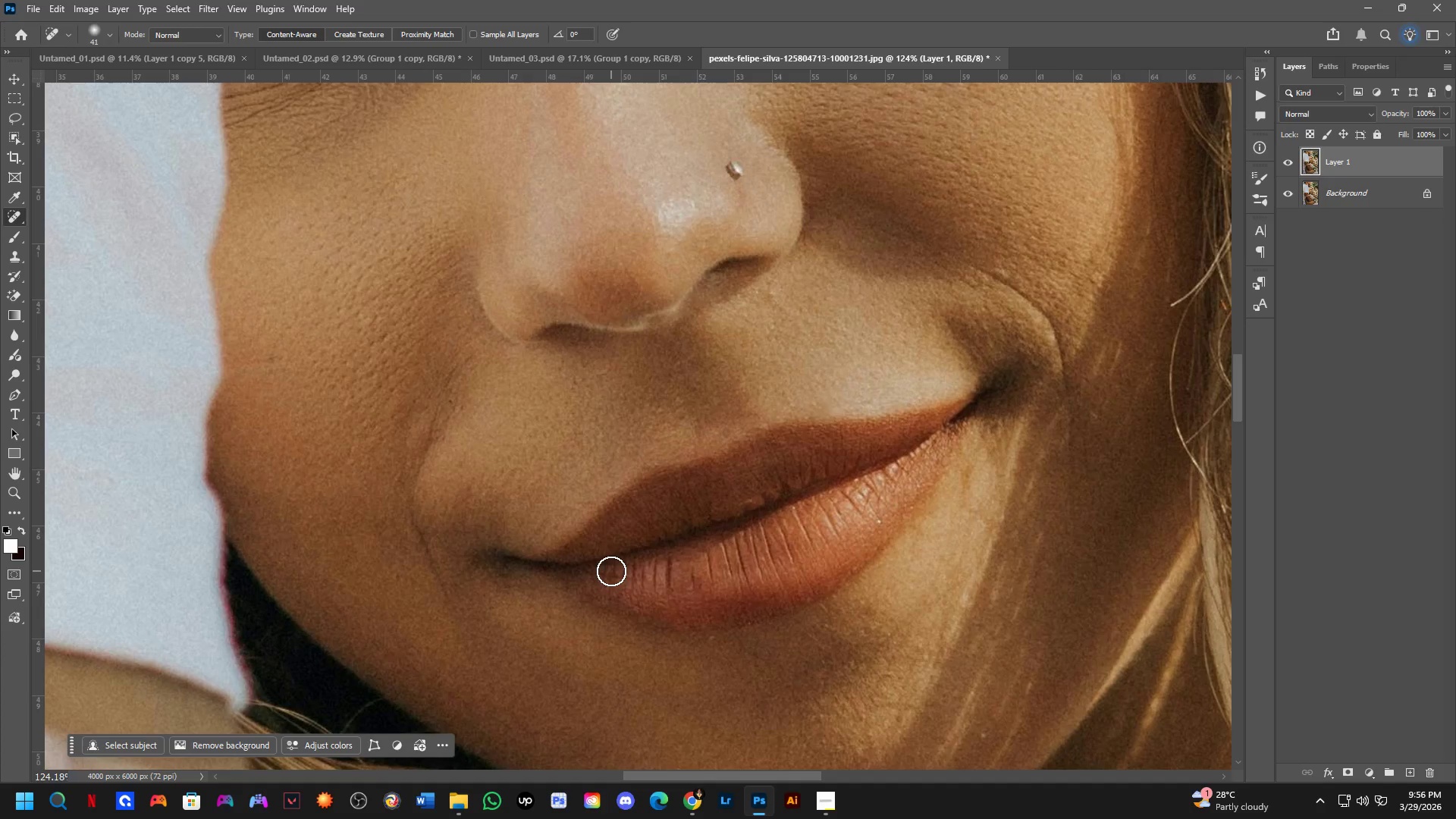 
scroll: coordinate [397, 472], scroll_direction: down, amount: 5.0
 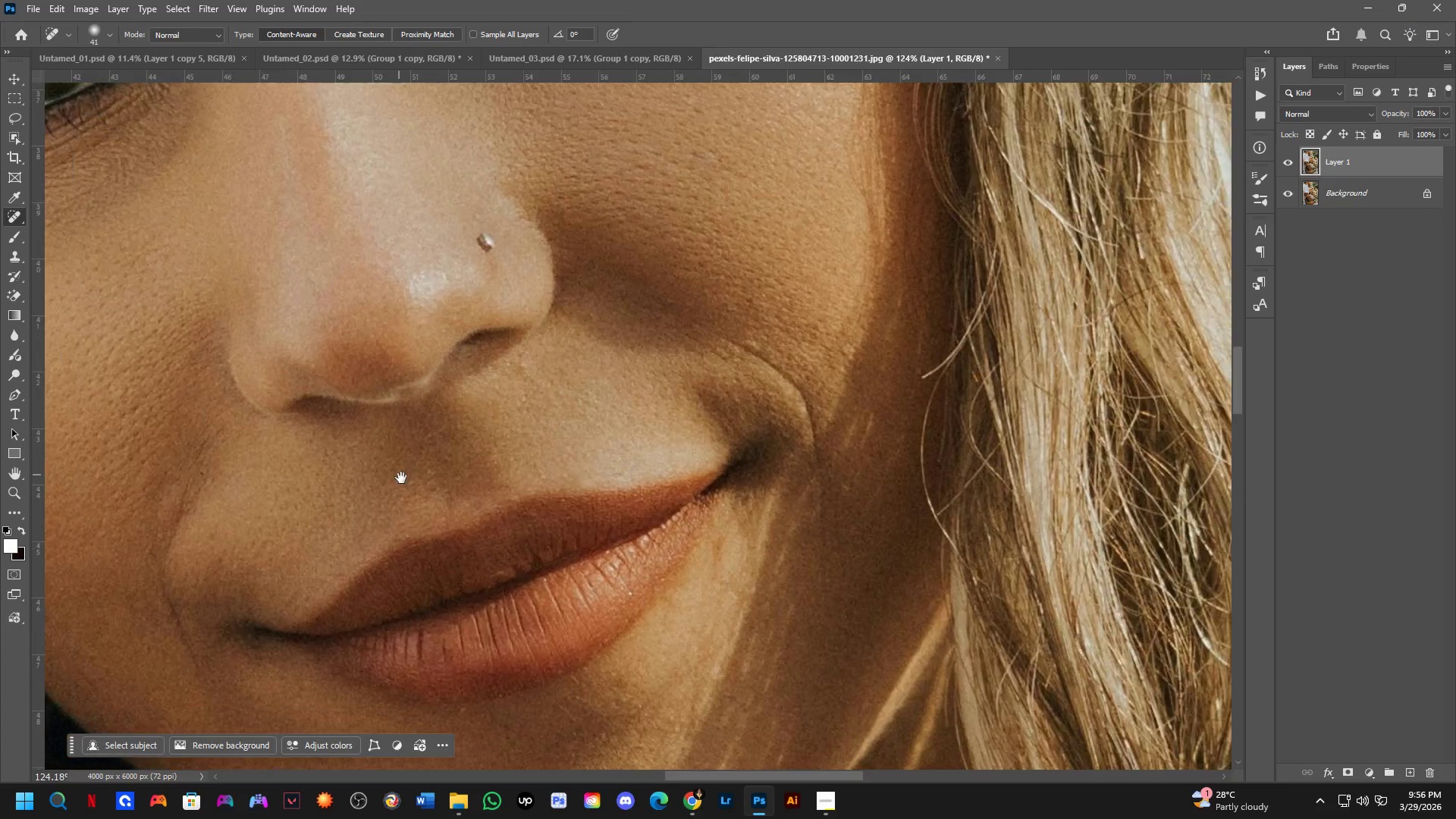 
wait(10.38)
 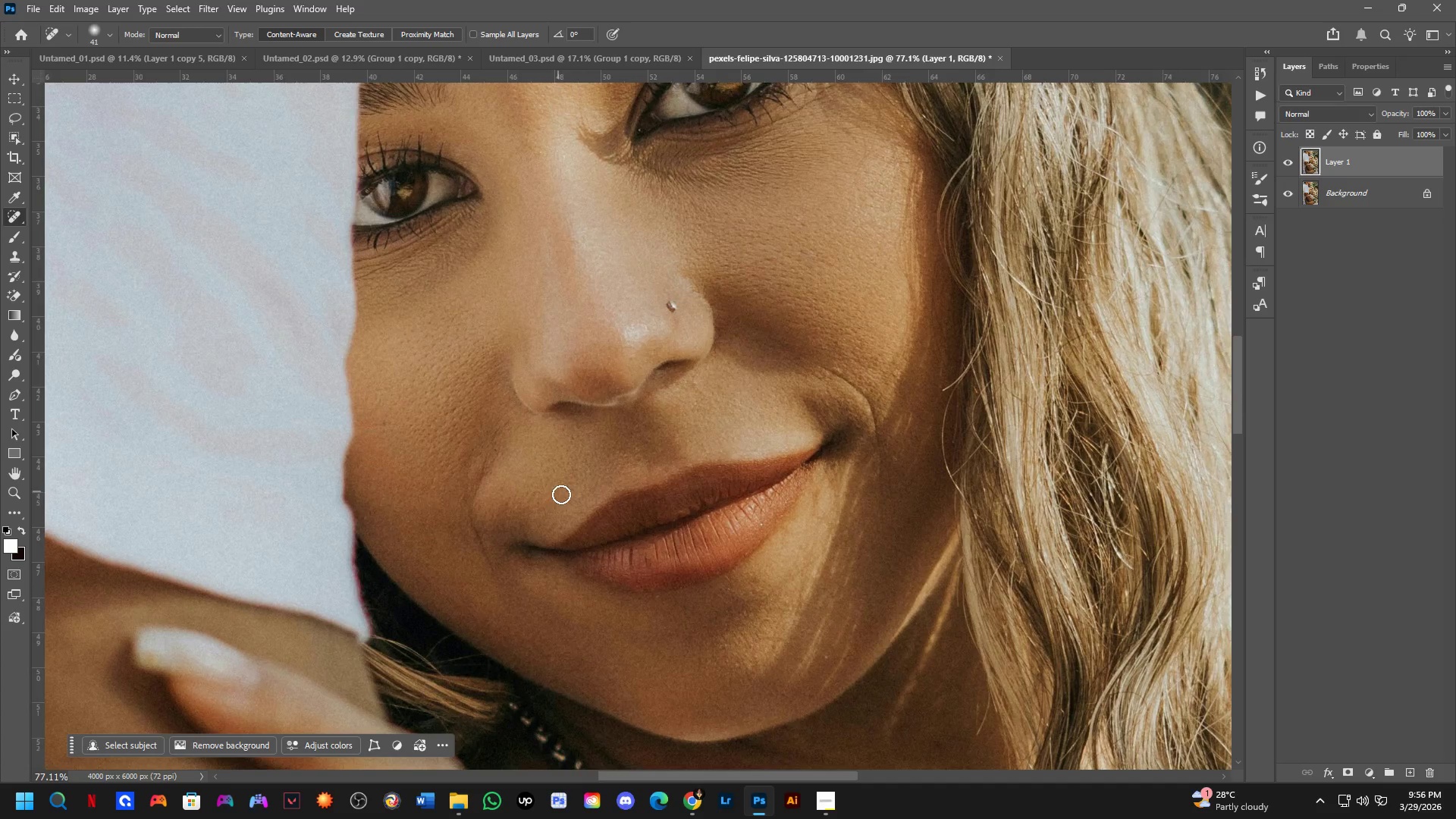 
hold_key(key=Space, duration=0.48)
 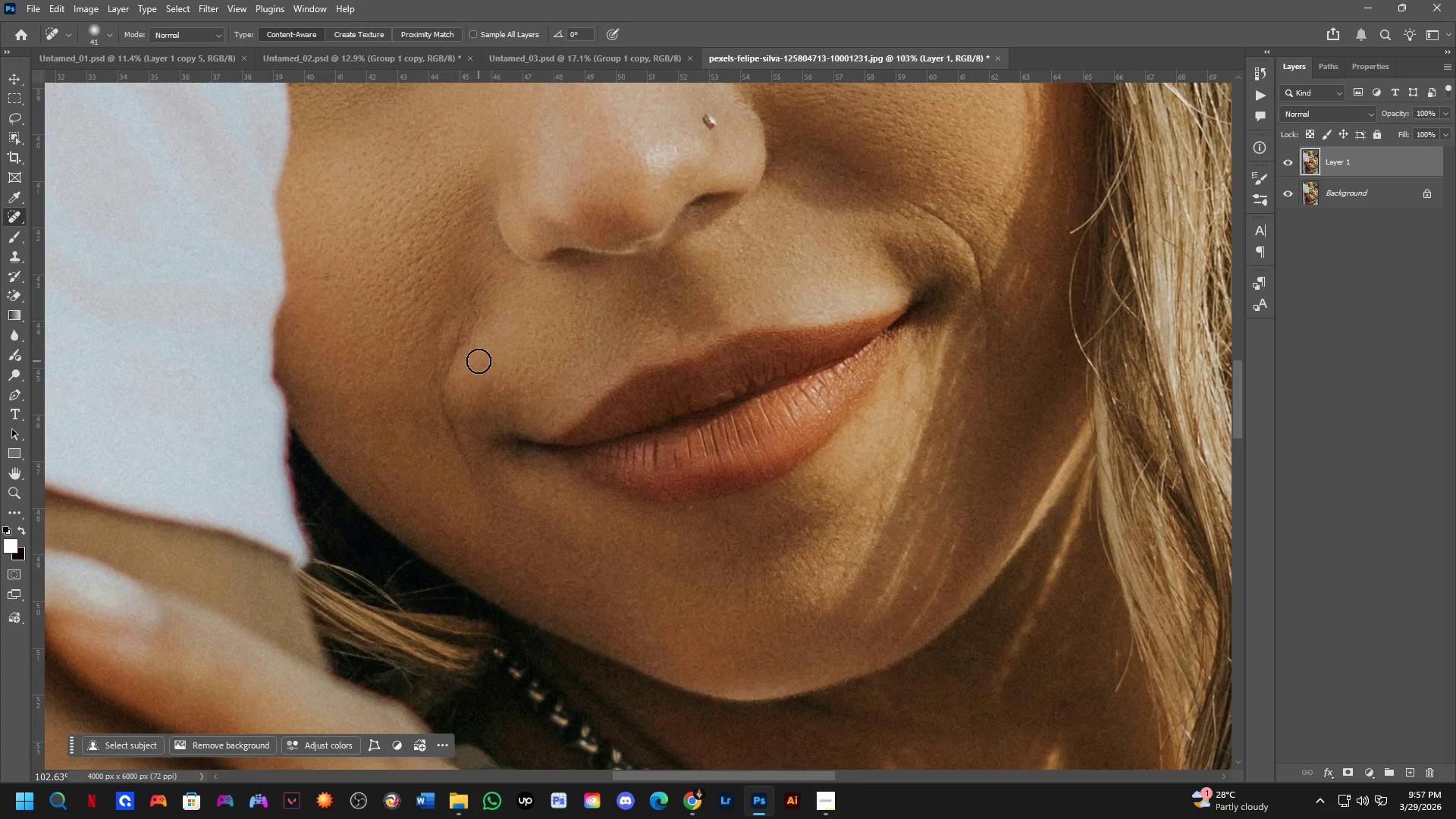 
left_click_drag(start_coordinate=[586, 522], to_coordinate=[567, 413])
 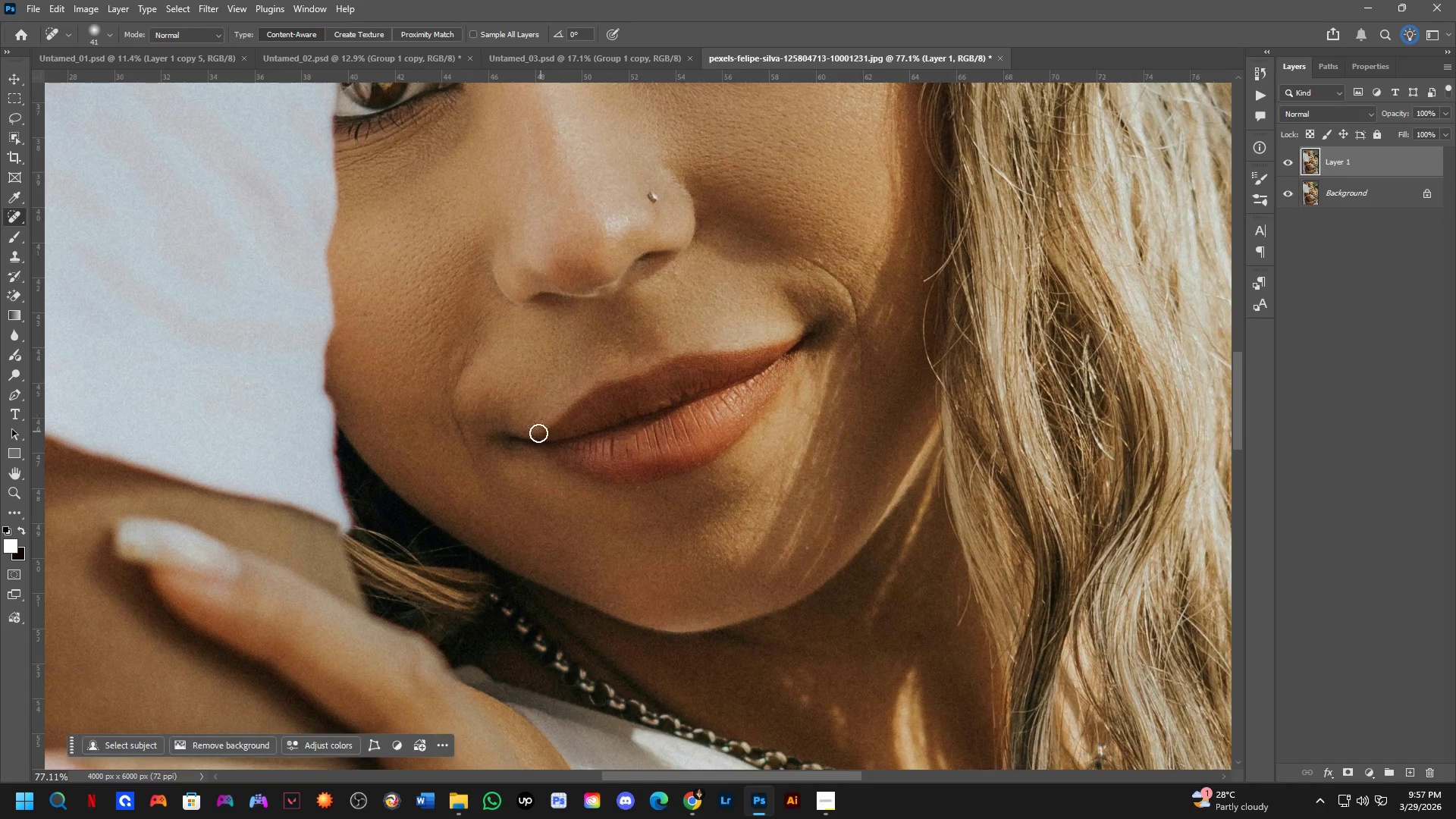 
scroll: coordinate [548, 495], scroll_direction: down, amount: 5.0
 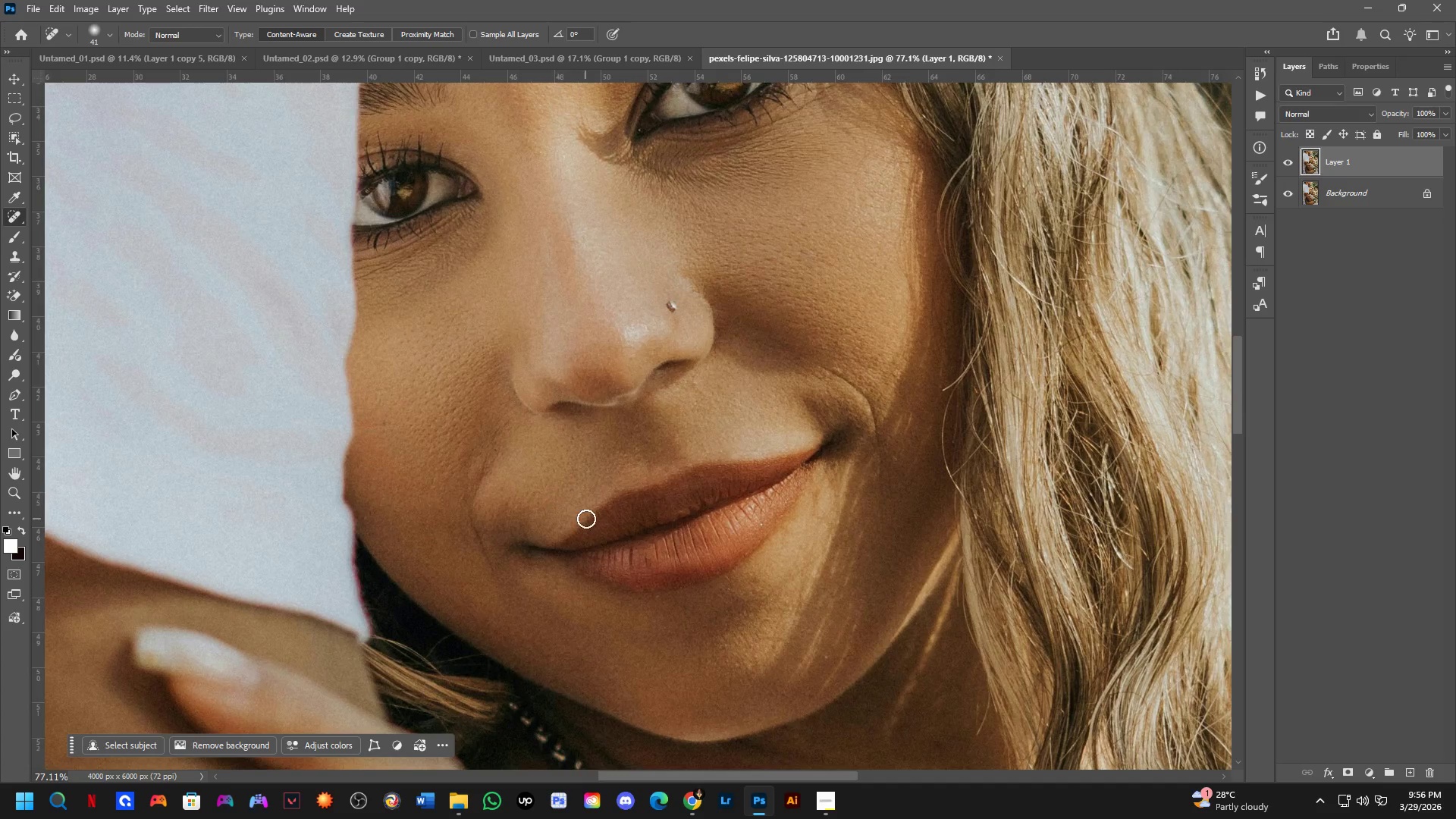 
hold_key(key=Space, duration=0.47)
 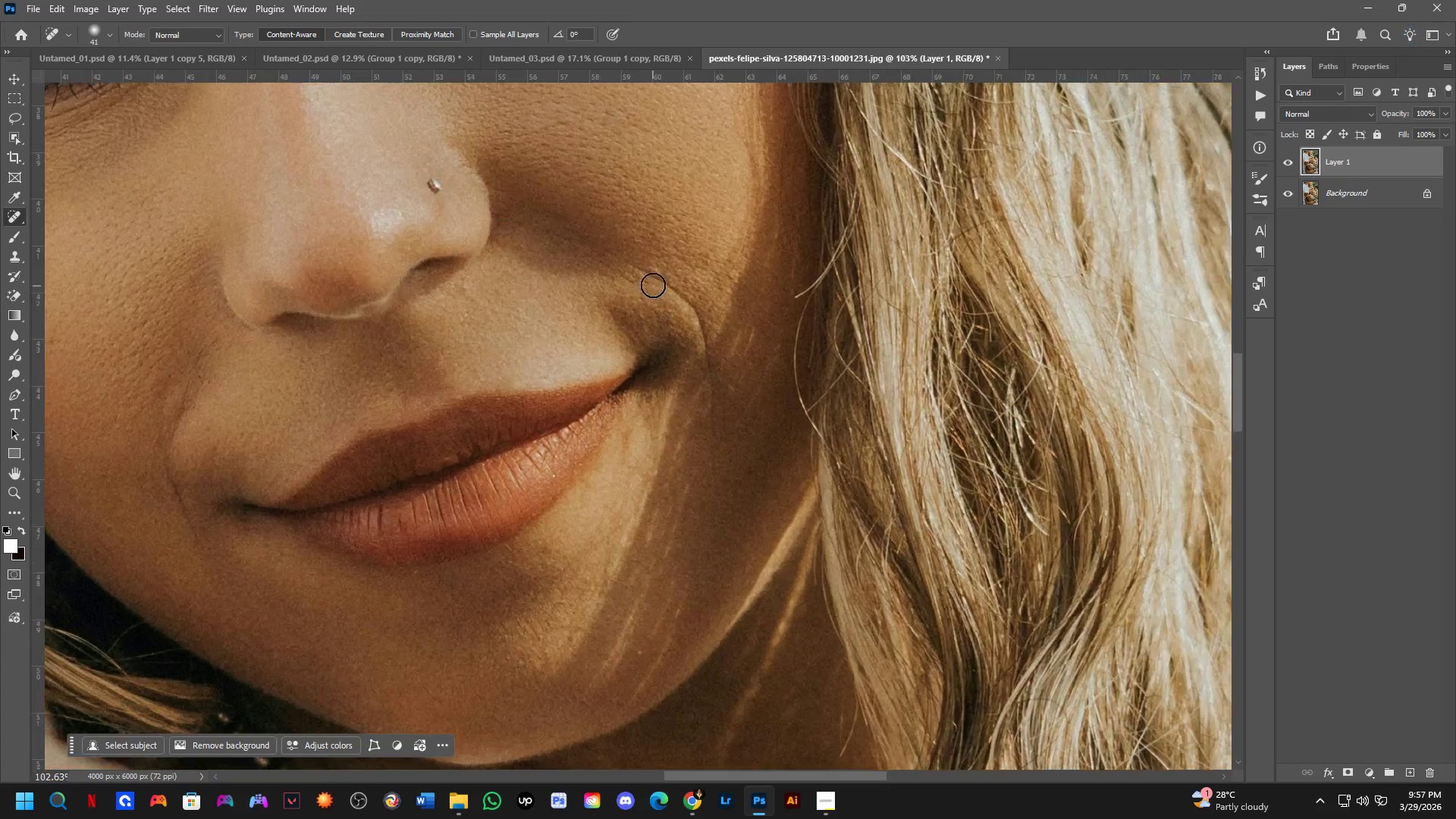 
left_click_drag(start_coordinate=[601, 391], to_coordinate=[510, 412])
 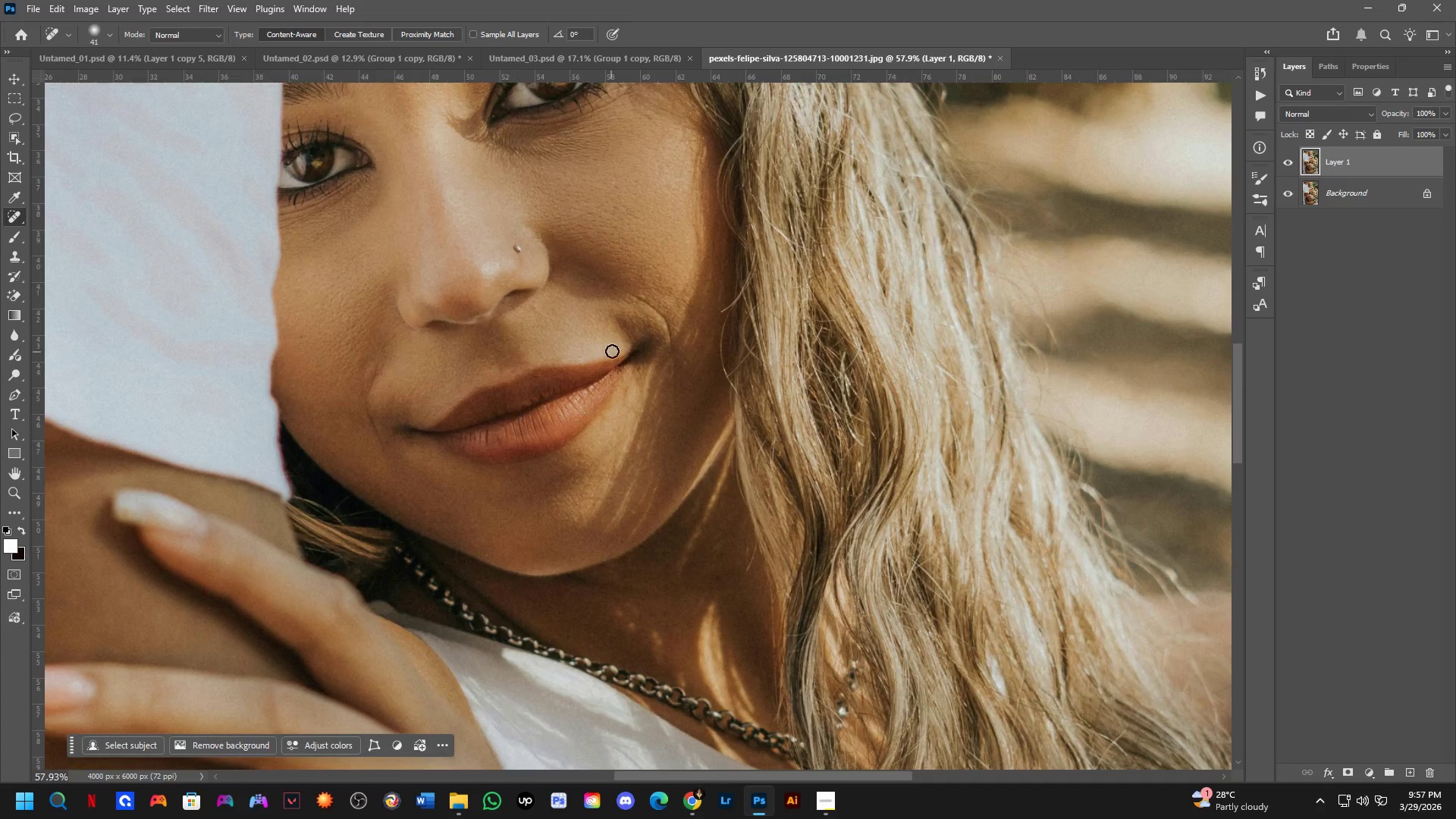 
scroll: coordinate [478, 370], scroll_direction: down, amount: 3.0
 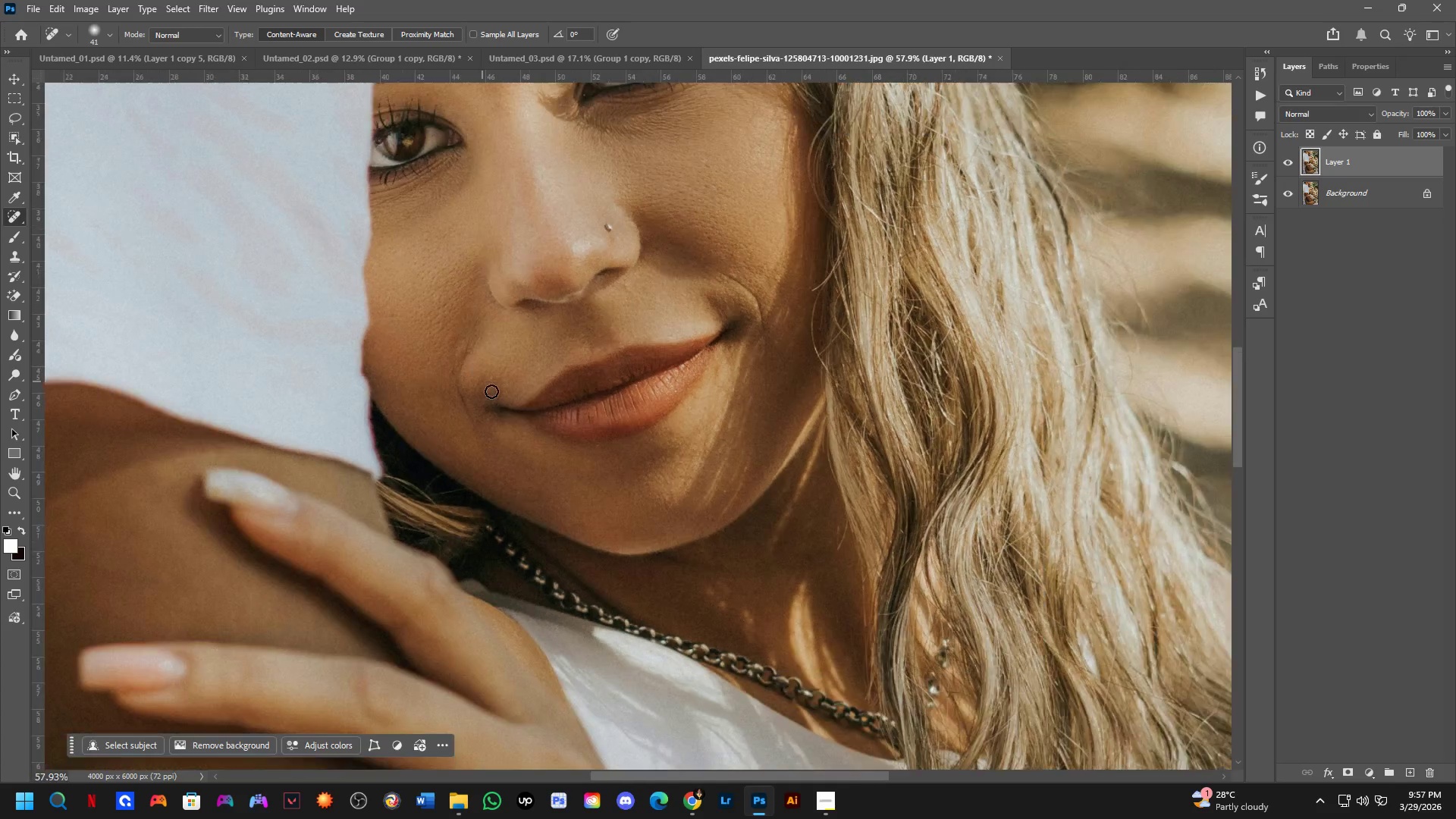 
scroll: coordinate [652, 290], scroll_direction: up, amount: 6.0
 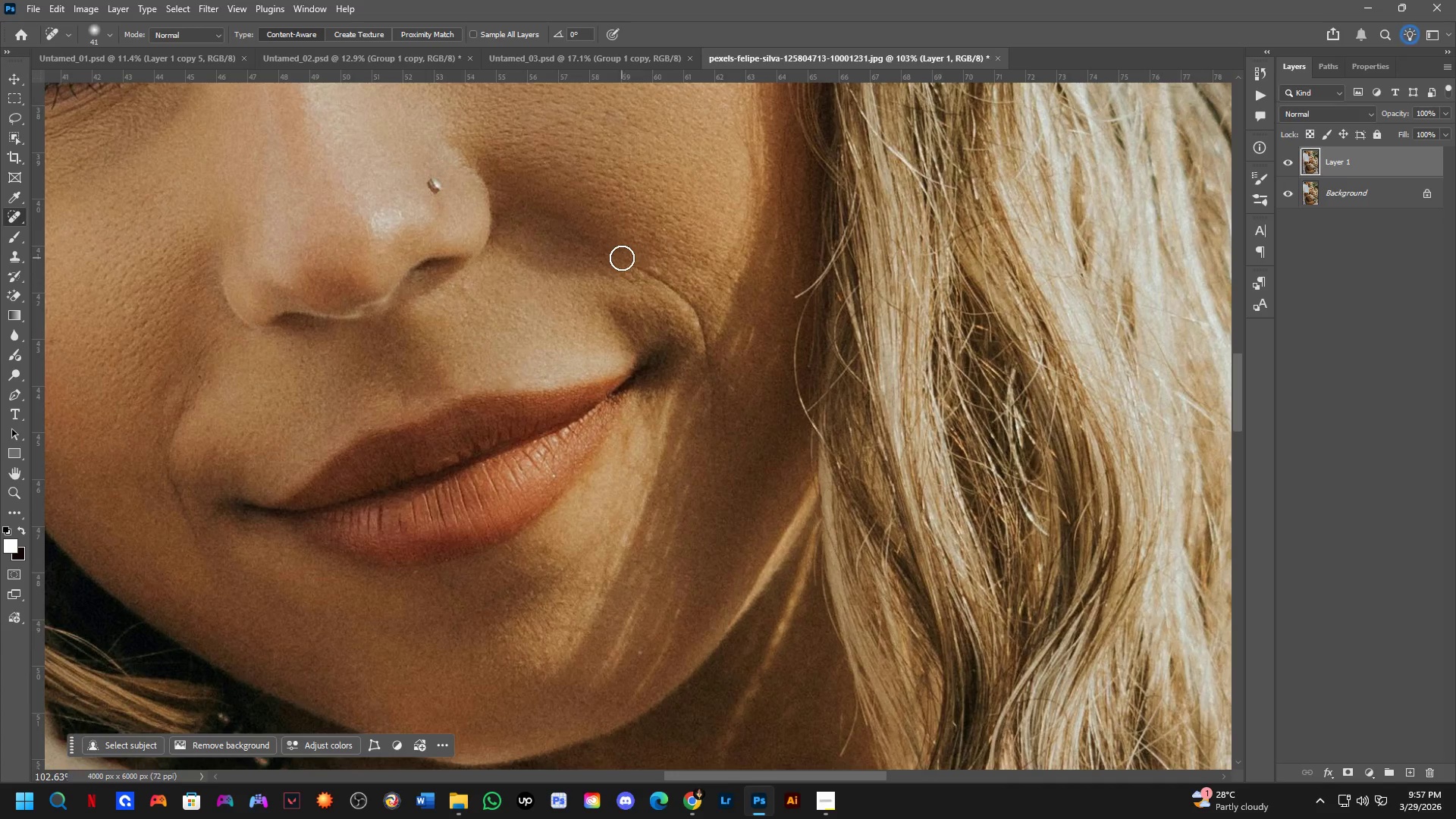 
left_click_drag(start_coordinate=[622, 258], to_coordinate=[717, 431])
 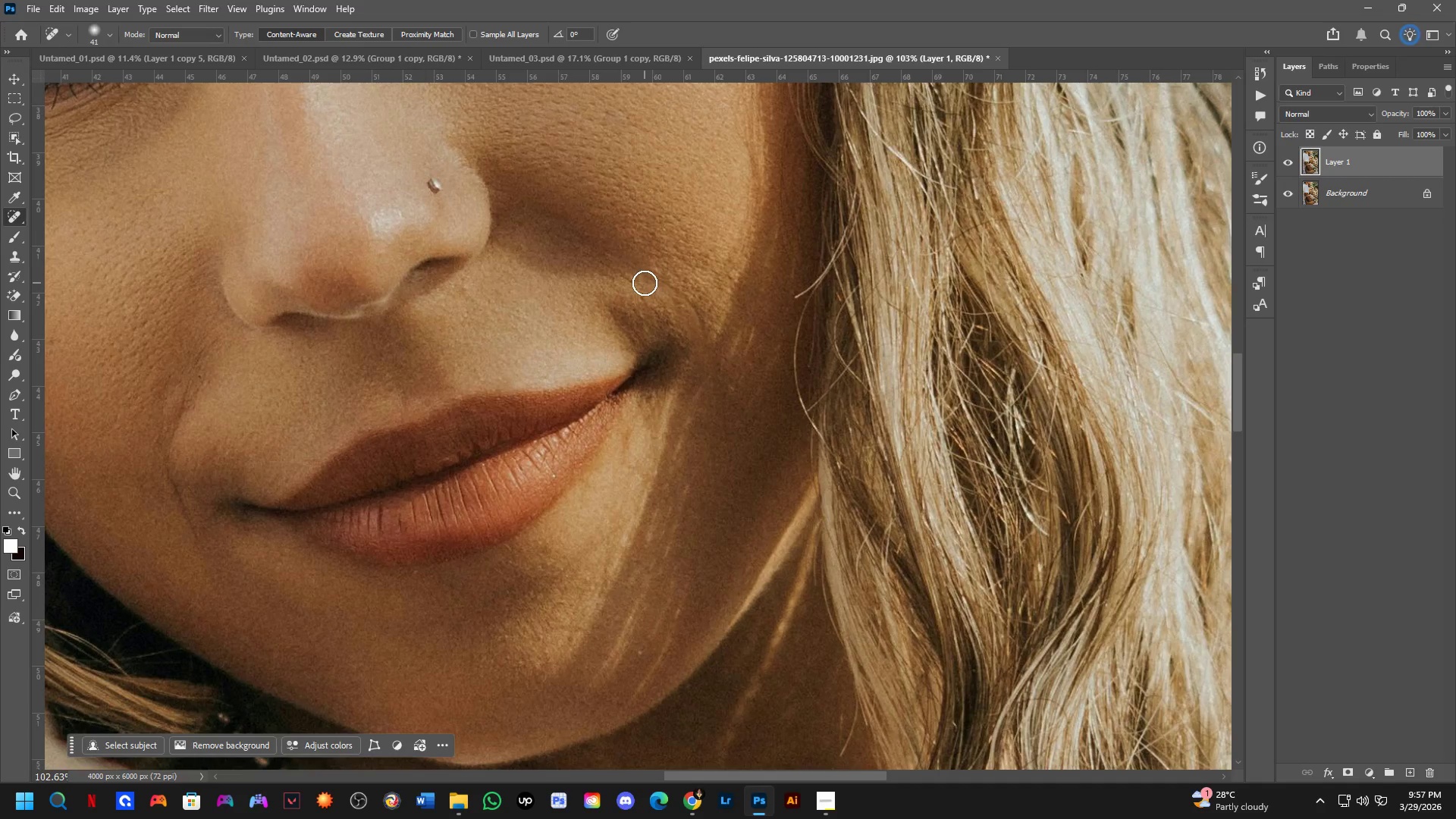 
left_click_drag(start_coordinate=[648, 282], to_coordinate=[715, 372])
 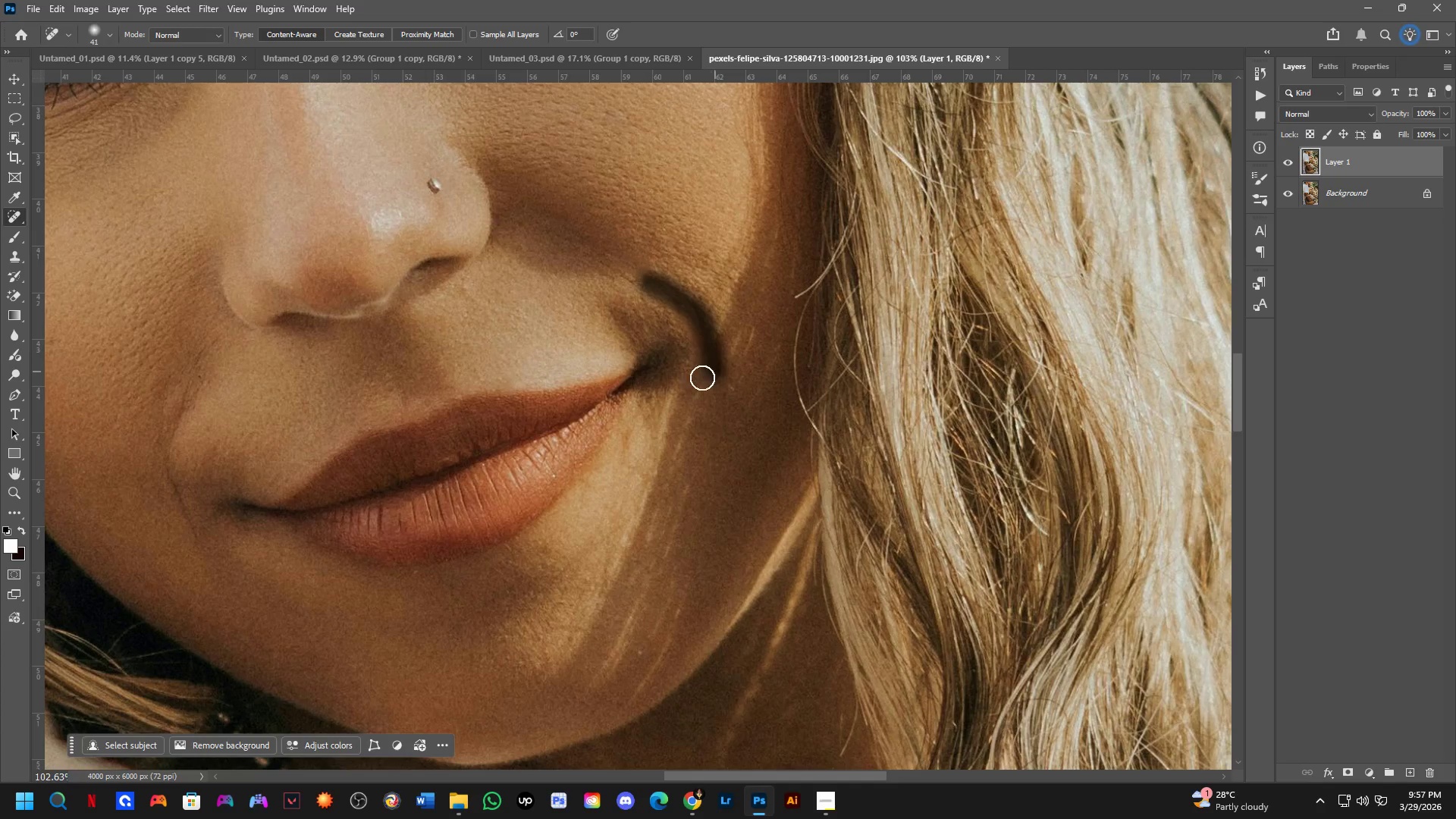 
key(Shift+ShiftLeft)
 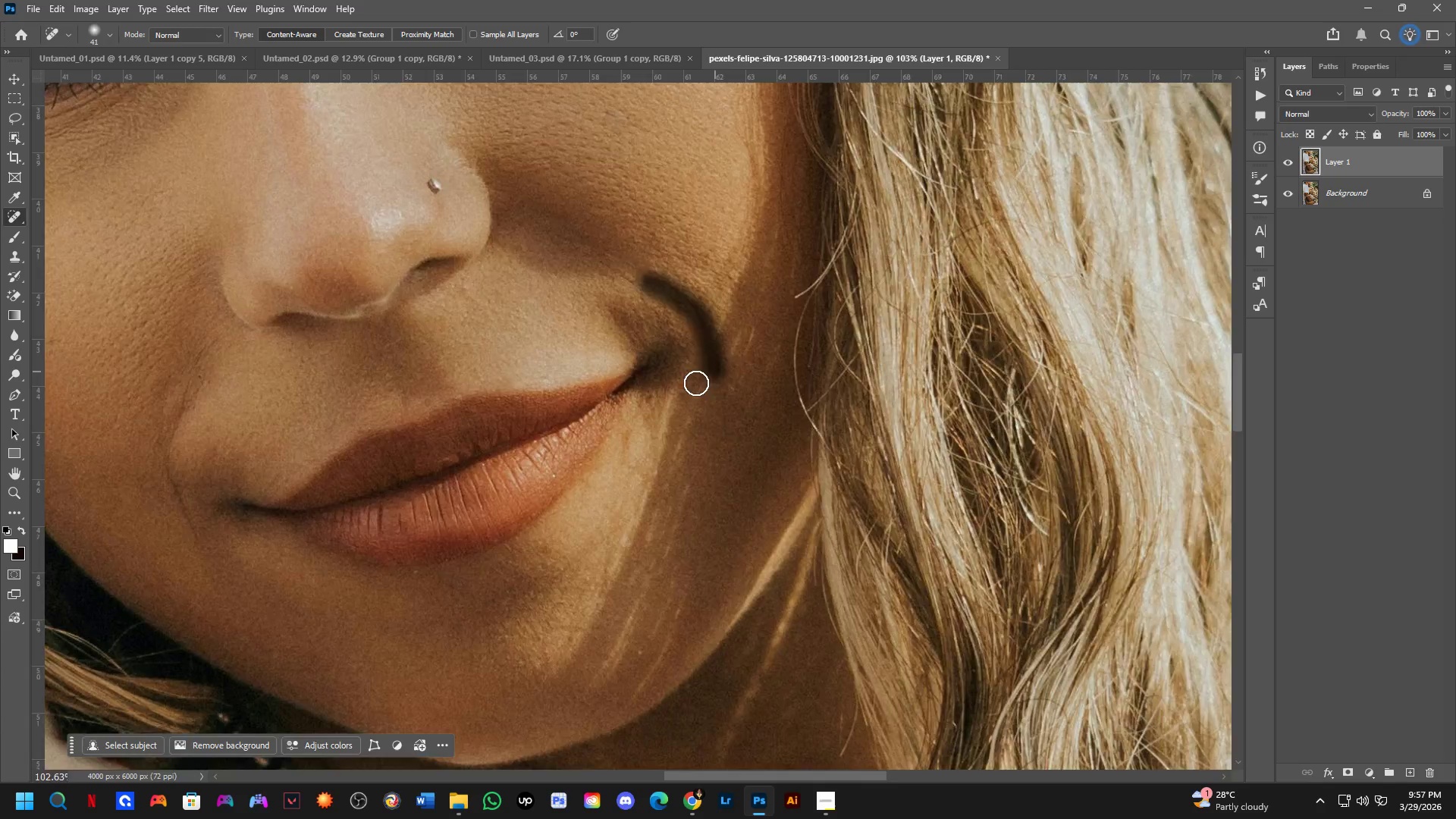 
scroll: coordinate [696, 384], scroll_direction: down, amount: 3.0
 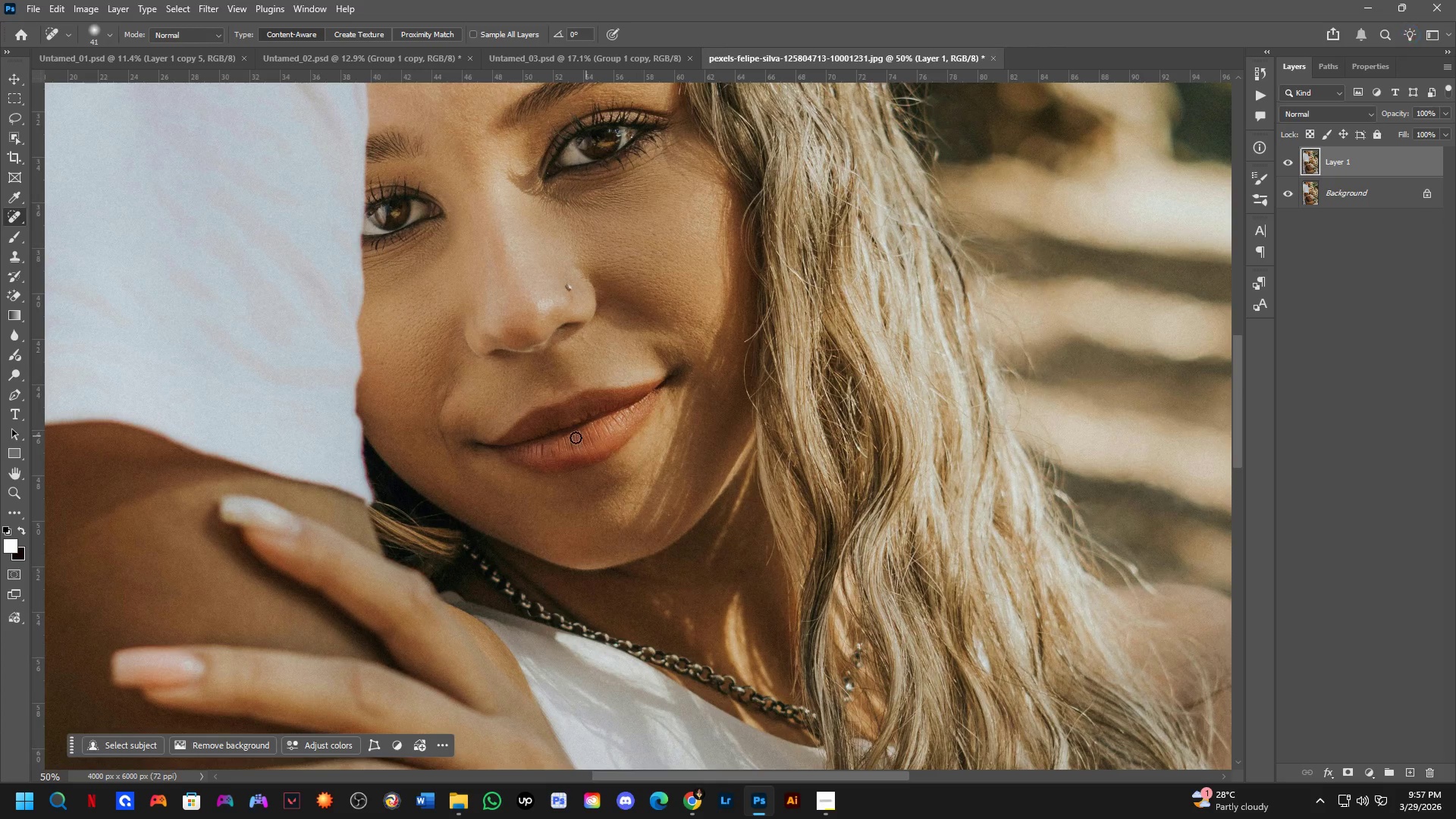 
key(Shift+ShiftLeft)
 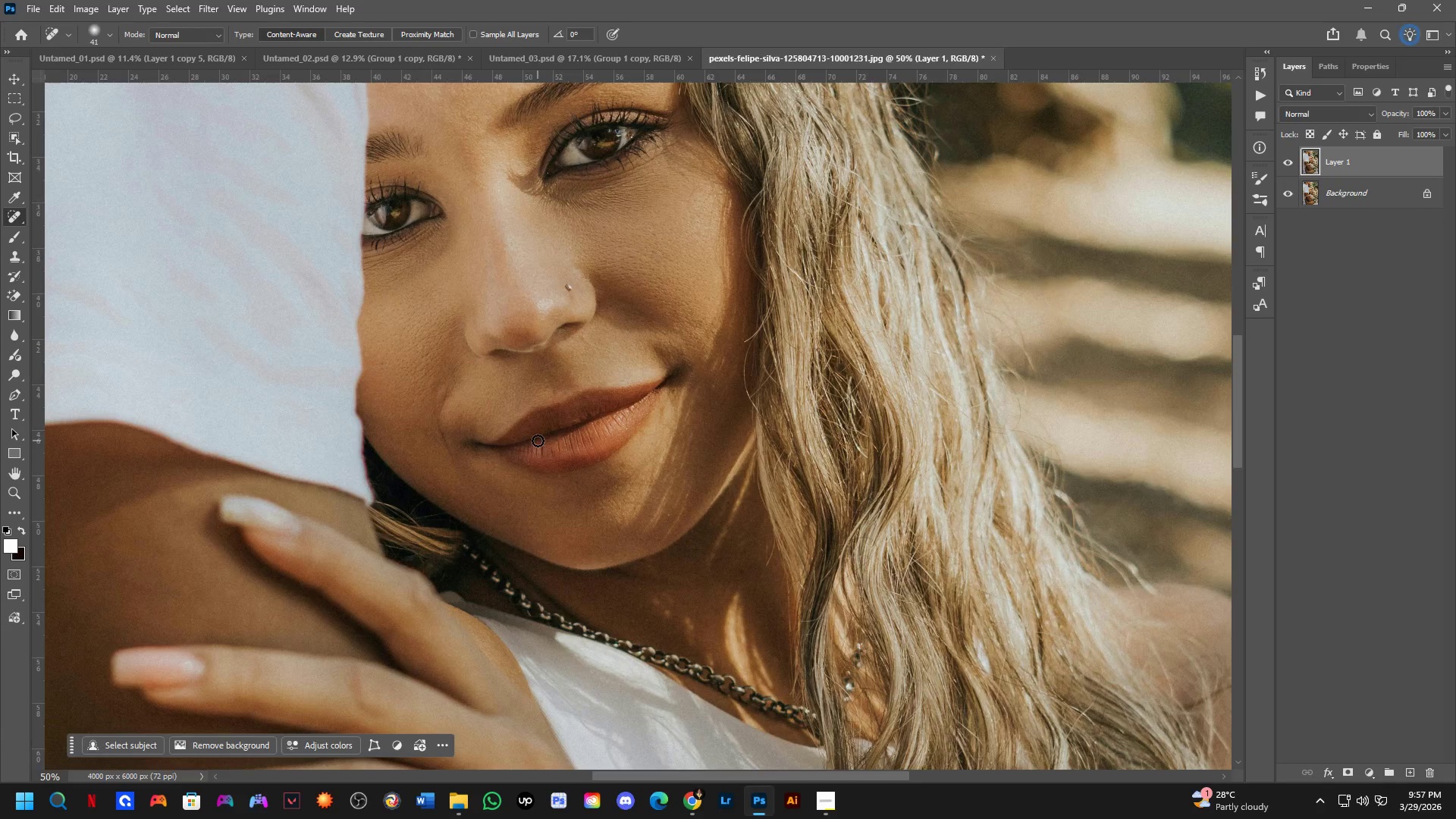 
key(Shift+ShiftLeft)
 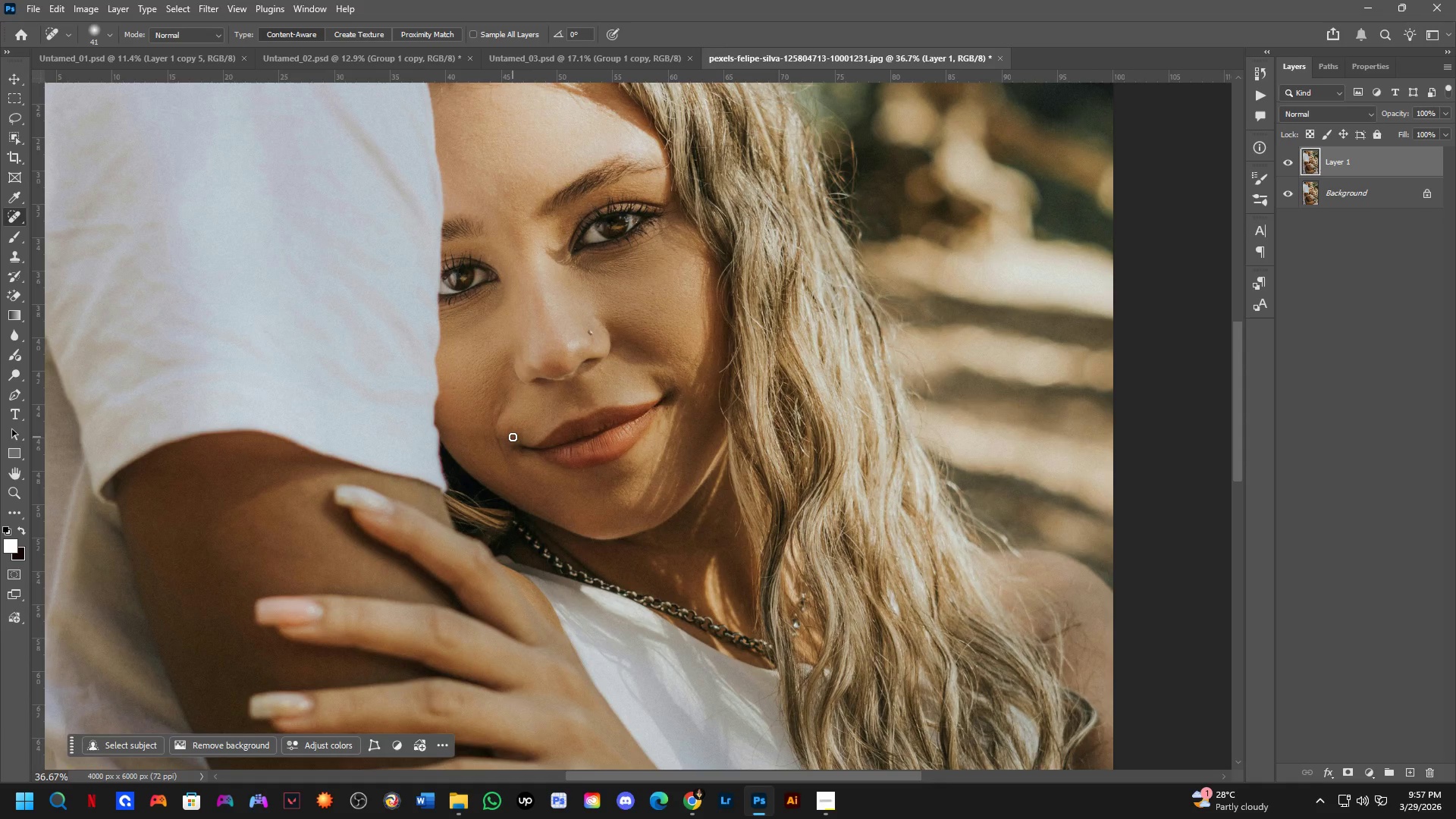 
key(Shift+ShiftLeft)
 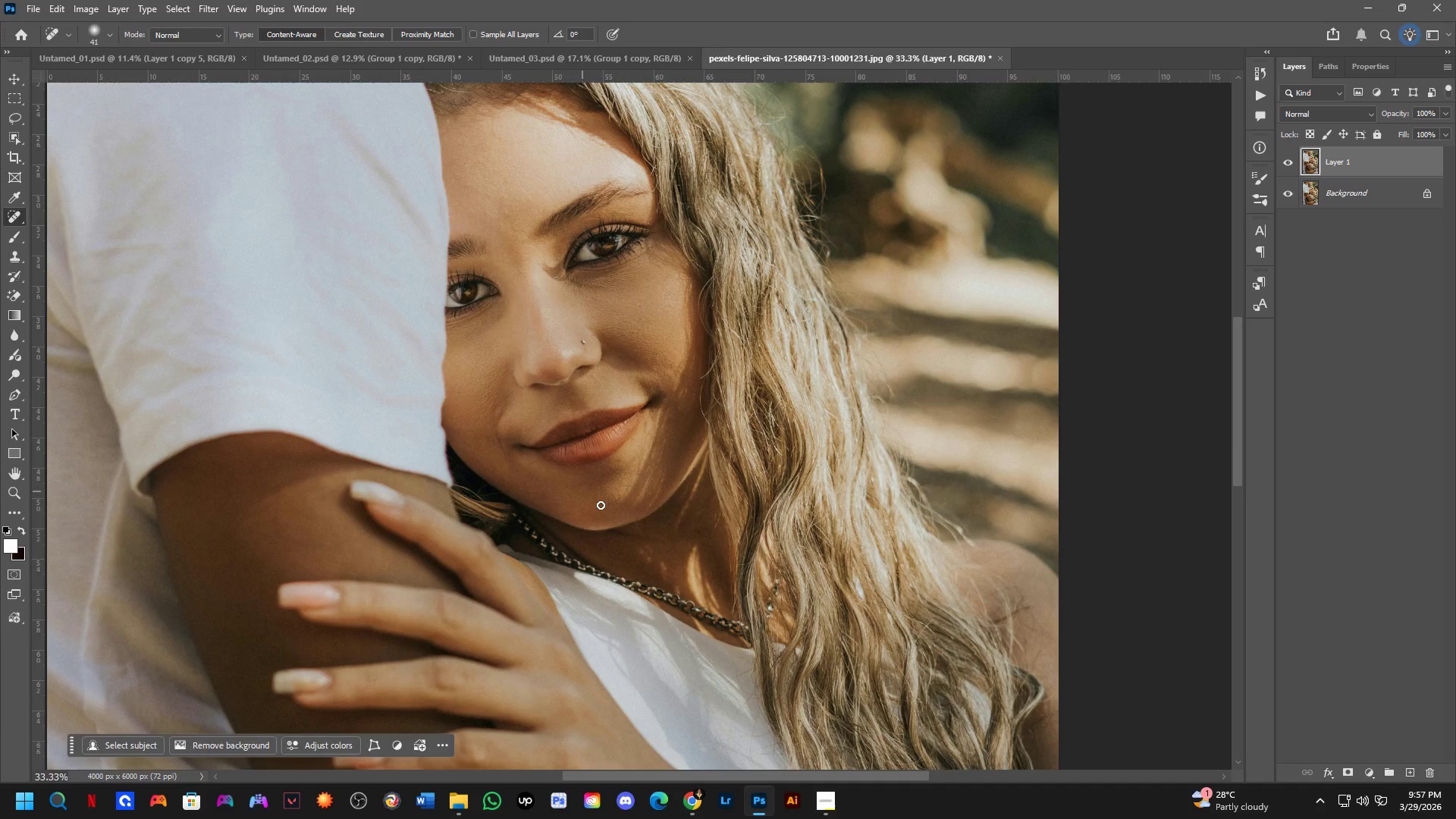 
hold_key(key=Space, duration=0.52)
 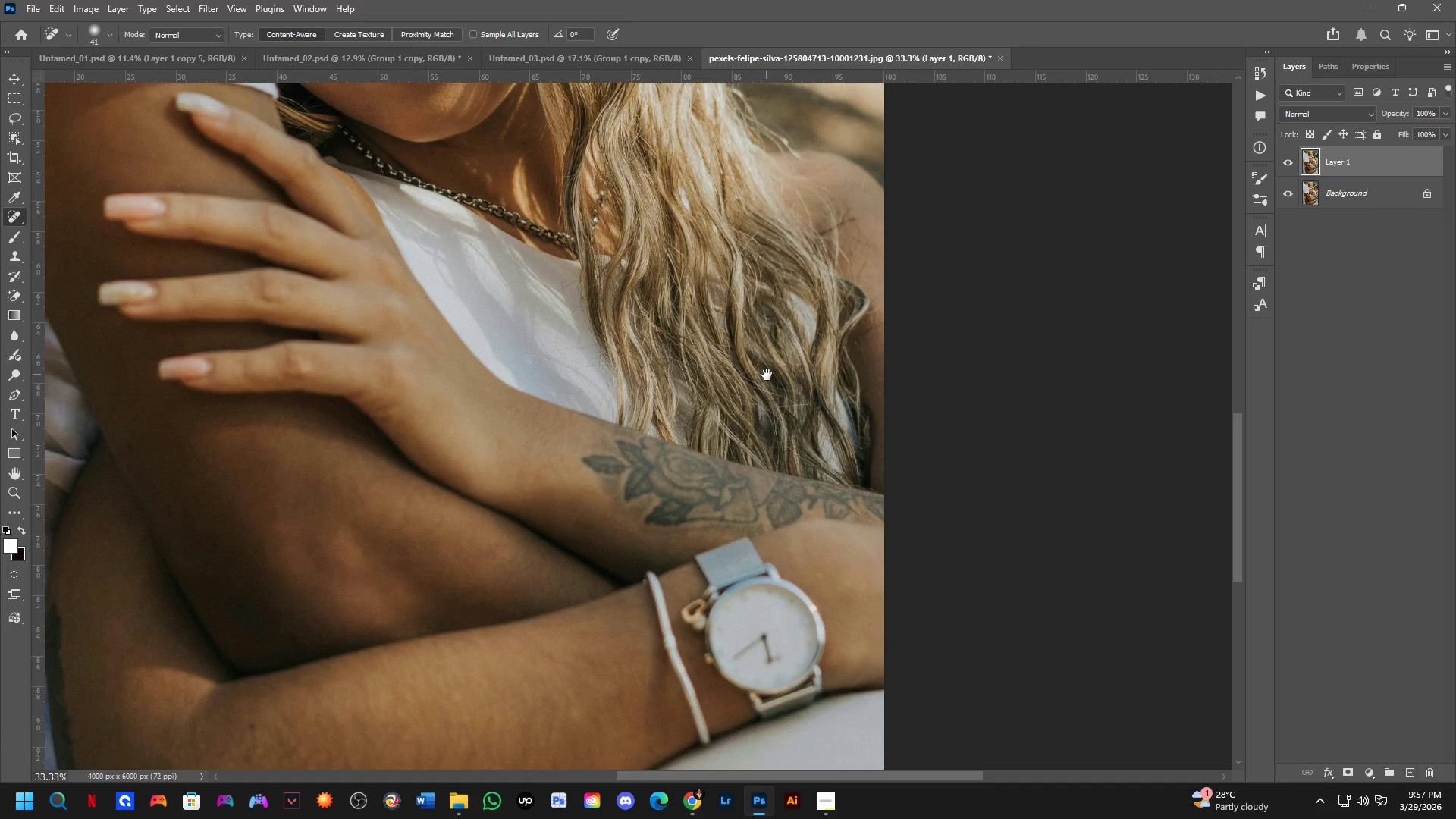 
left_click_drag(start_coordinate=[647, 582], to_coordinate=[601, 336])
 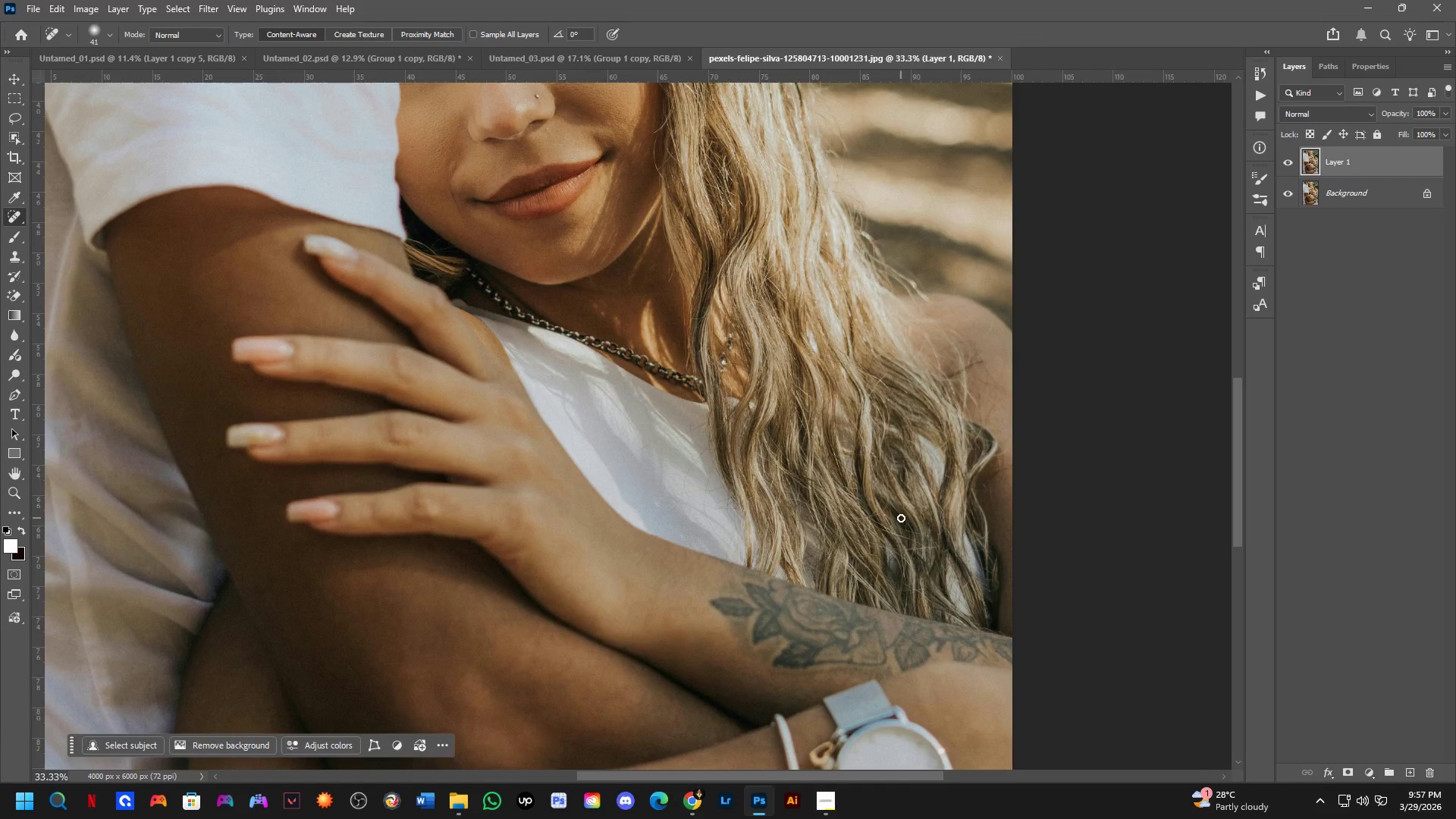 
scroll: coordinate [513, 437], scroll_direction: down, amount: 1.0
 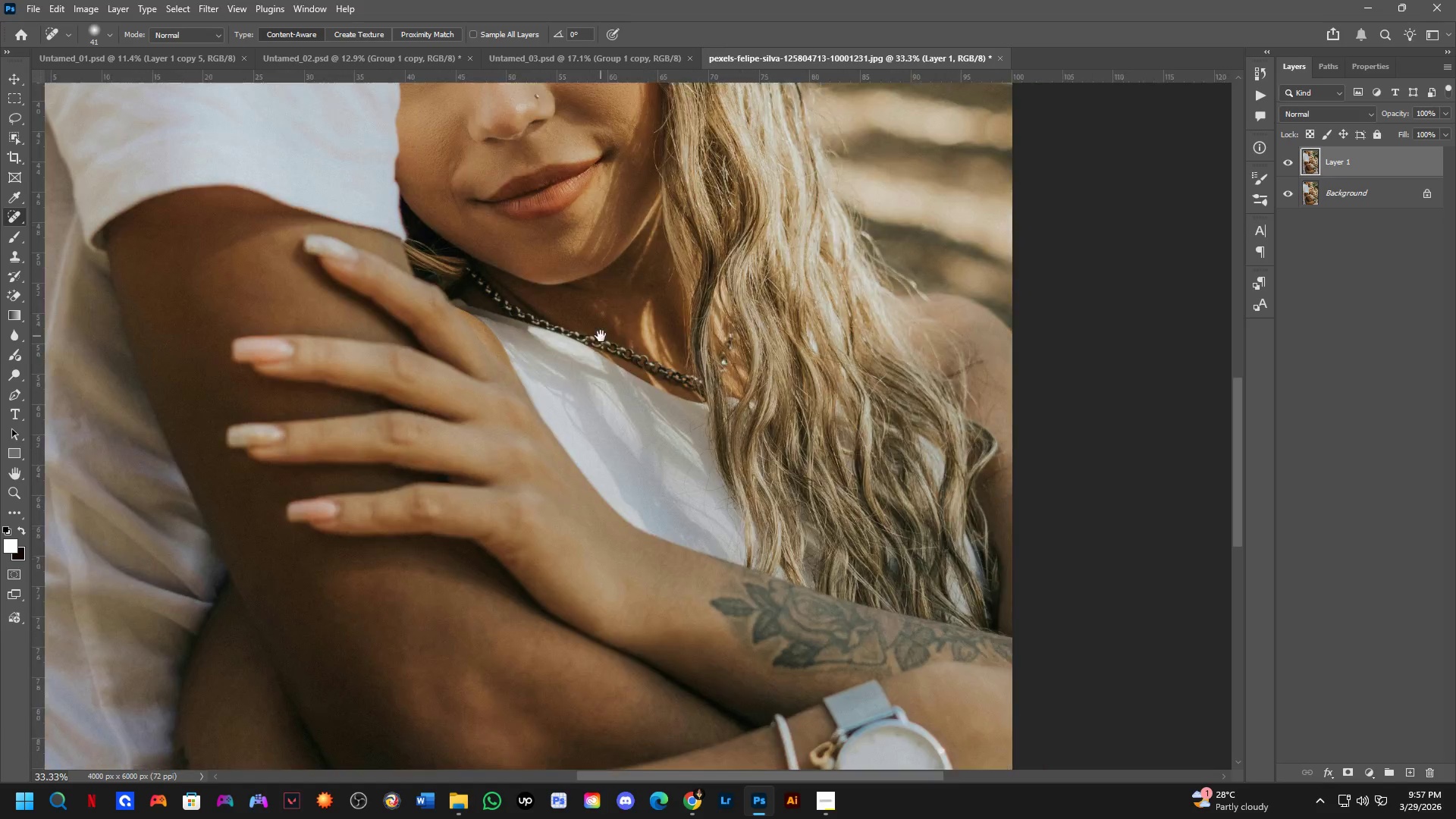 
hold_key(key=Space, duration=0.52)
 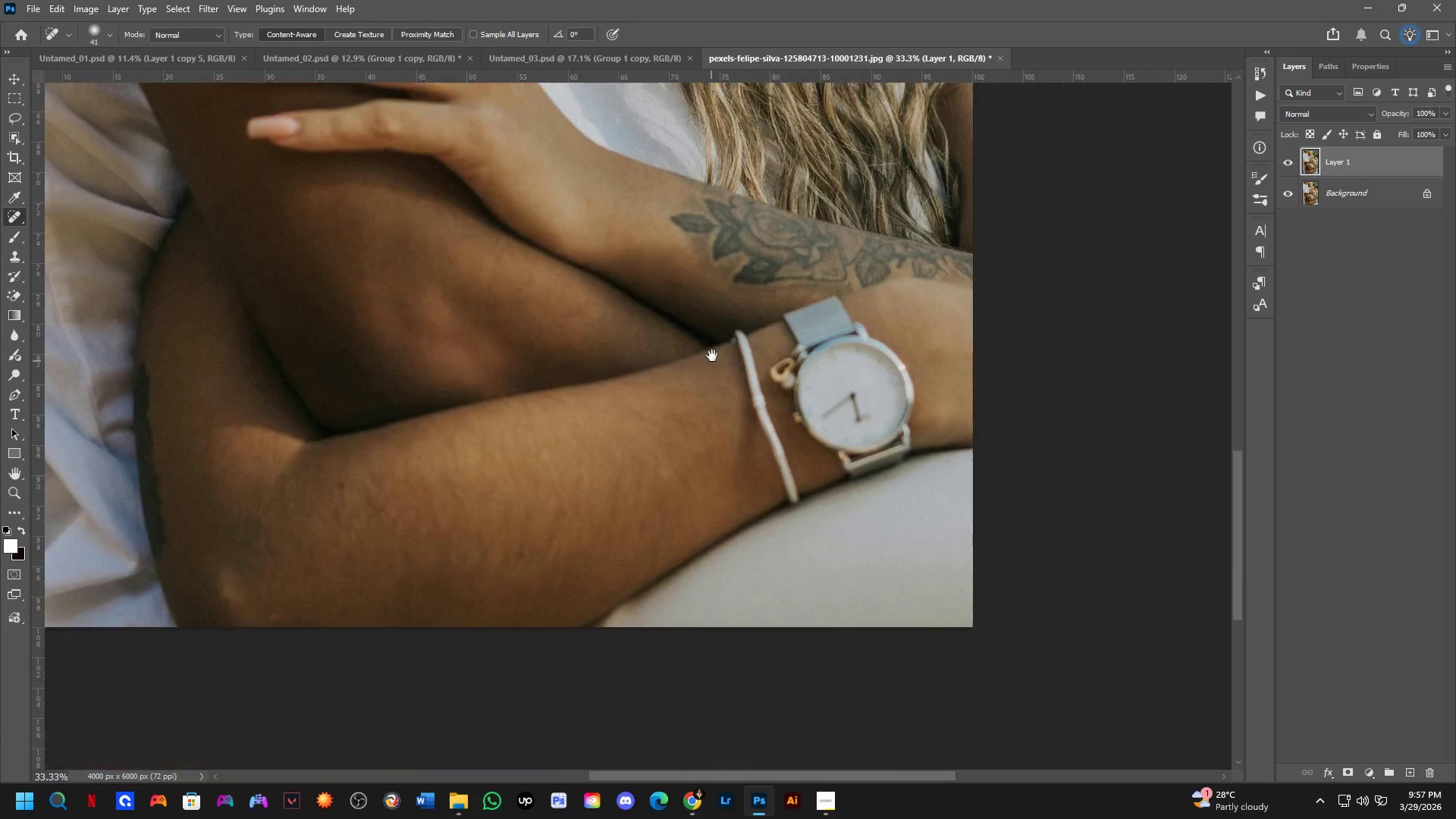 
left_click_drag(start_coordinate=[895, 517], to_coordinate=[767, 375])
 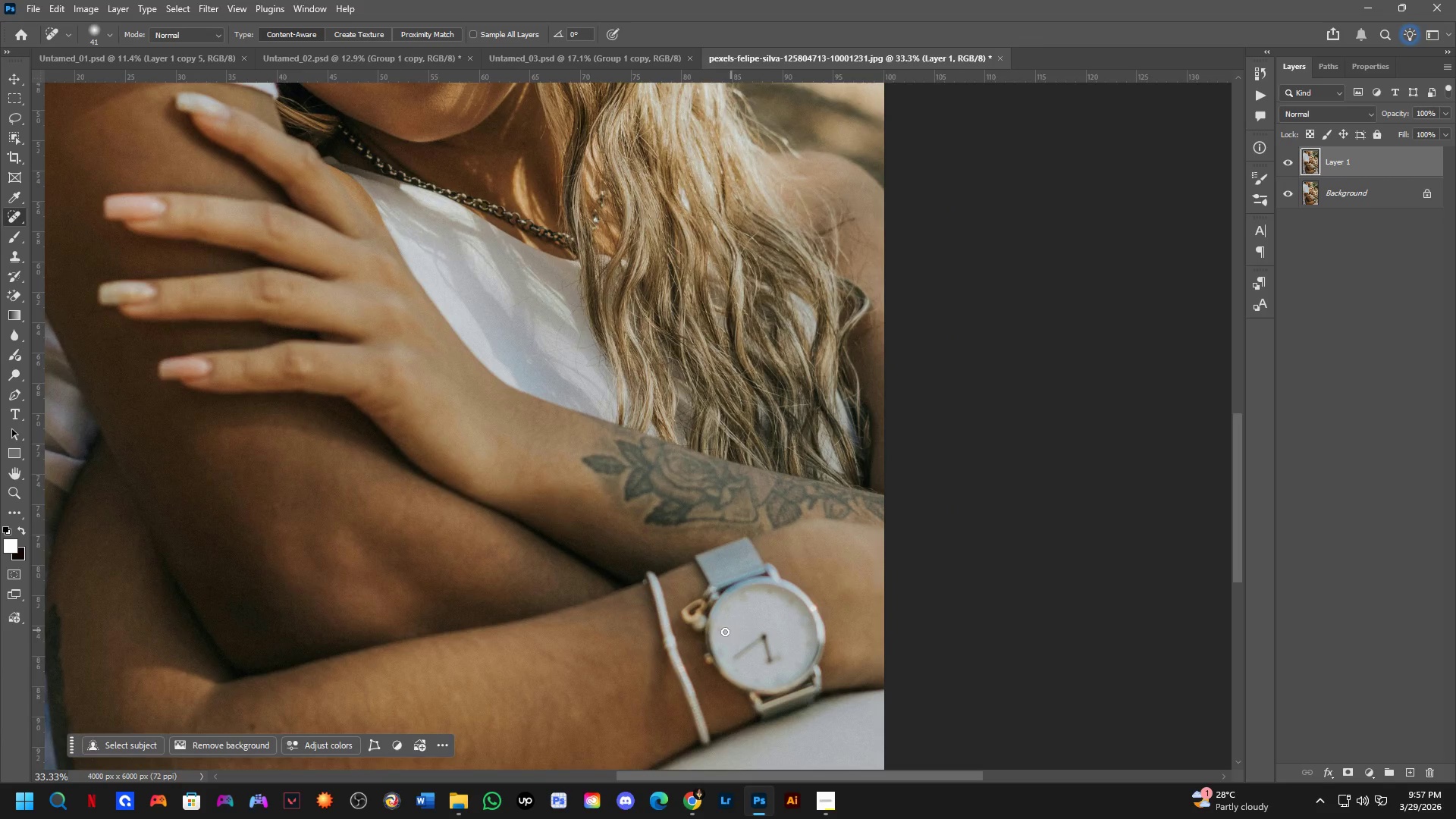 
hold_key(key=Space, duration=0.52)
 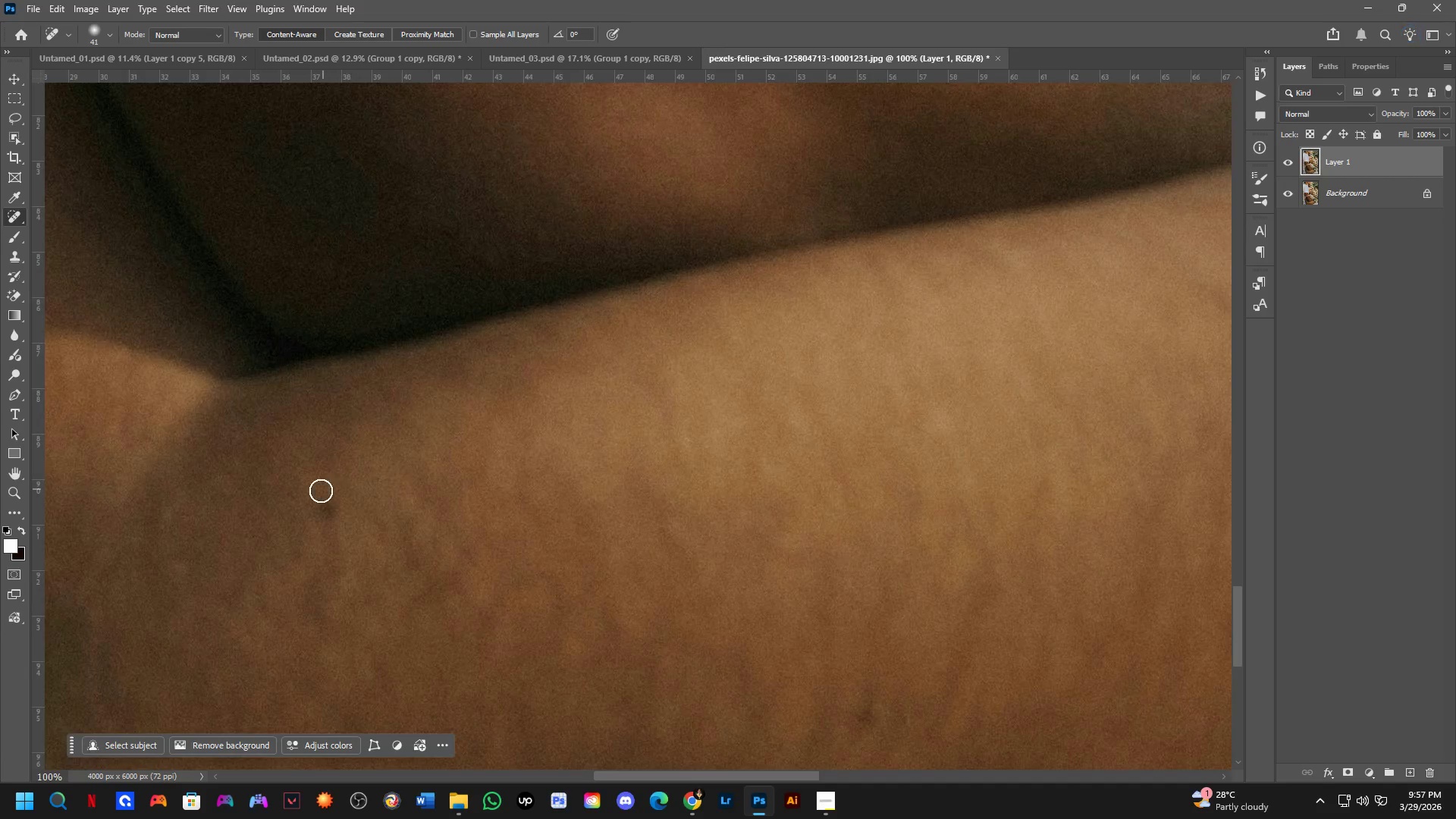 
left_click_drag(start_coordinate=[622, 606], to_coordinate=[712, 356])
 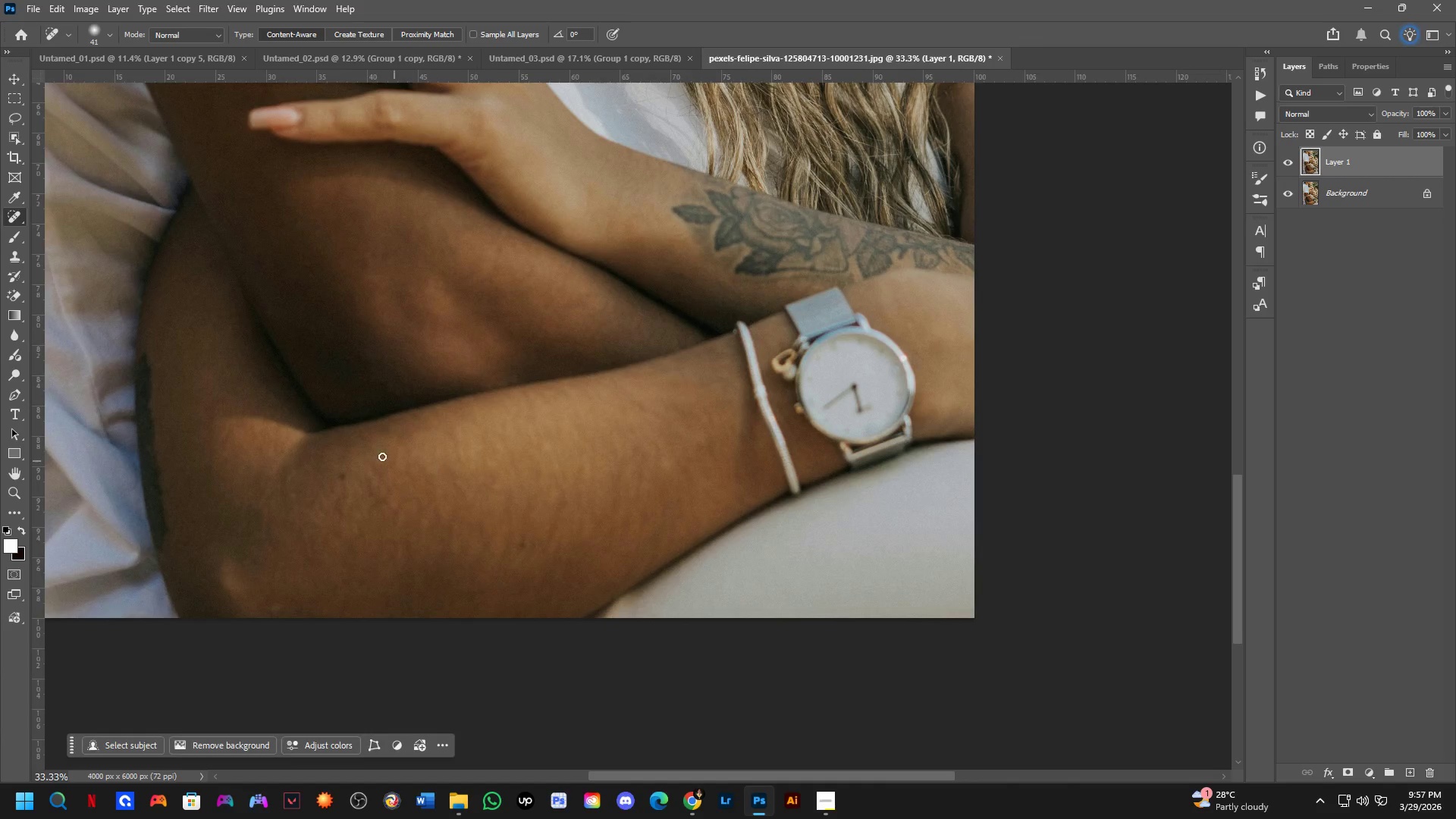 
key(Shift+ShiftLeft)
 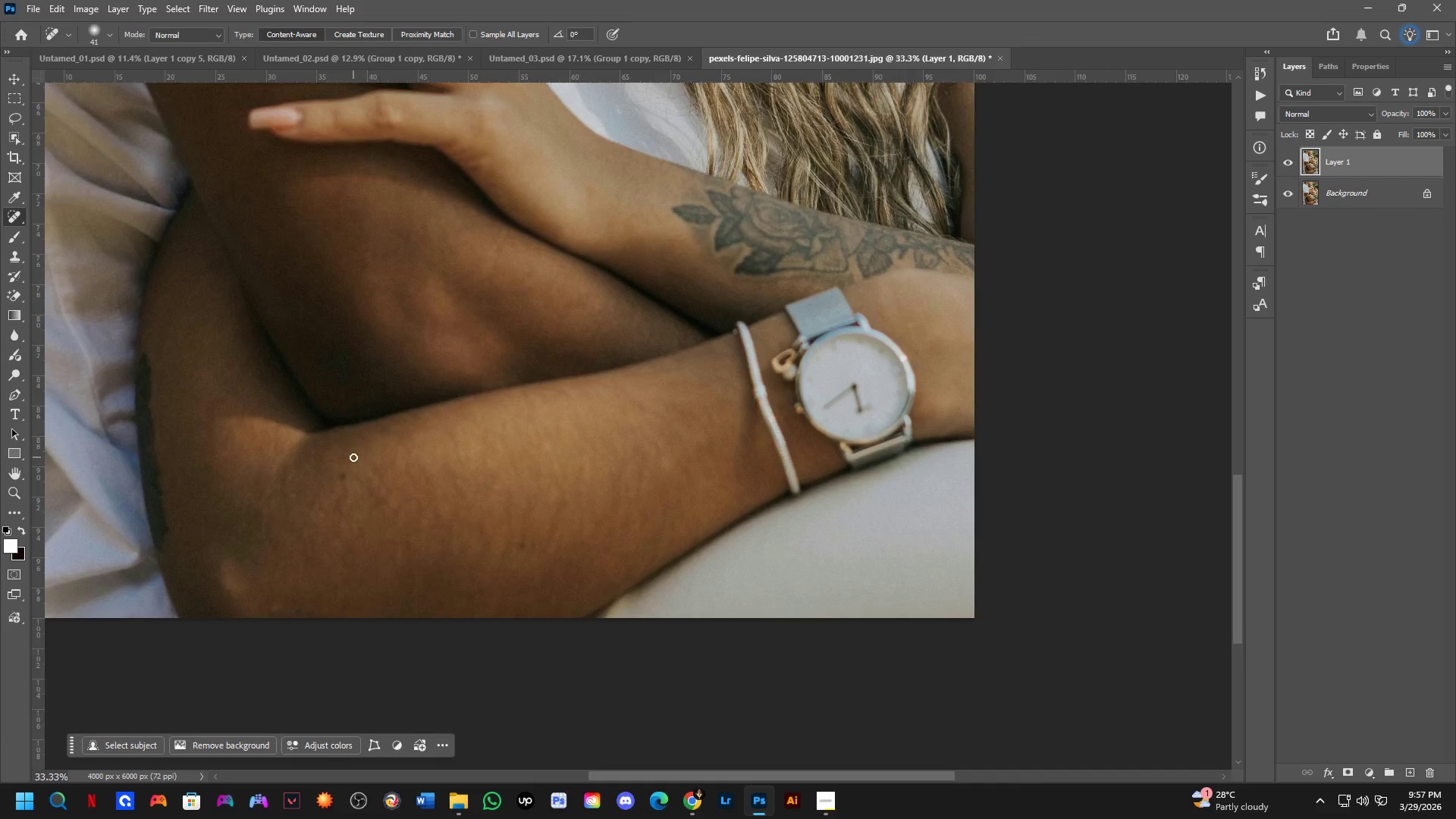 
key(Alt+AltLeft)
 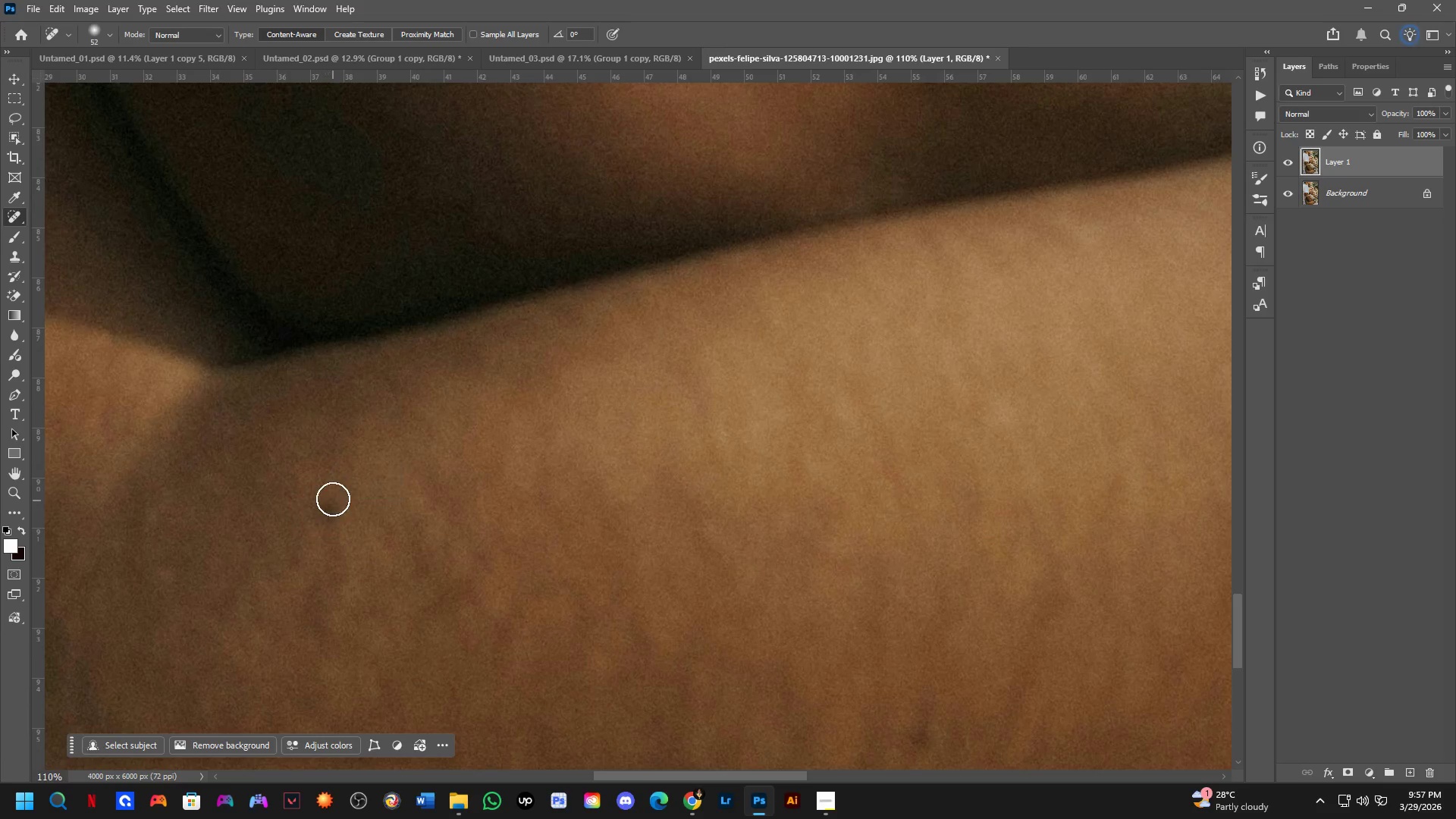 
scroll: coordinate [320, 491], scroll_direction: up, amount: 4.0
 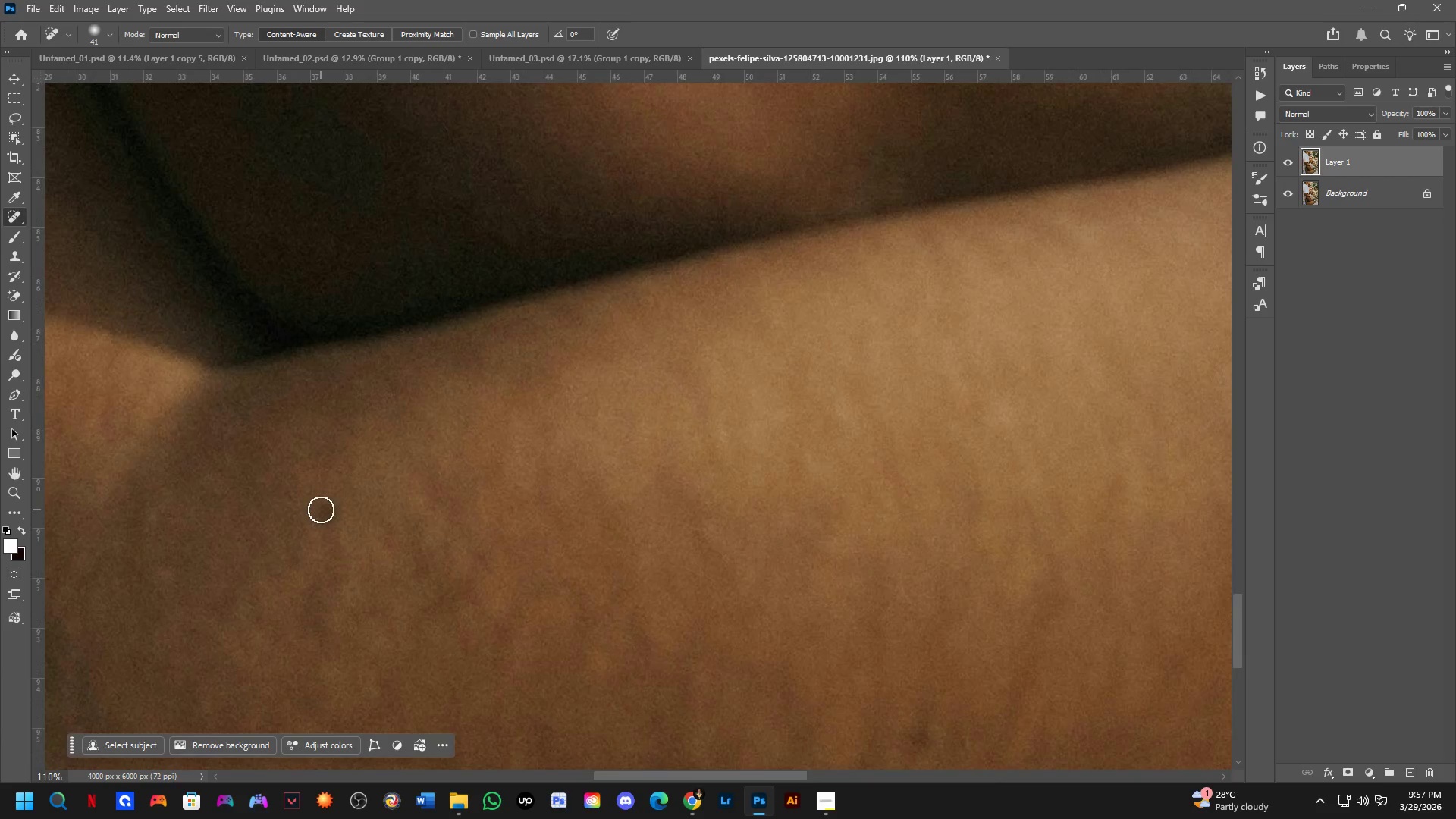 
left_click_drag(start_coordinate=[328, 496], to_coordinate=[304, 535])
 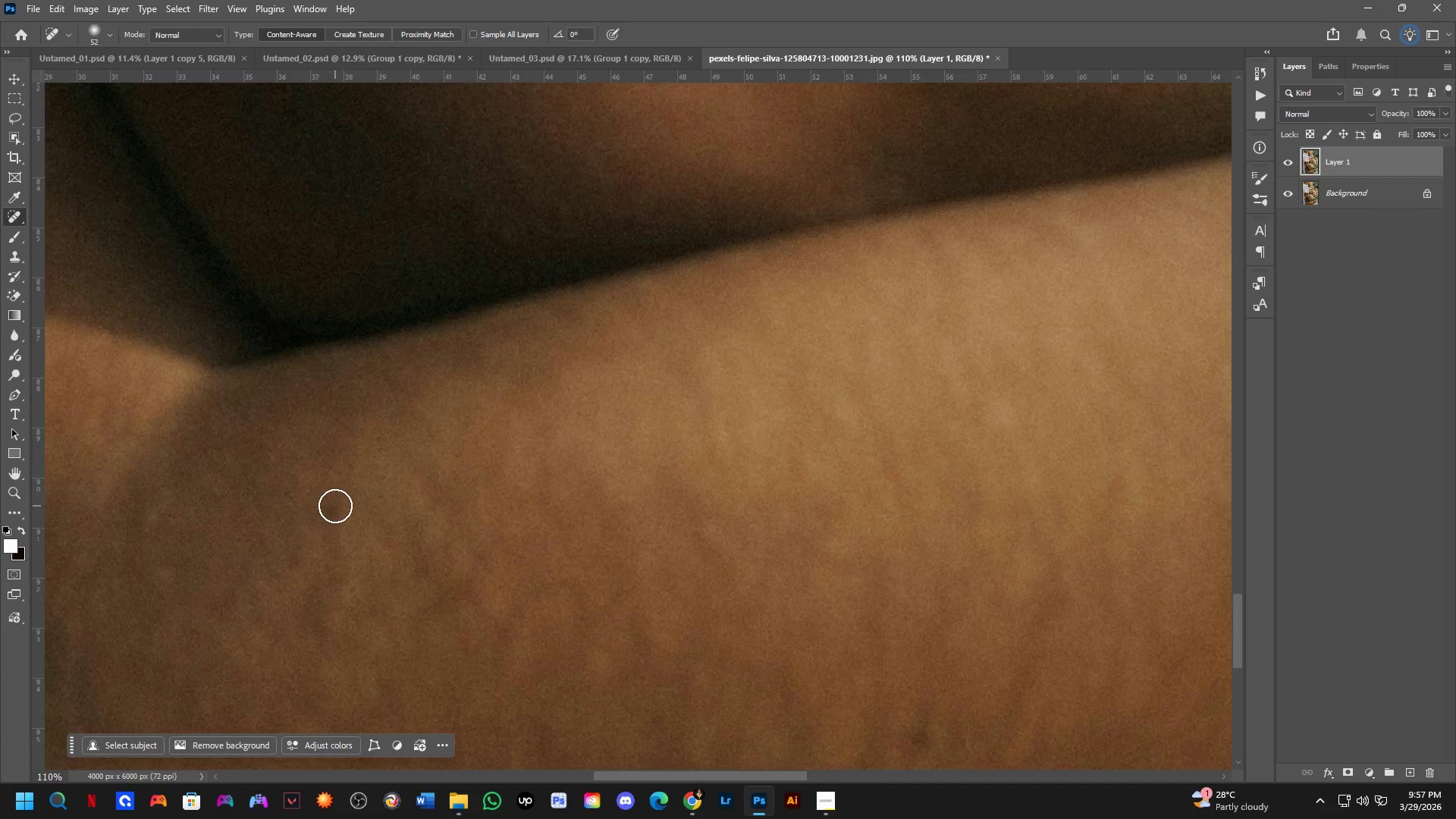 
hold_key(key=Space, duration=0.48)
 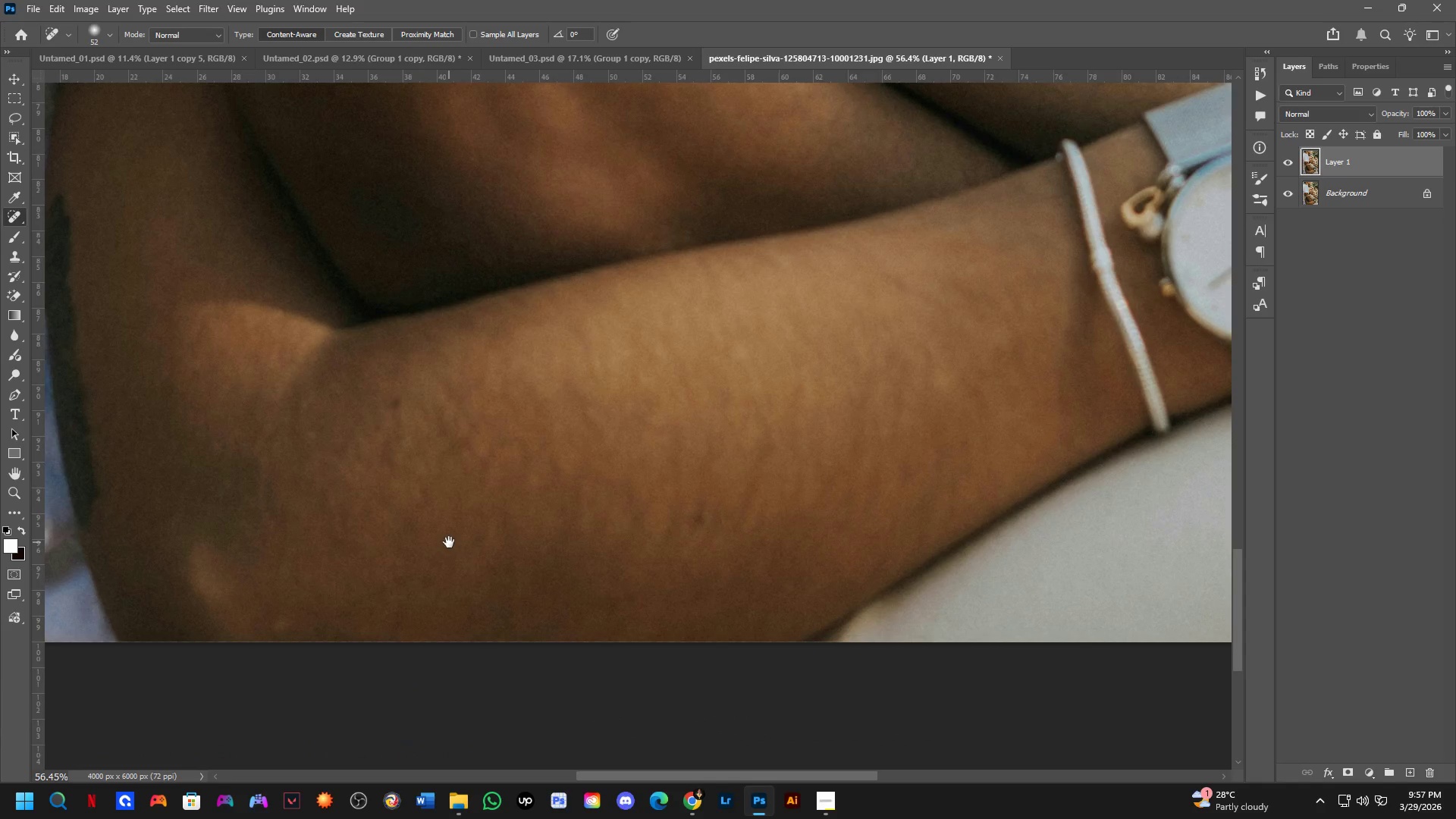 
left_click_drag(start_coordinate=[355, 573], to_coordinate=[419, 479])
 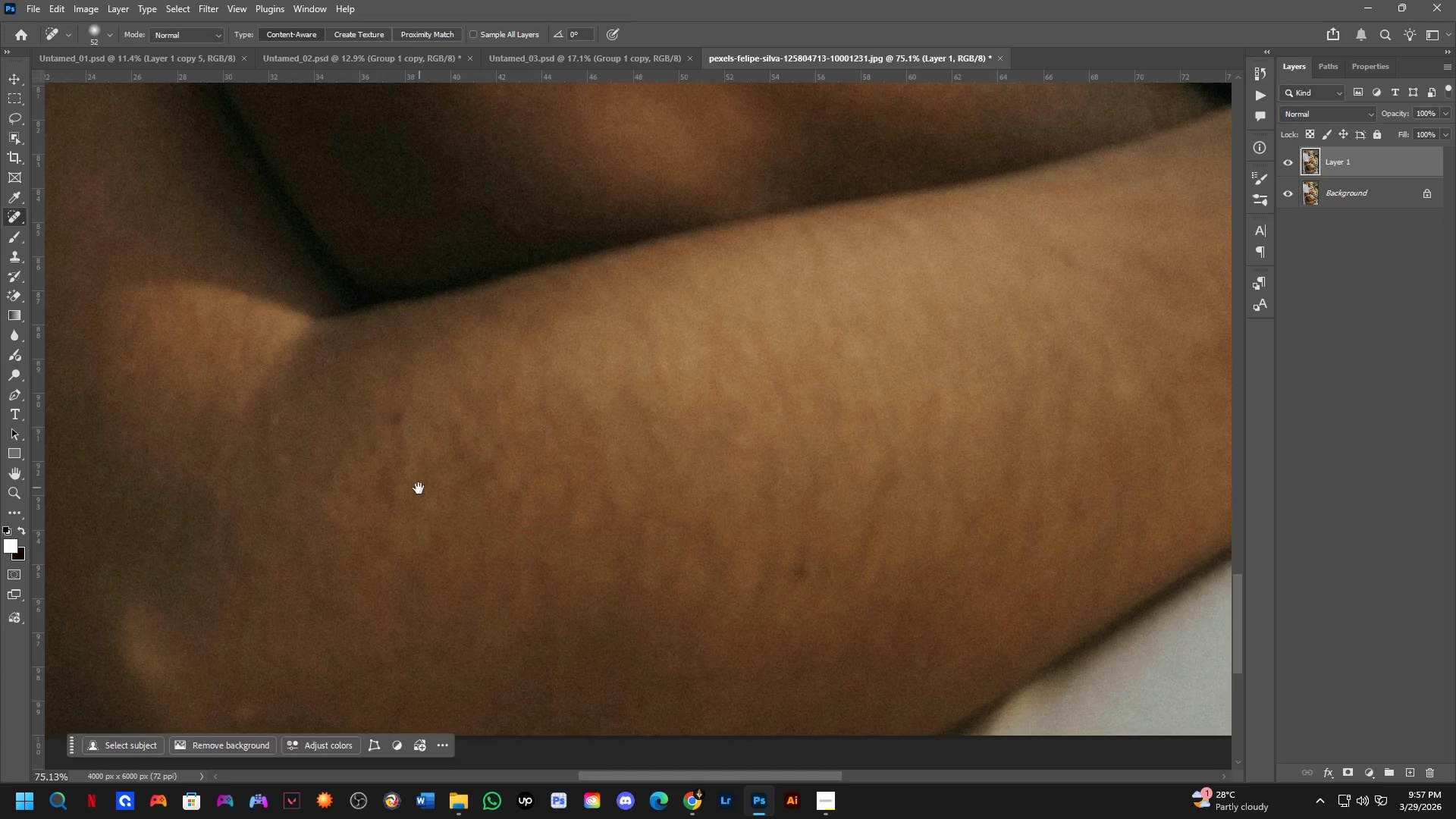 
scroll: coordinate [337, 508], scroll_direction: down, amount: 4.0
 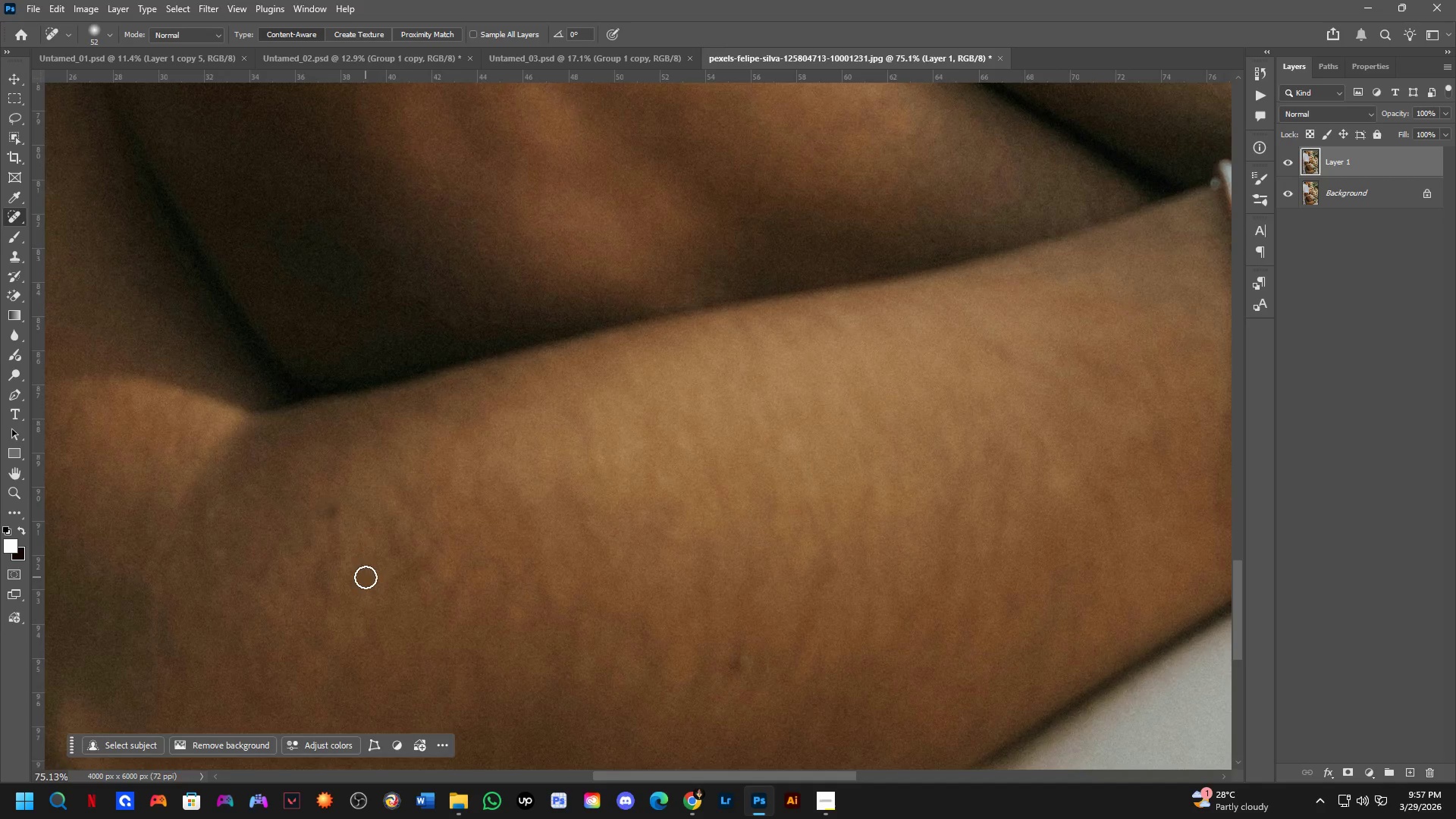 
hold_key(key=Space, duration=0.88)
 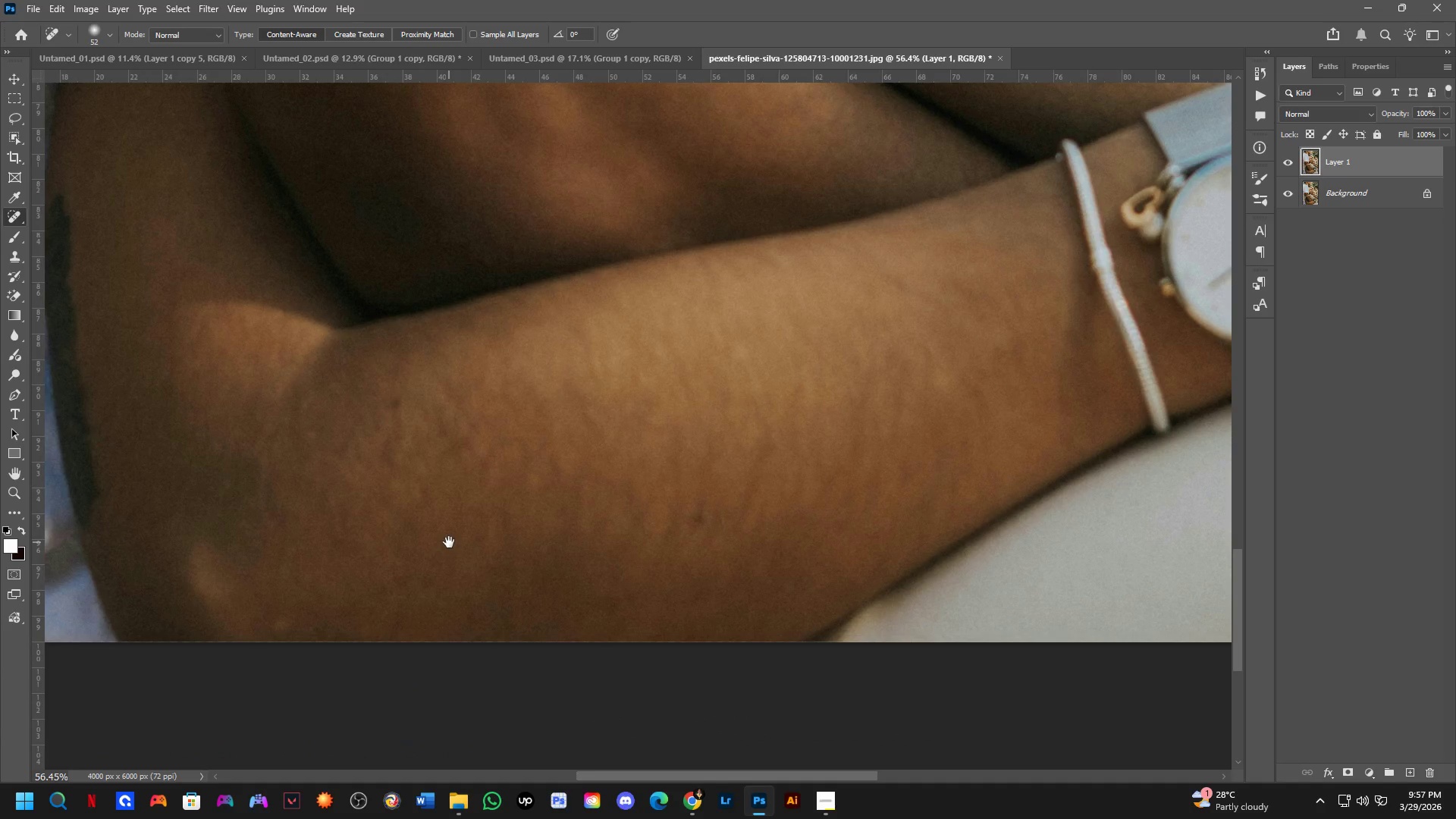 
left_click_drag(start_coordinate=[454, 575], to_coordinate=[451, 507])
 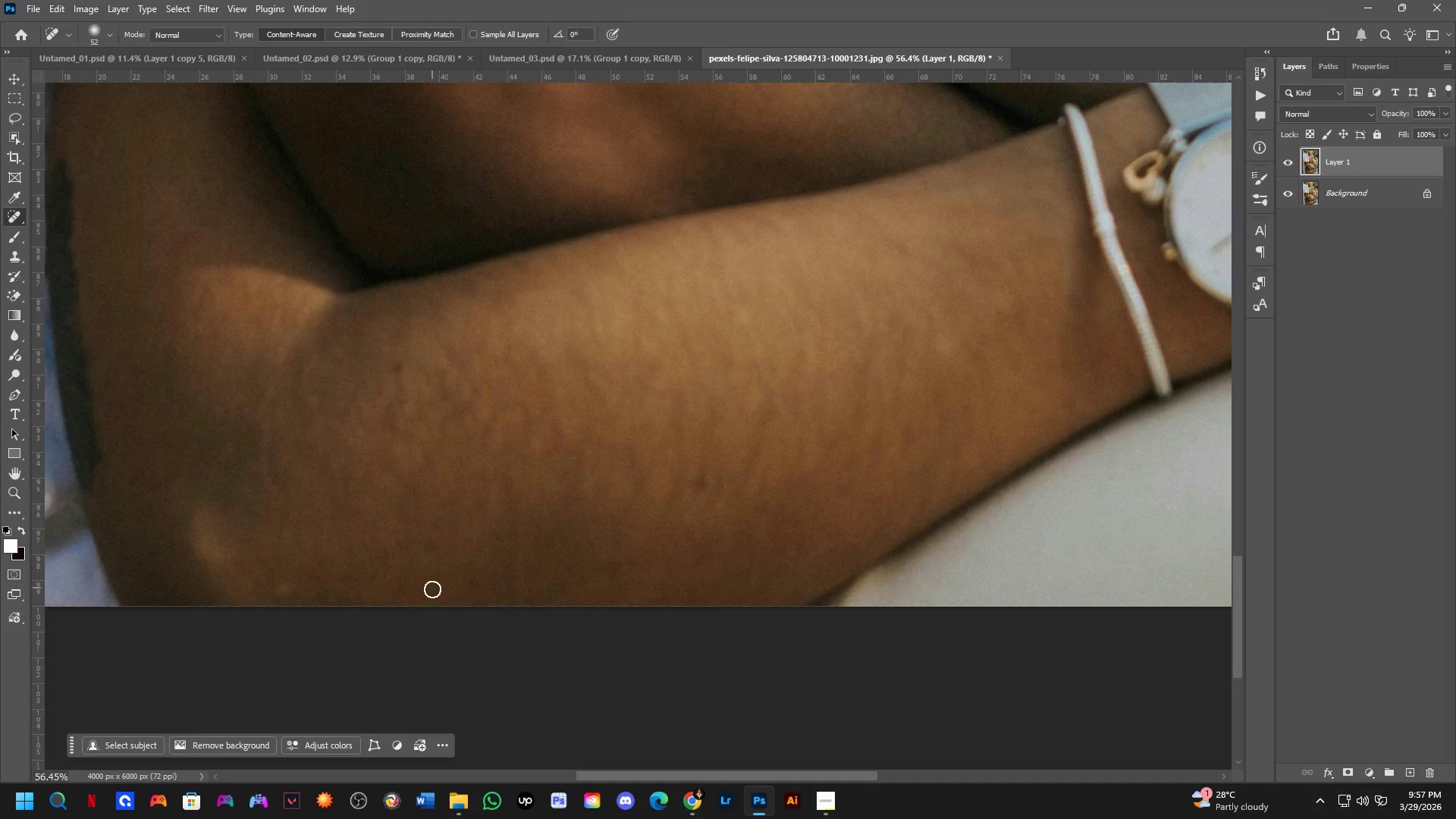 
scroll: coordinate [416, 492], scroll_direction: down, amount: 3.0
 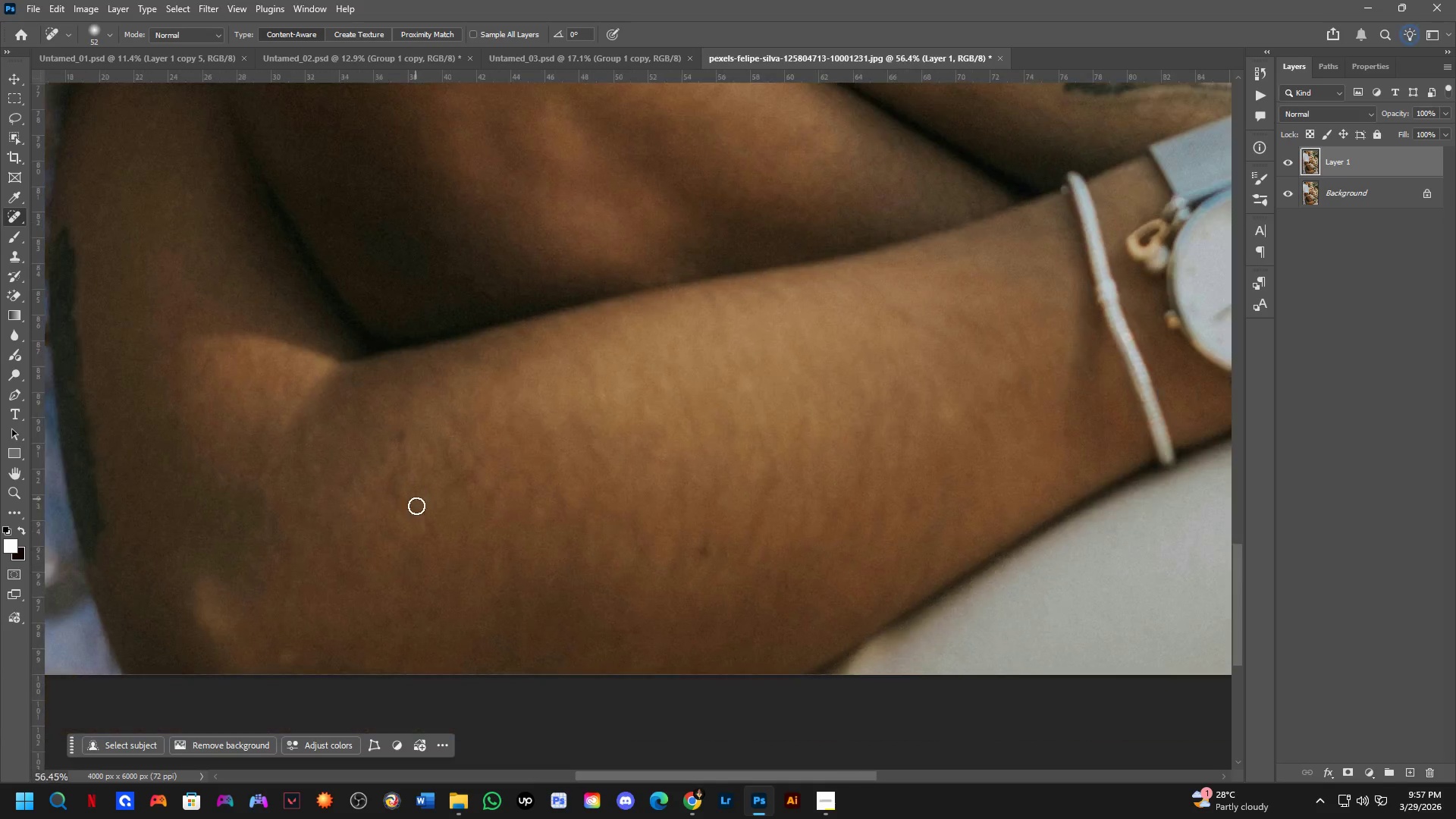 
hold_key(key=Space, duration=0.53)
 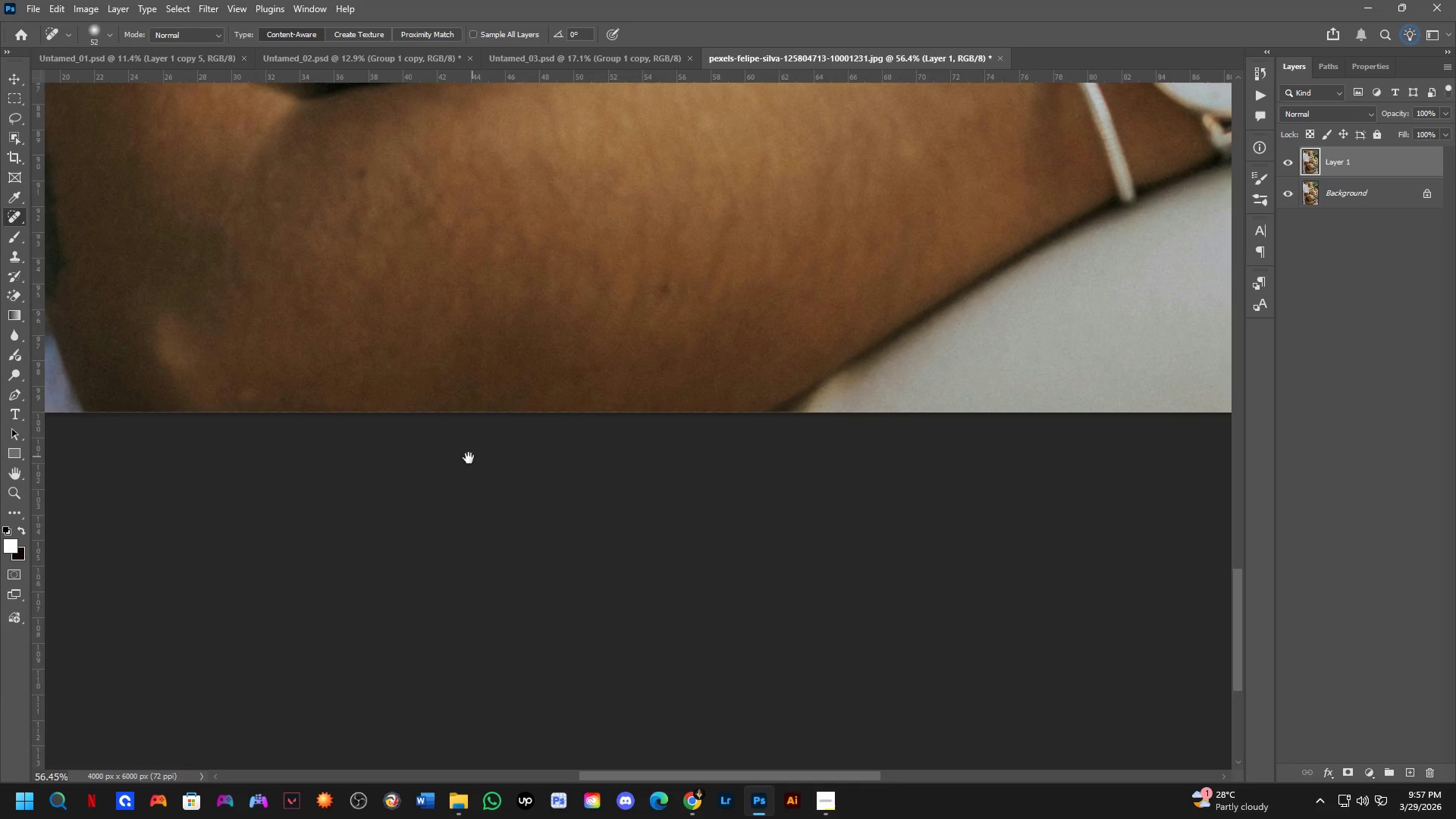 
left_click_drag(start_coordinate=[431, 593], to_coordinate=[412, 483])
 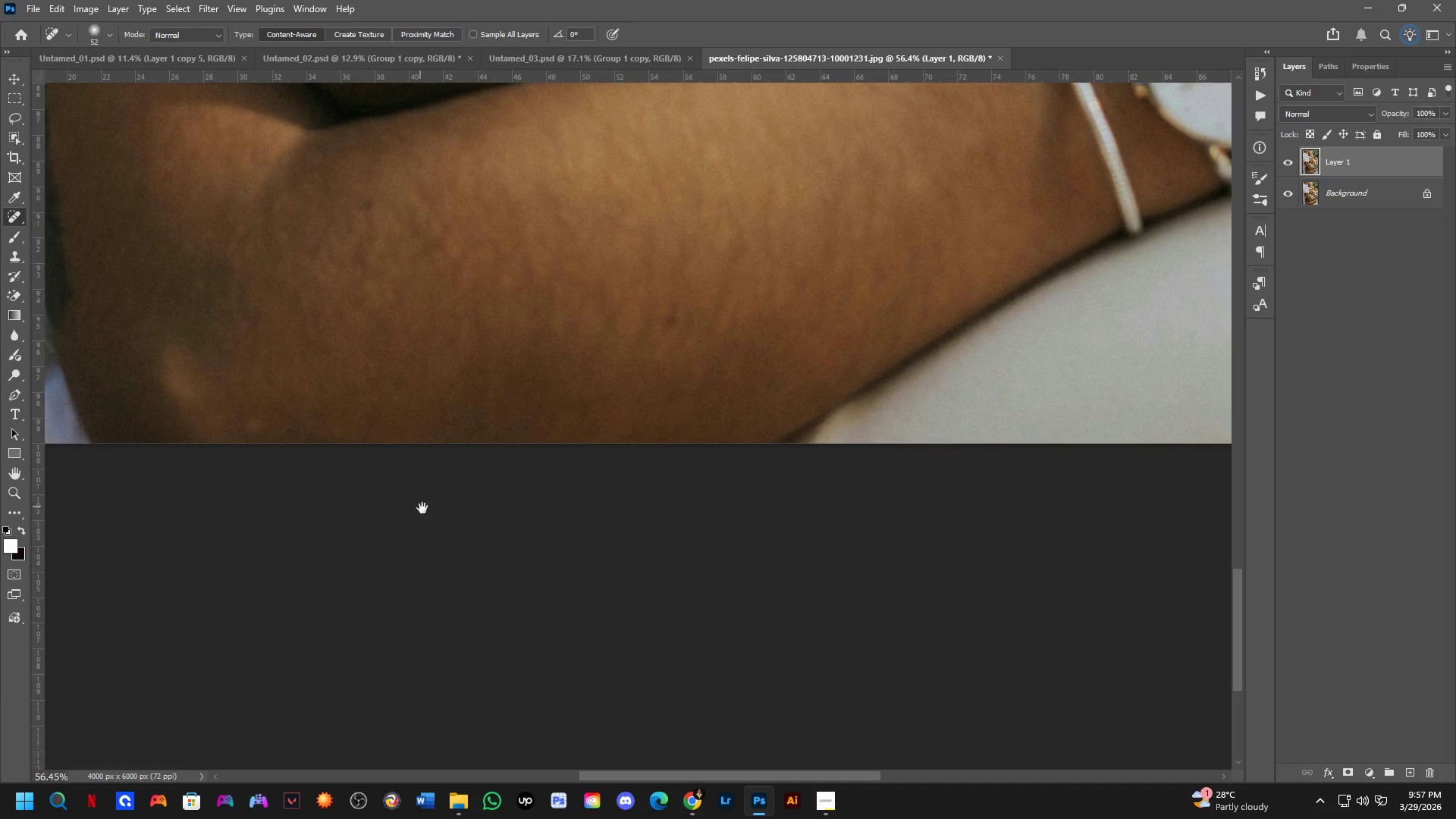 
hold_key(key=Space, duration=0.58)
 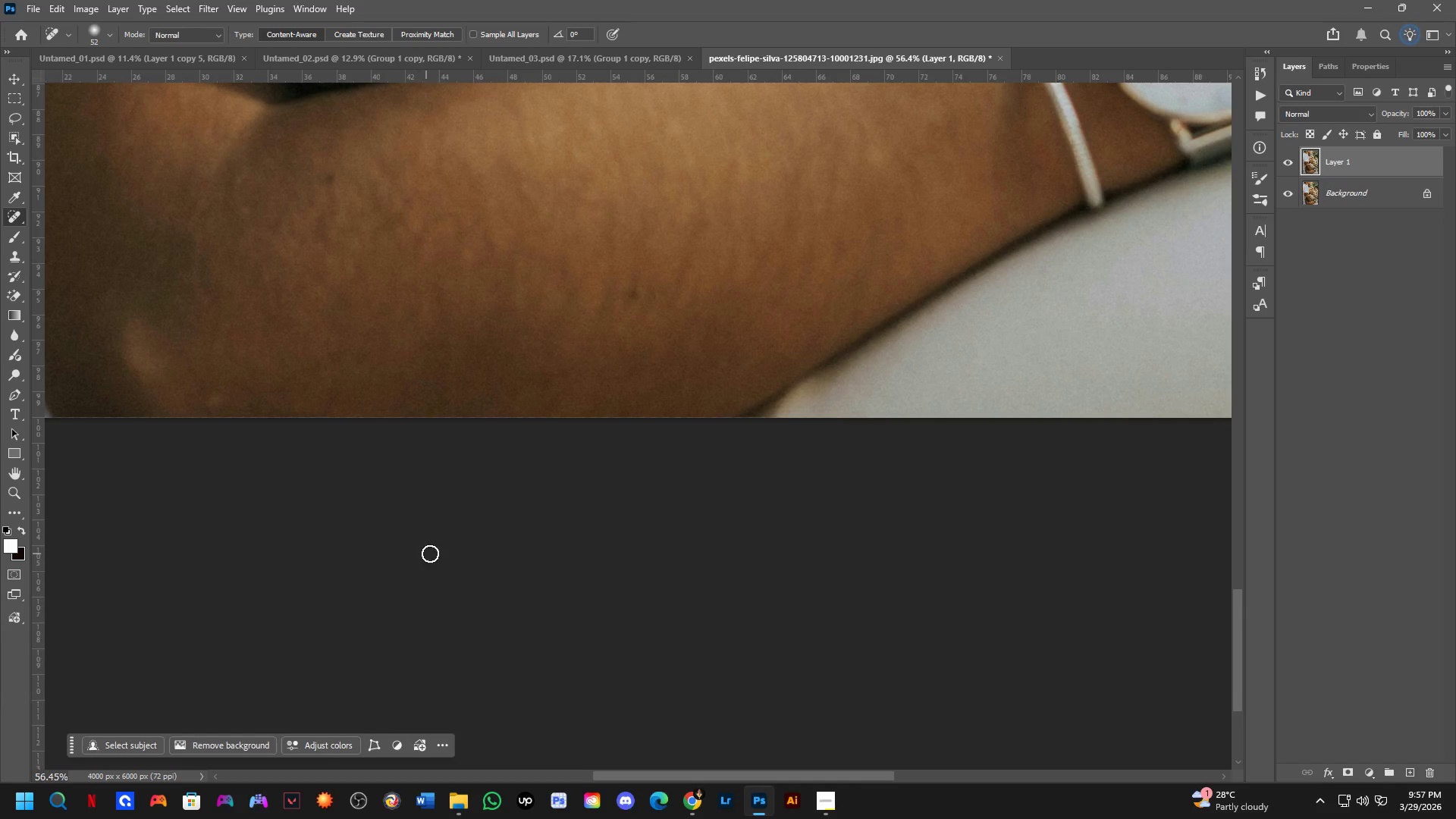 
left_click_drag(start_coordinate=[475, 457], to_coordinate=[445, 469])
 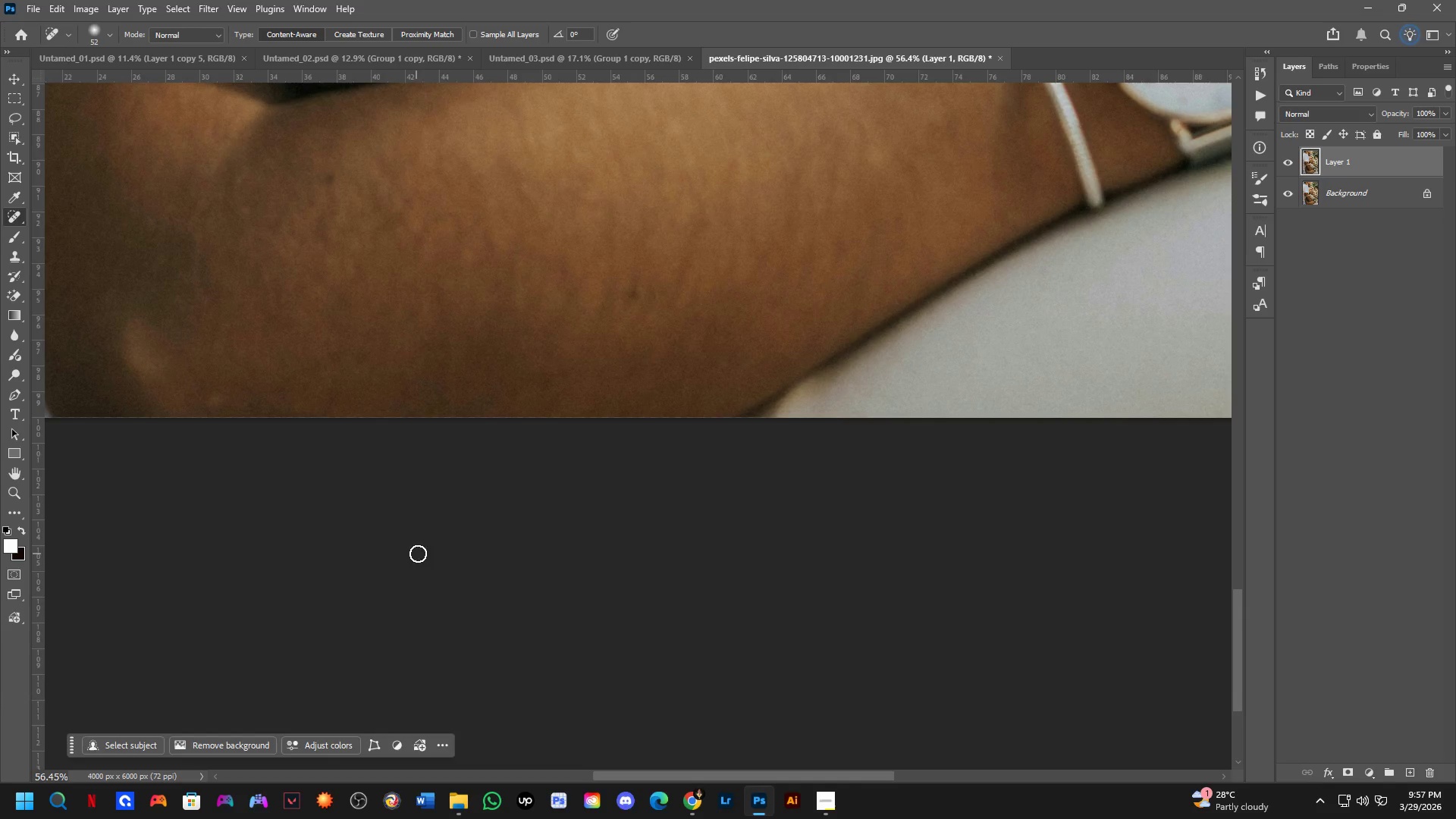 
hold_key(key=Space, duration=0.61)
 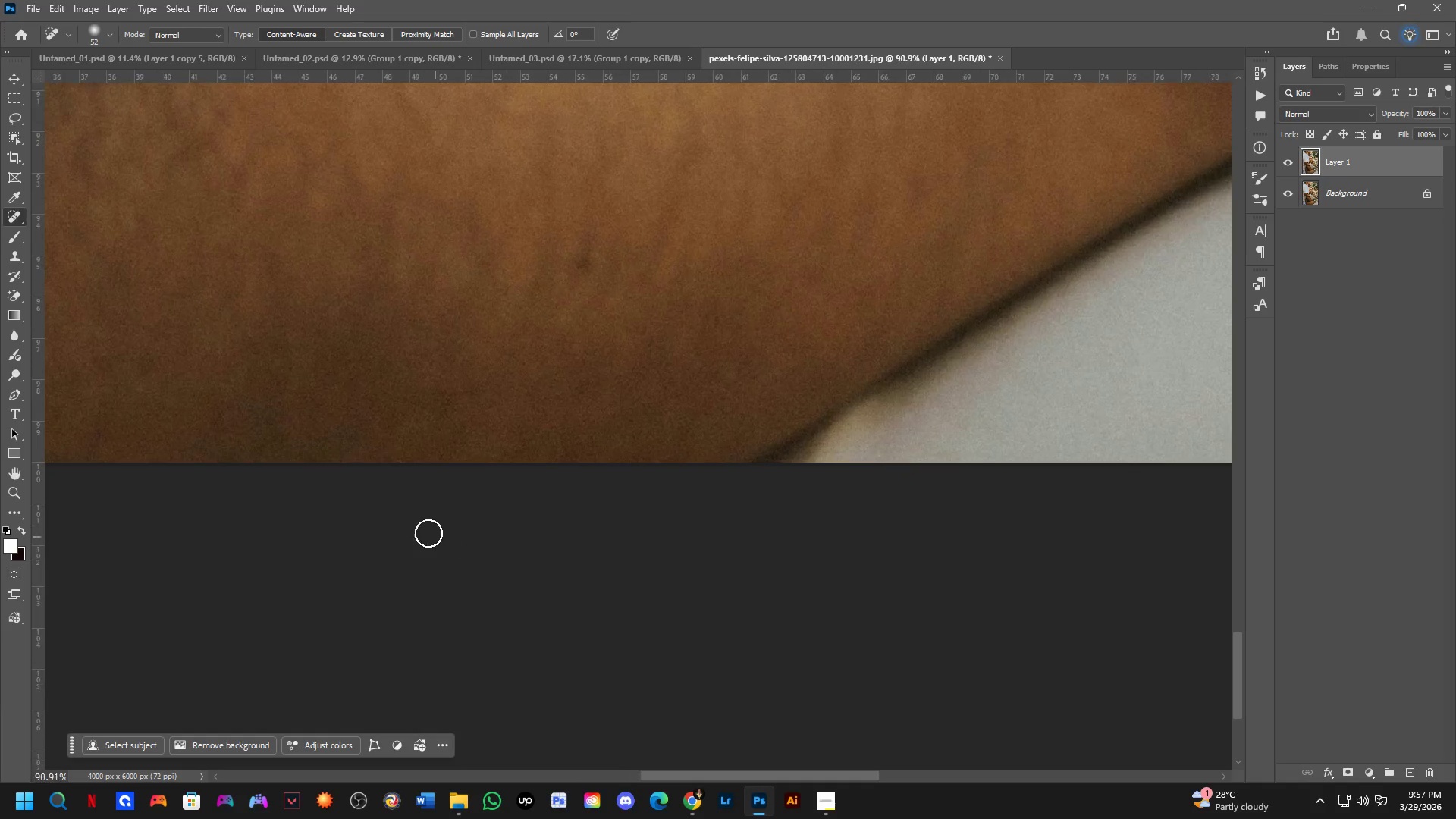 
left_click_drag(start_coordinate=[530, 421], to_coordinate=[492, 460])
 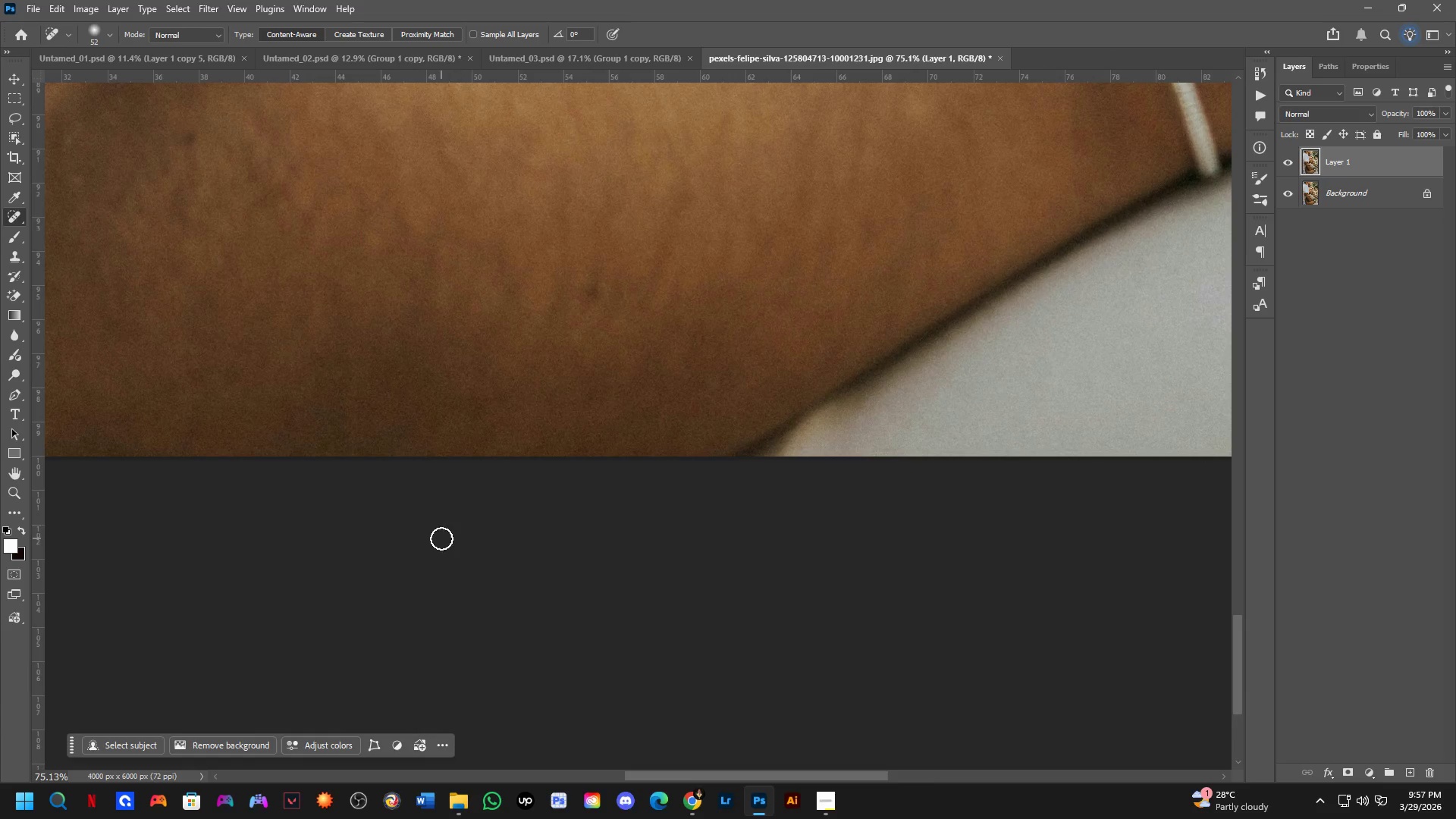 
scroll: coordinate [441, 538], scroll_direction: up, amount: 5.0
 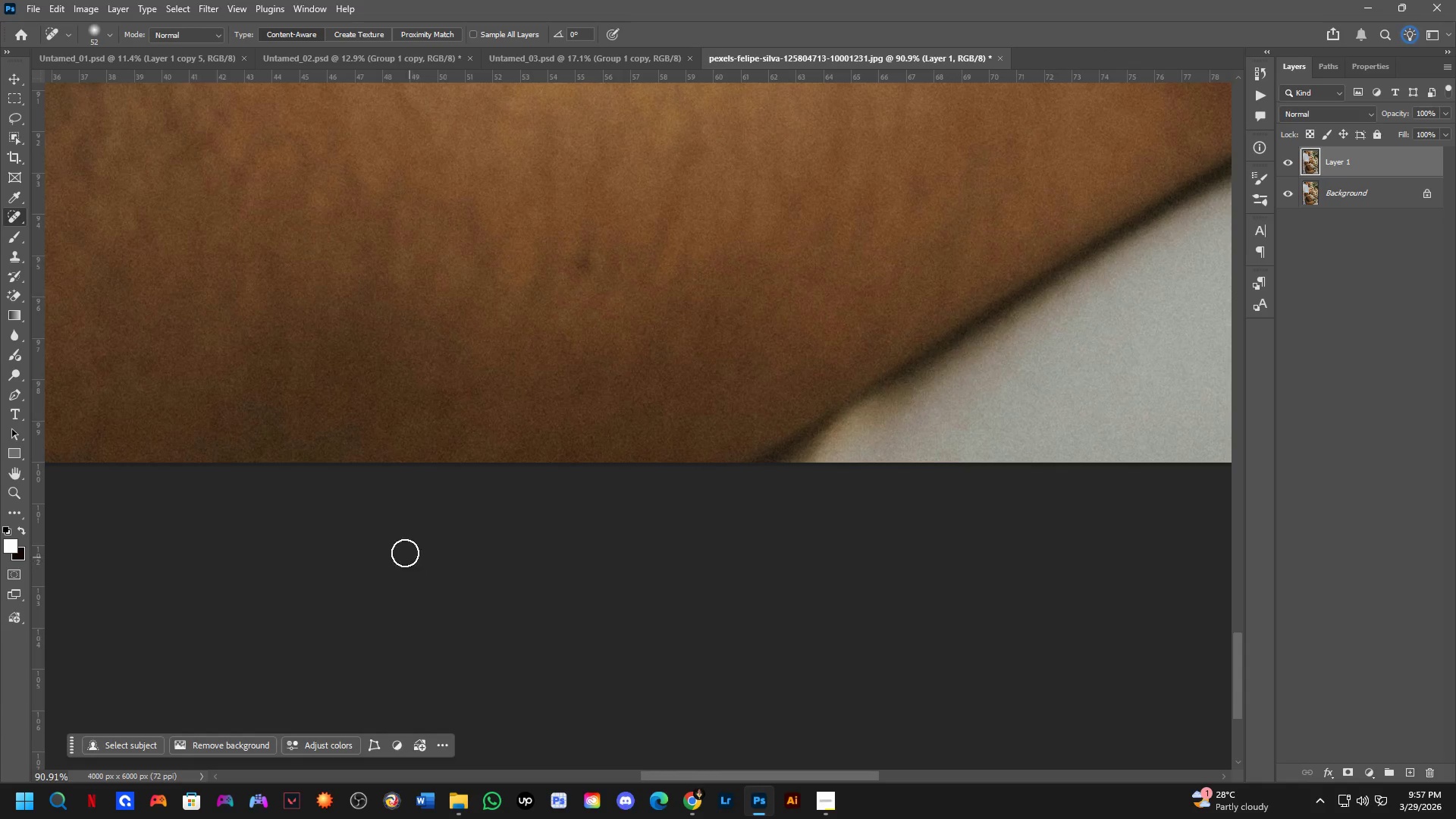 
hold_key(key=Space, duration=0.67)
 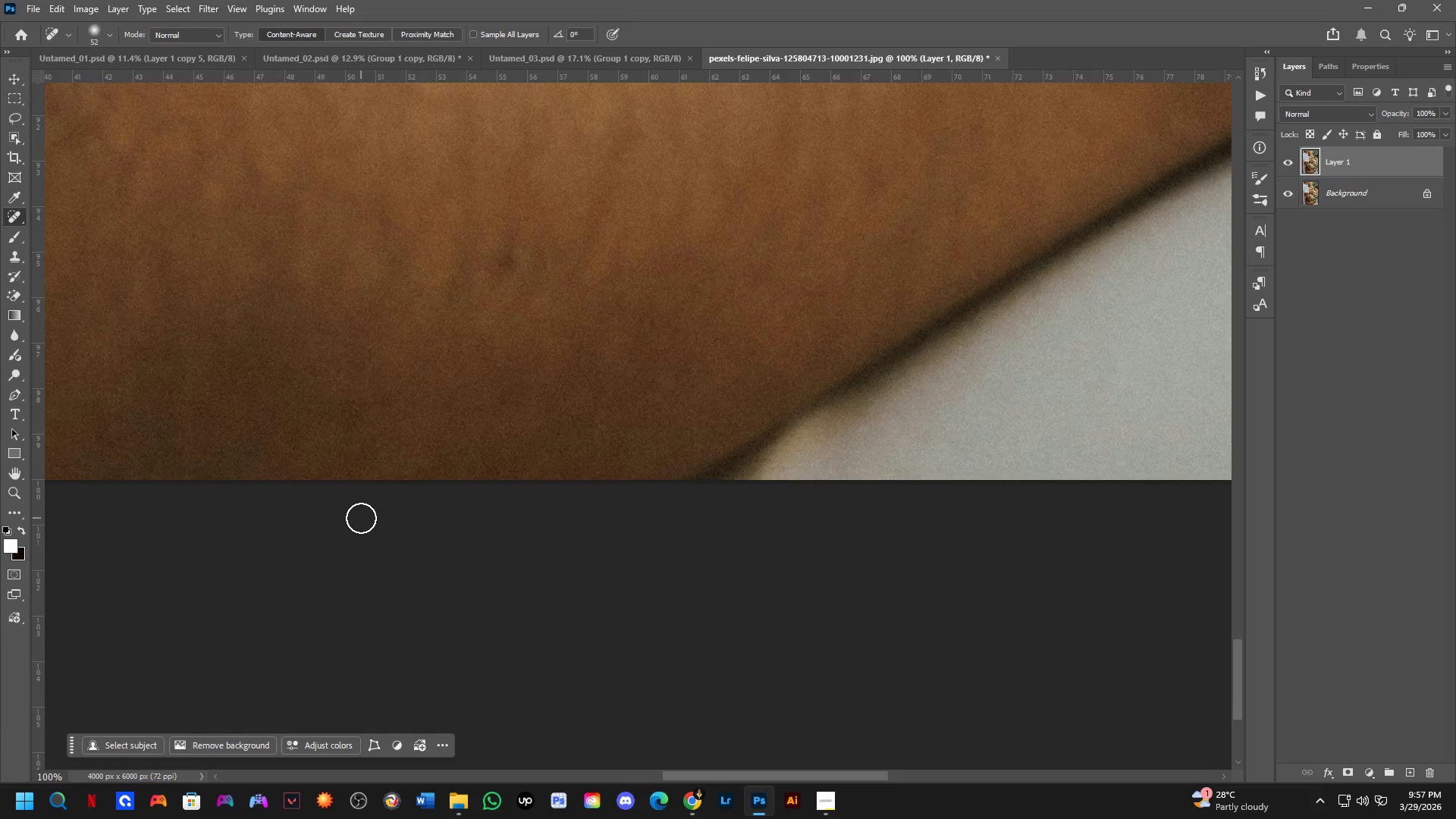 
left_click_drag(start_coordinate=[417, 511], to_coordinate=[368, 520])
 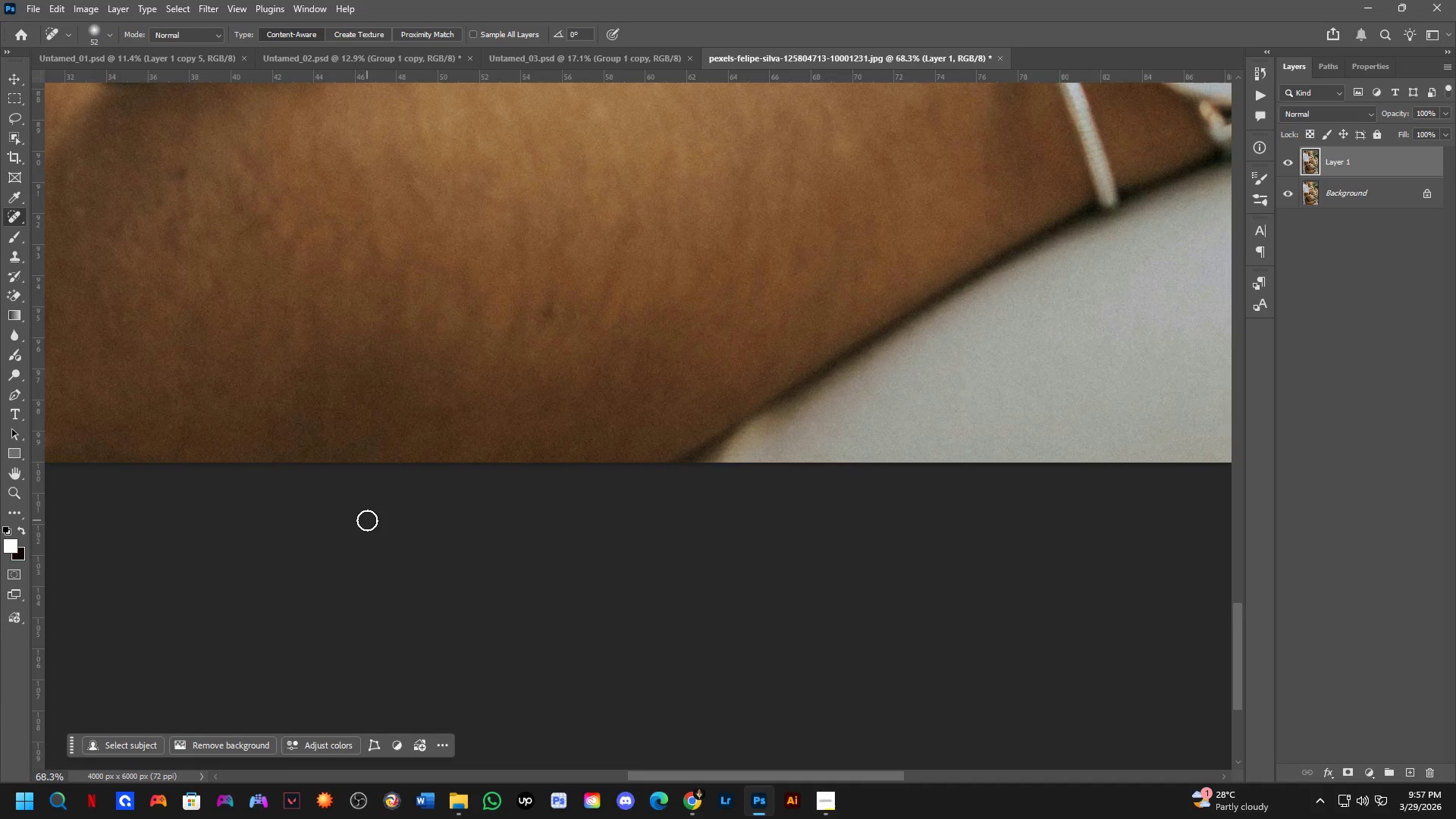 
scroll: coordinate [381, 575], scroll_direction: down, amount: 3.0
 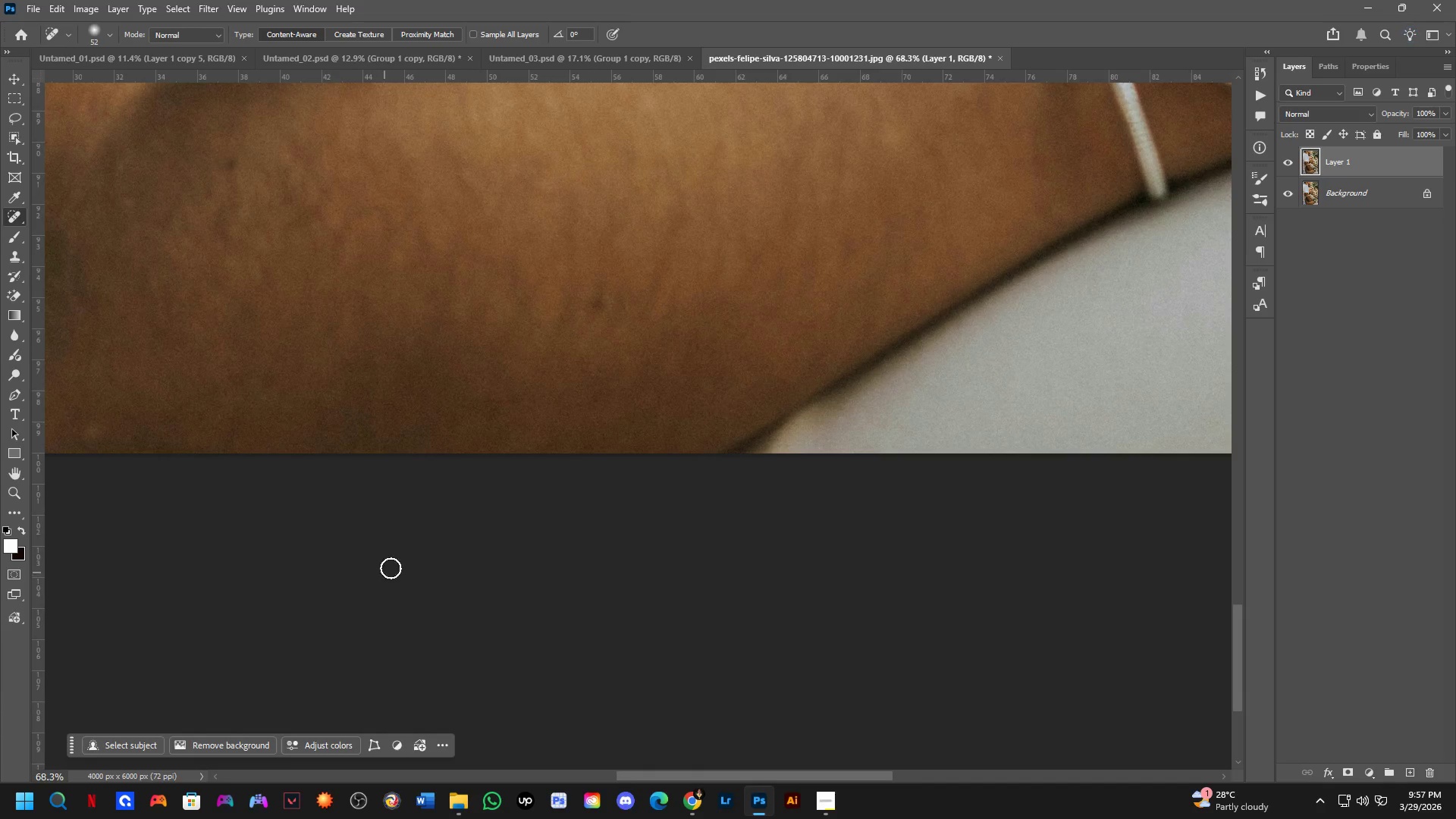 
hold_key(key=Space, duration=0.52)
 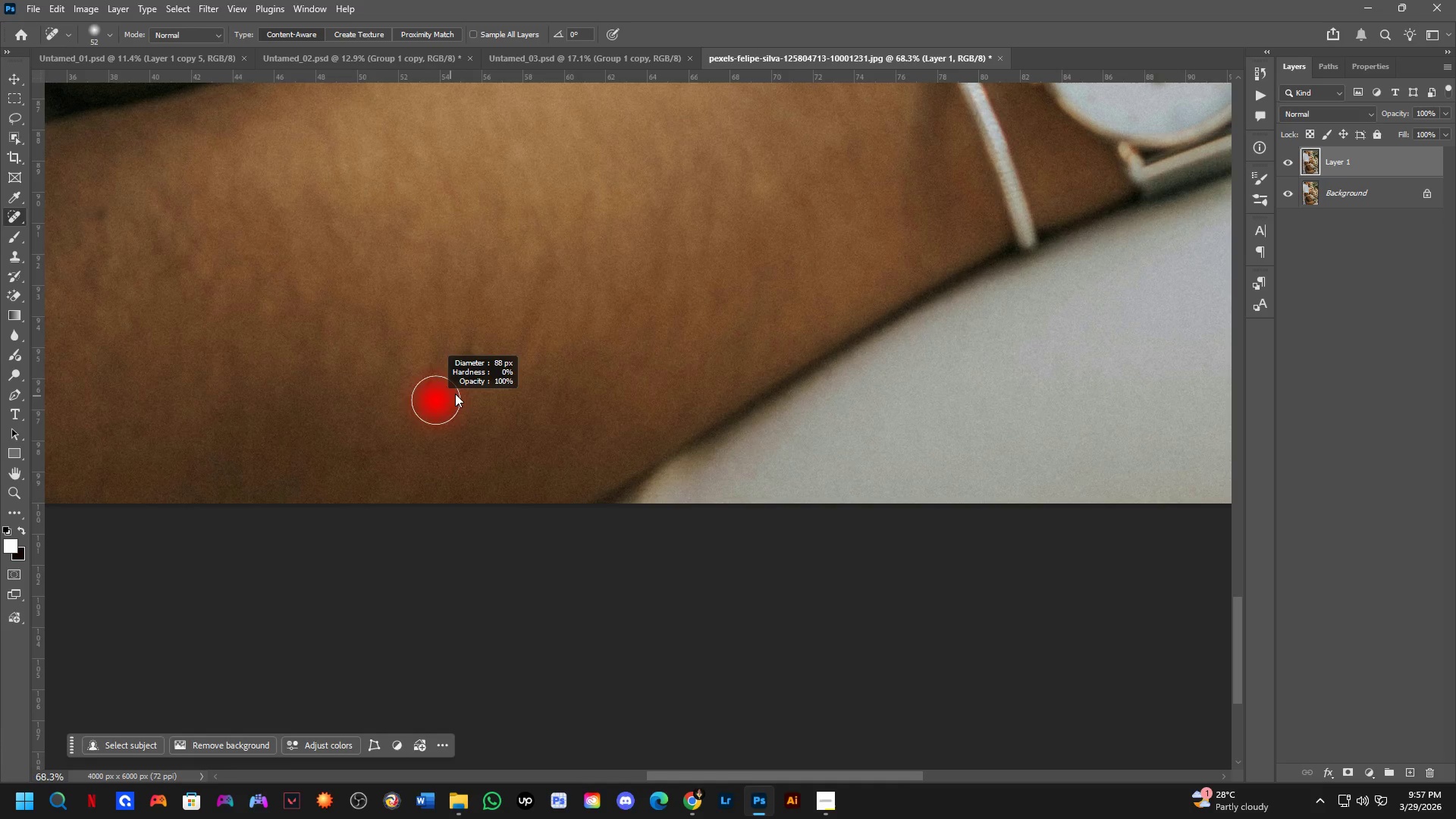 
left_click_drag(start_coordinate=[386, 495], to_coordinate=[362, 569])
 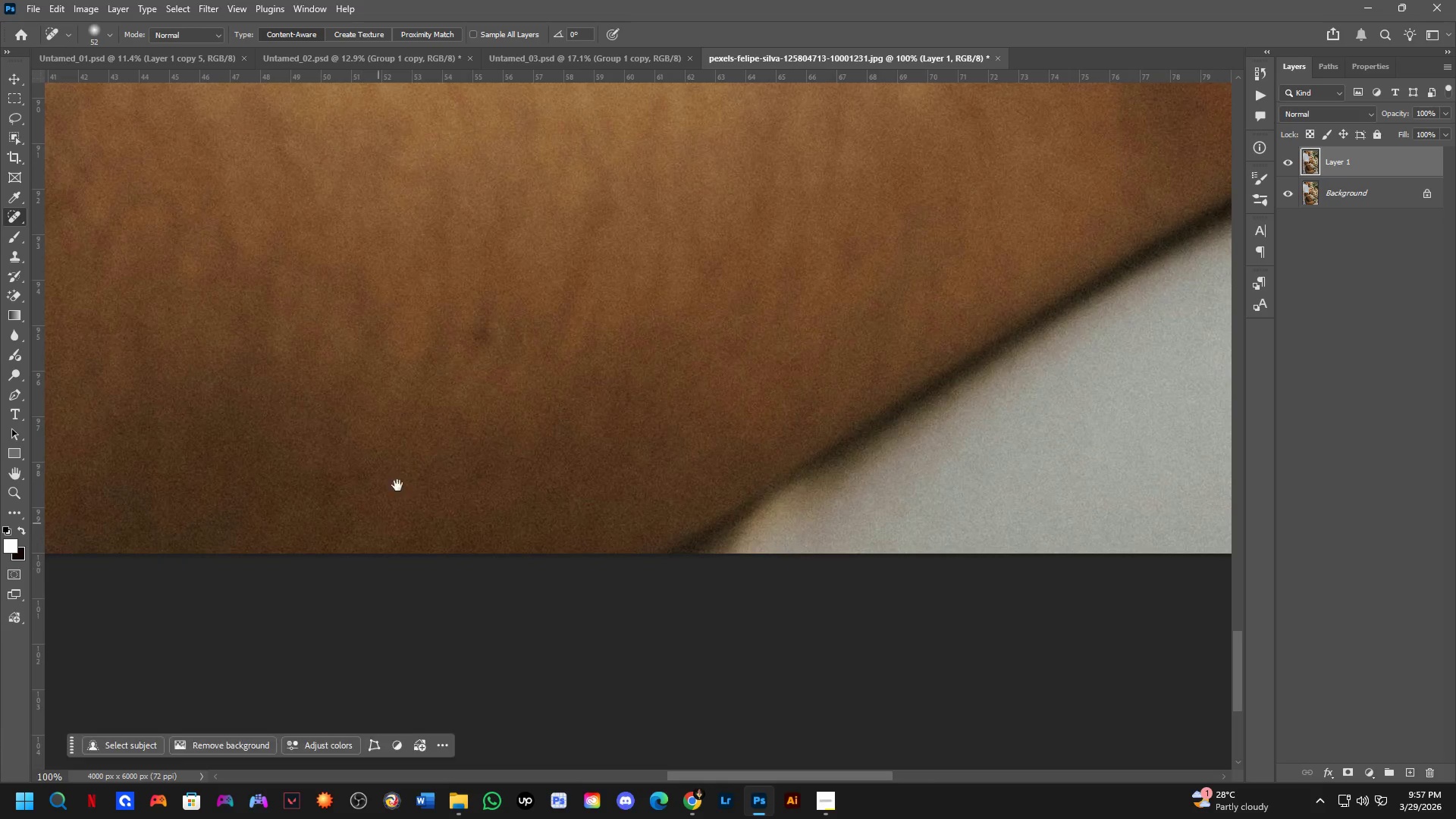 
scroll: coordinate [363, 520], scroll_direction: up, amount: 4.0
 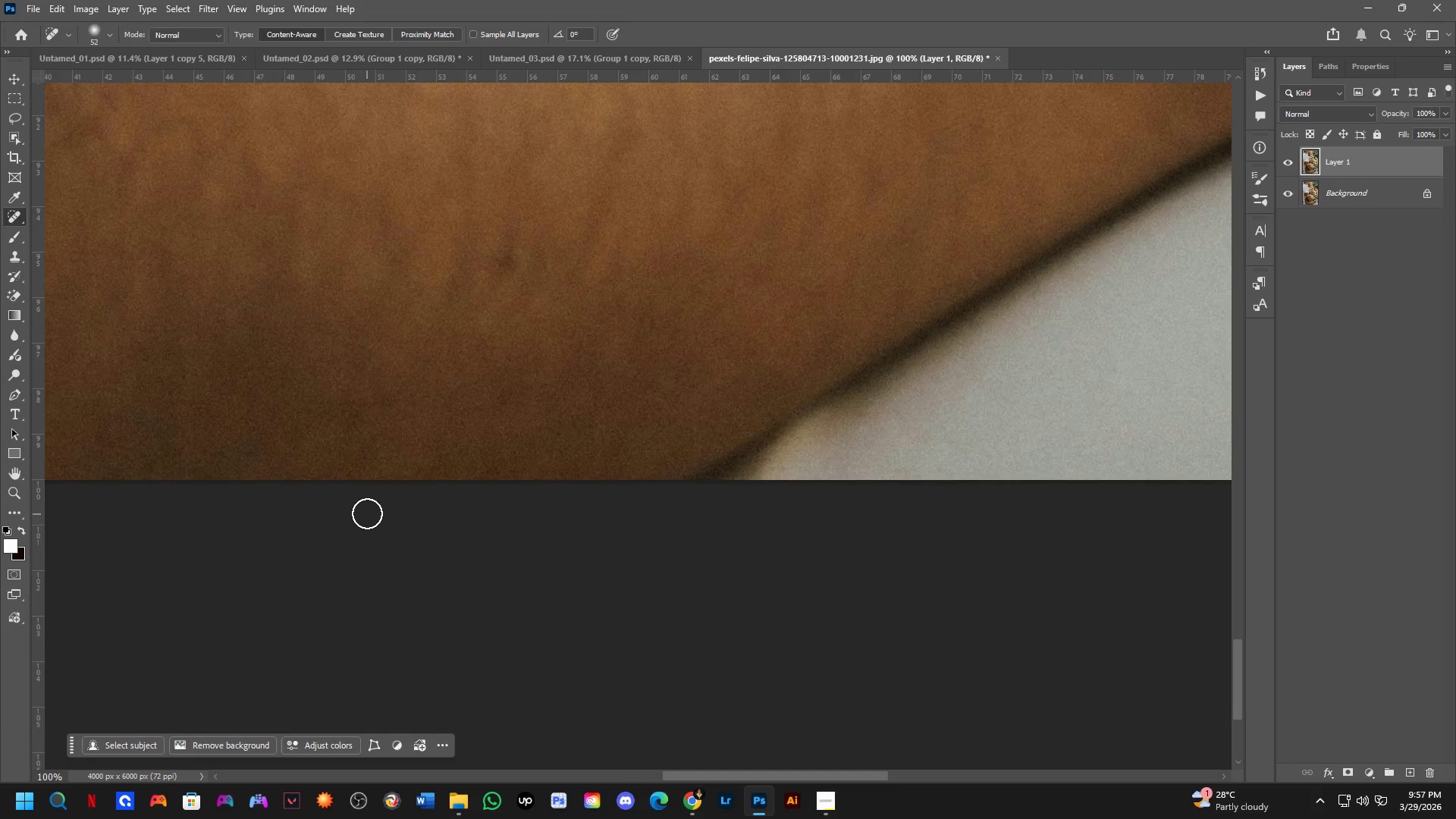 
hold_key(key=AltLeft, duration=0.34)
 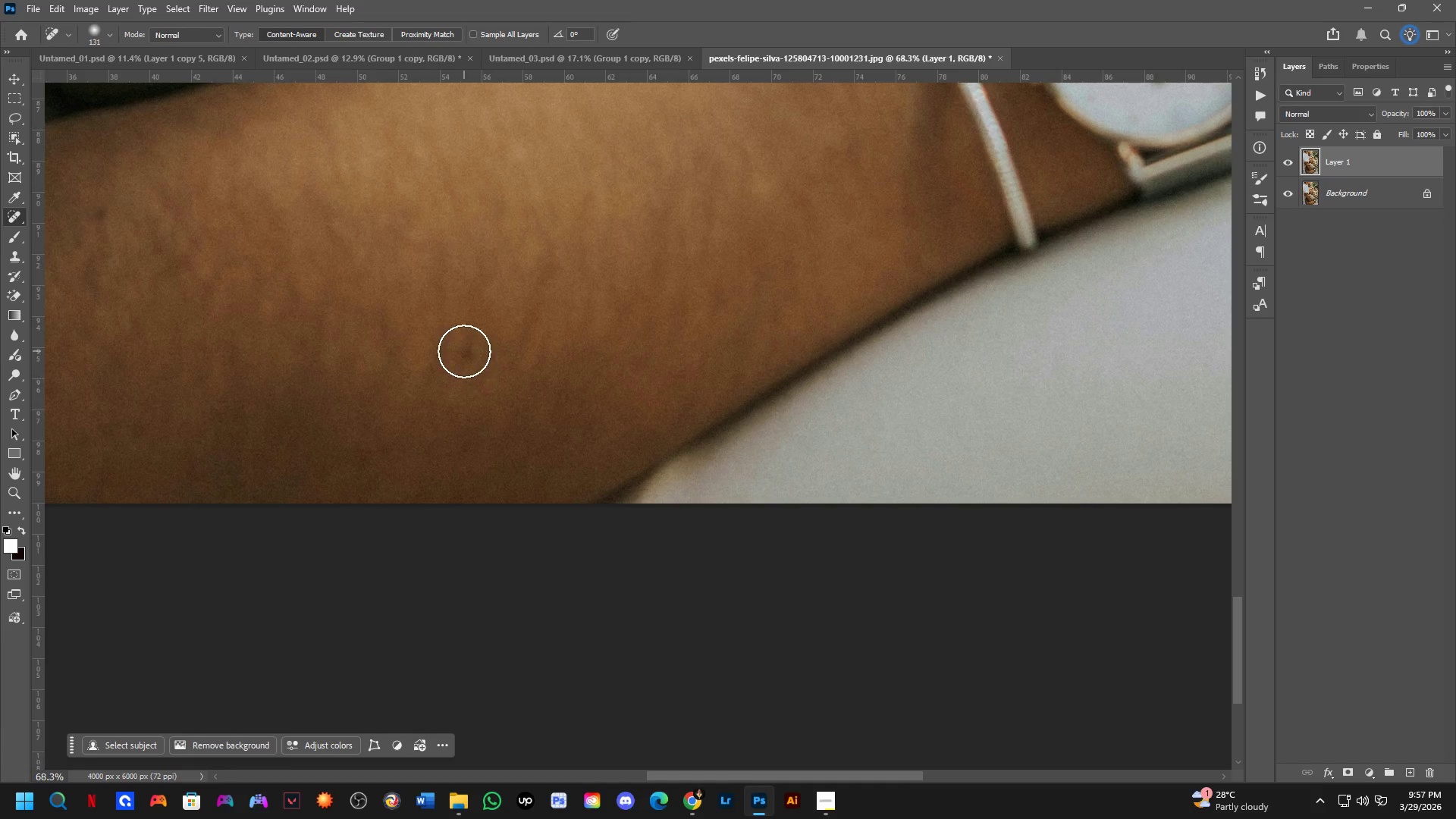 
scroll: coordinate [436, 400], scroll_direction: down, amount: 4.0
 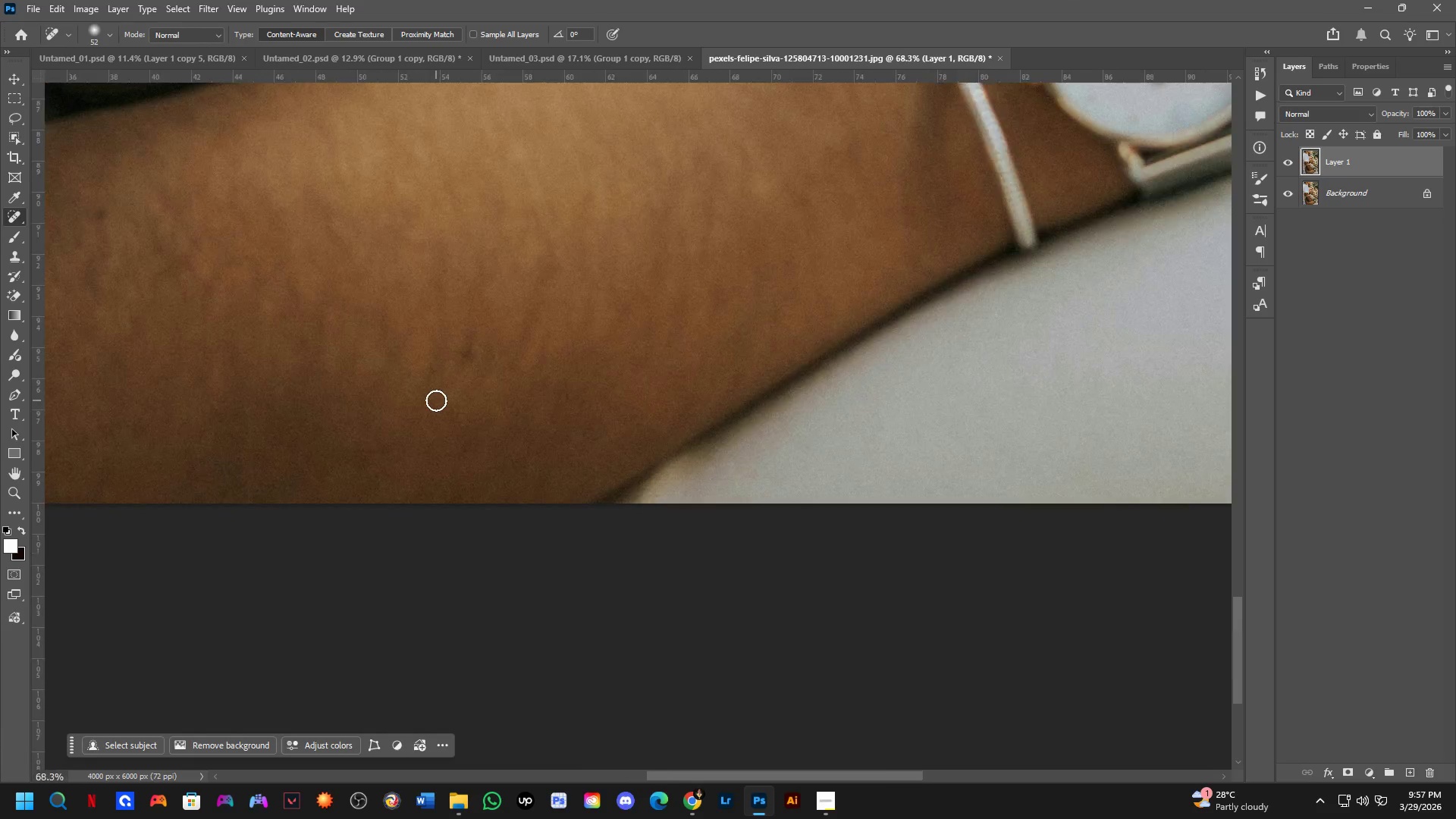 
left_click_drag(start_coordinate=[464, 351], to_coordinate=[461, 389])
 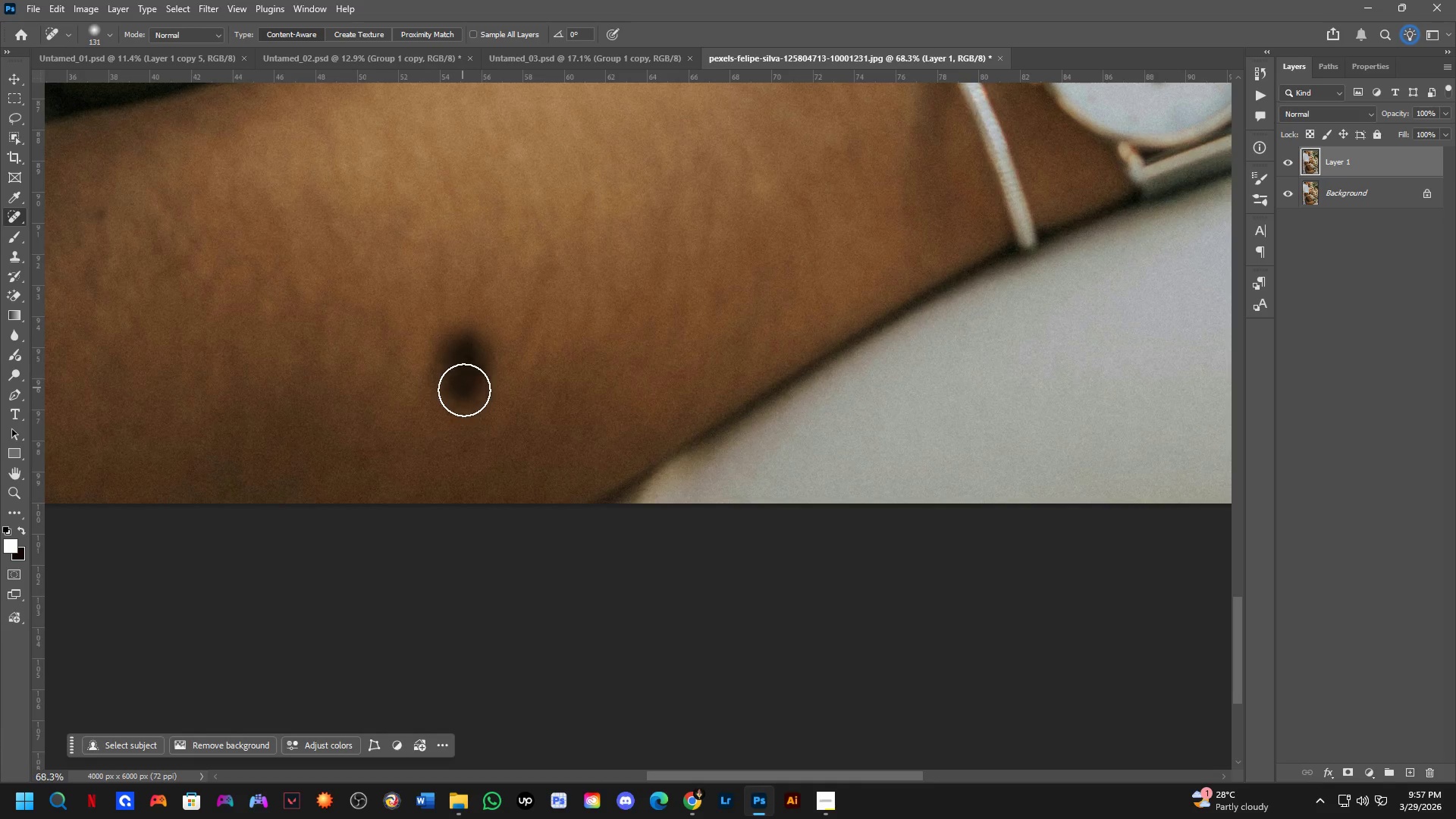 
hold_key(key=Space, duration=0.48)
 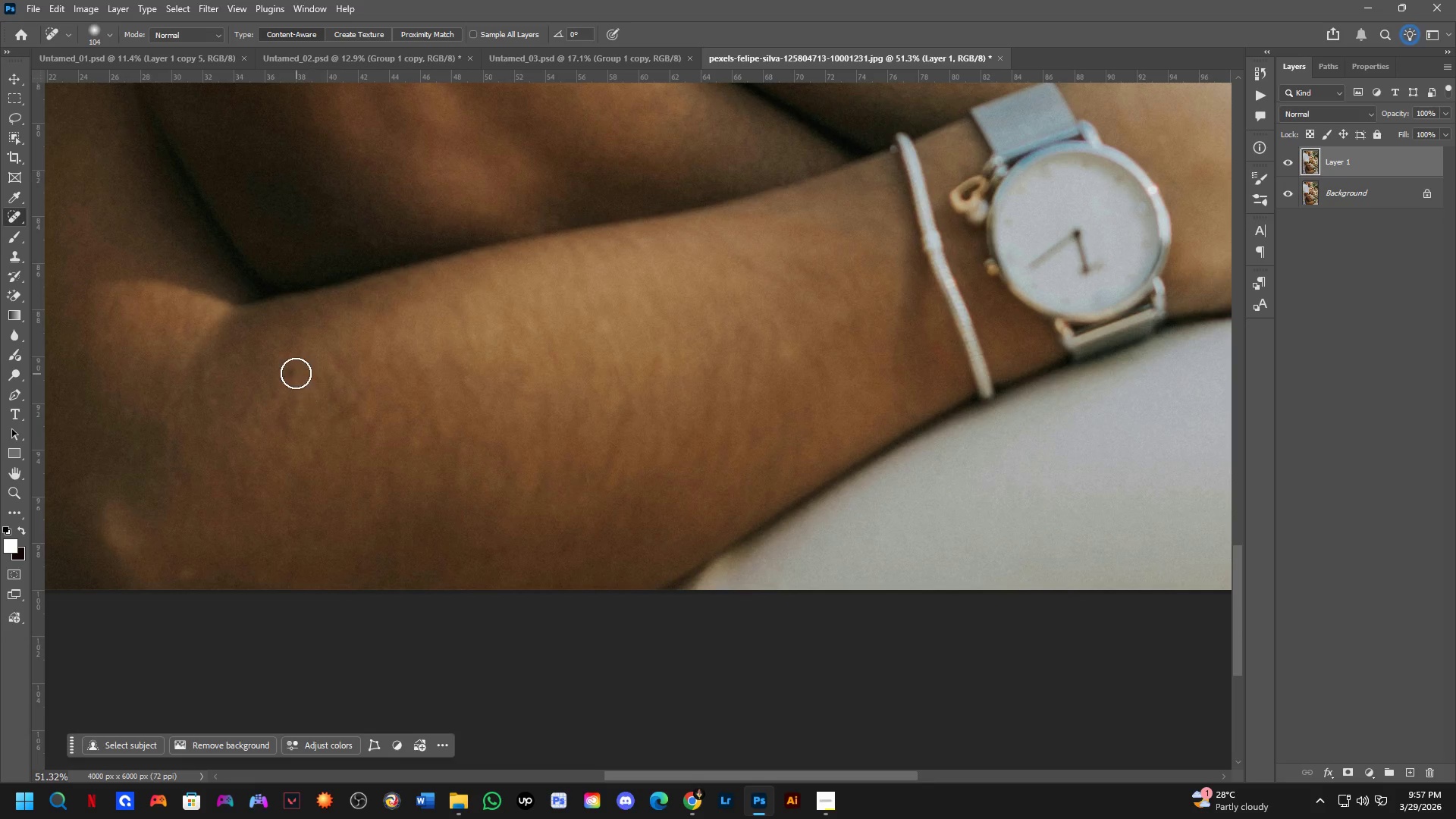 
left_click_drag(start_coordinate=[403, 351], to_coordinate=[500, 467])
 